 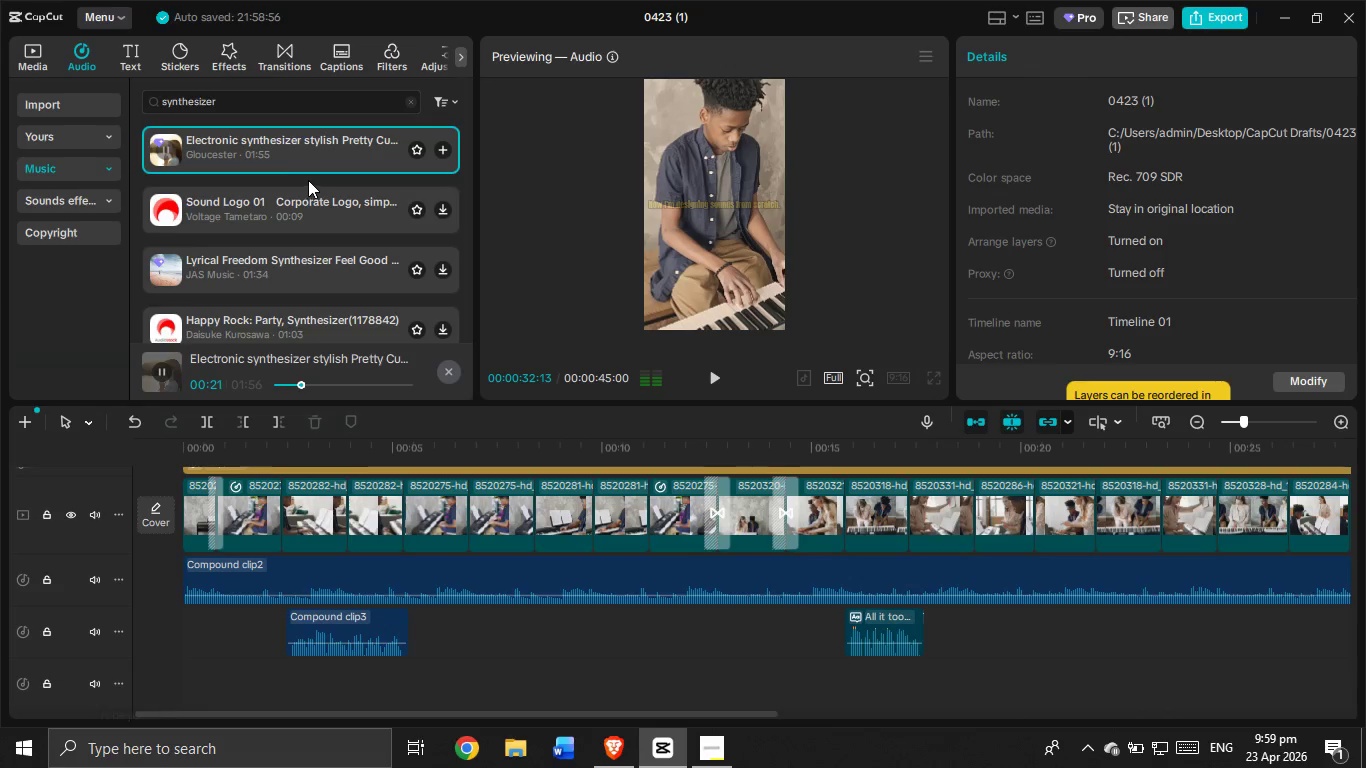 
double_click([252, 99])
 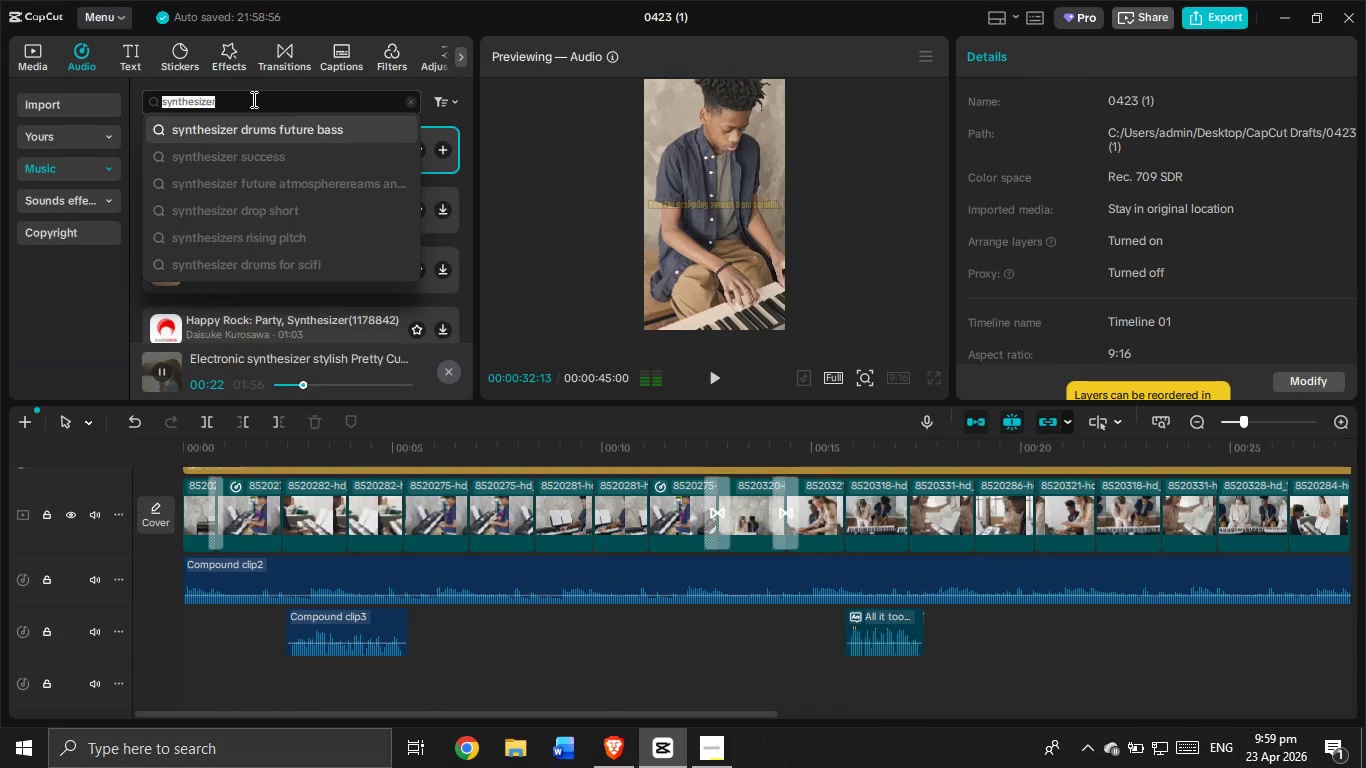 
key(Backspace)
type(synth aw)
key(Backspace)
key(Backspace)
type(wave)
 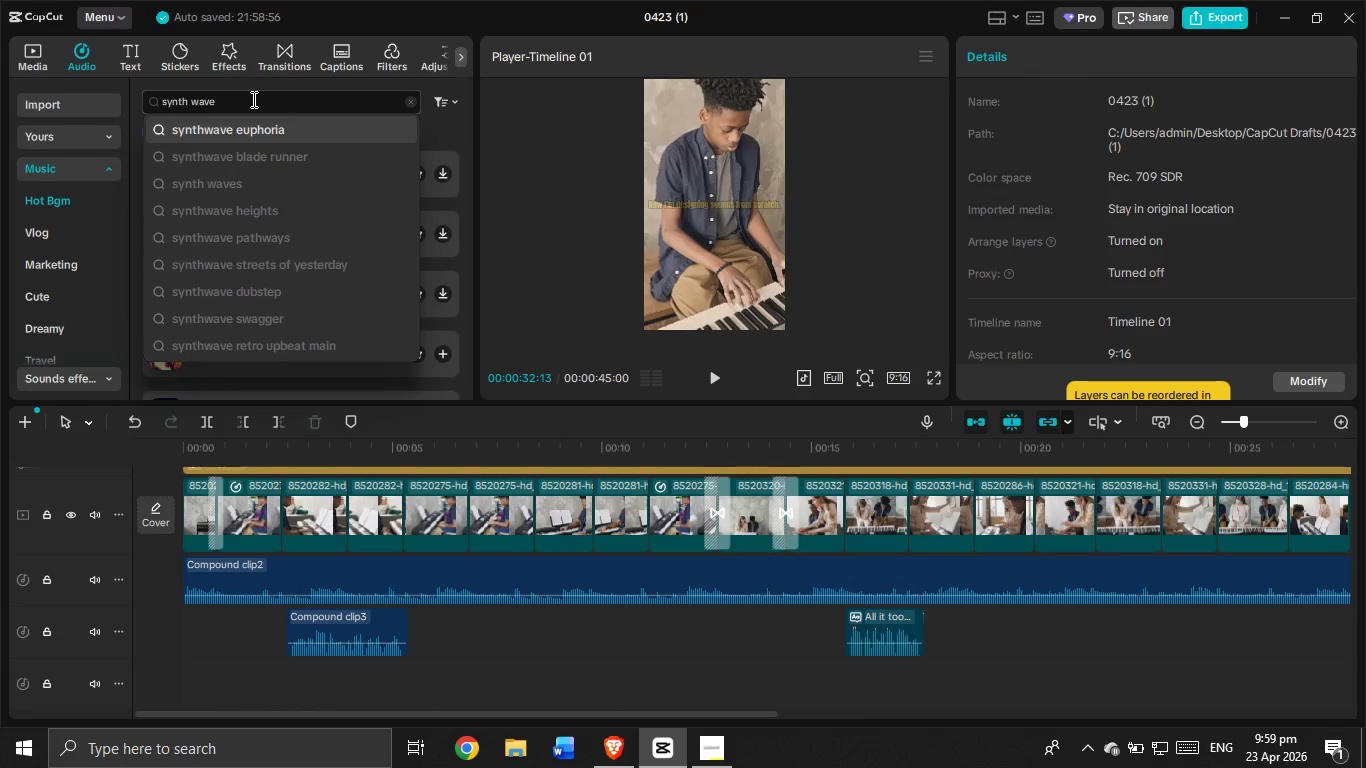 
key(Enter)
 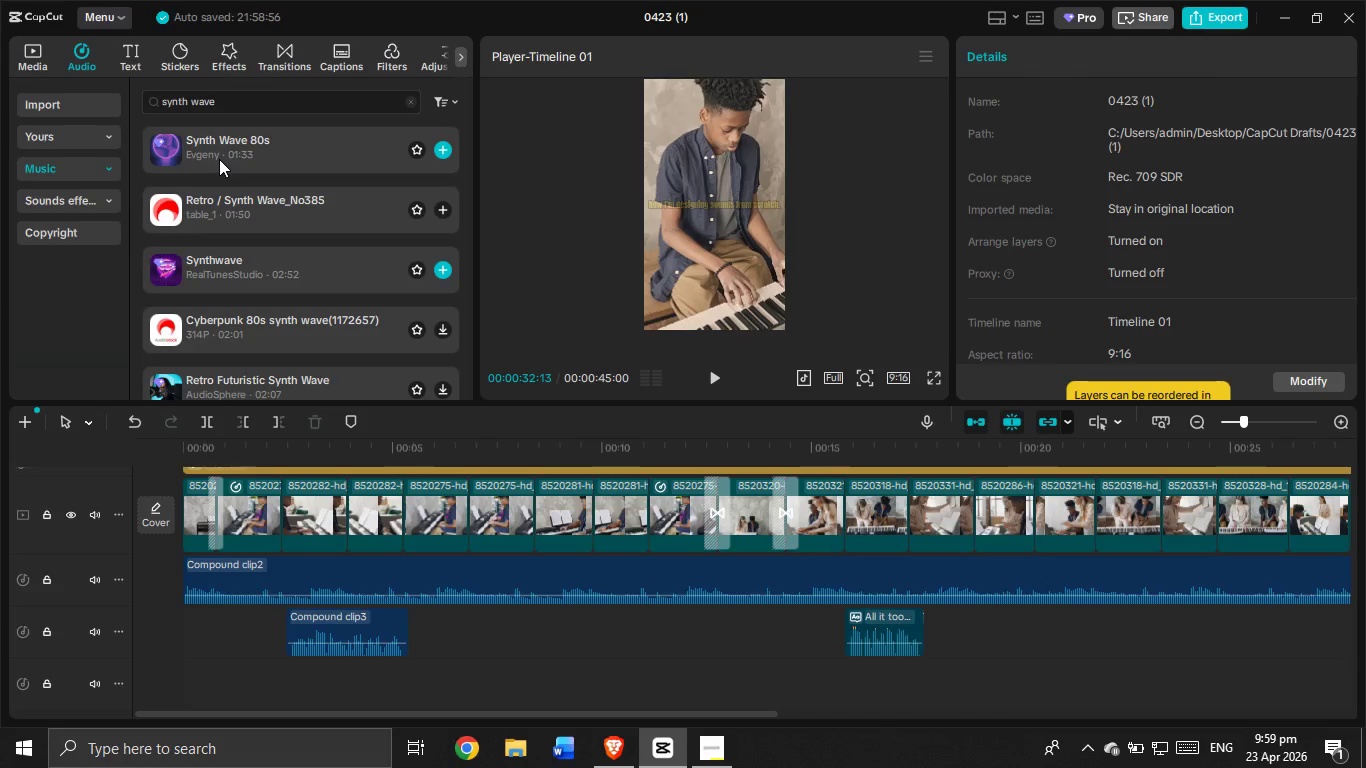 
left_click([236, 154])
 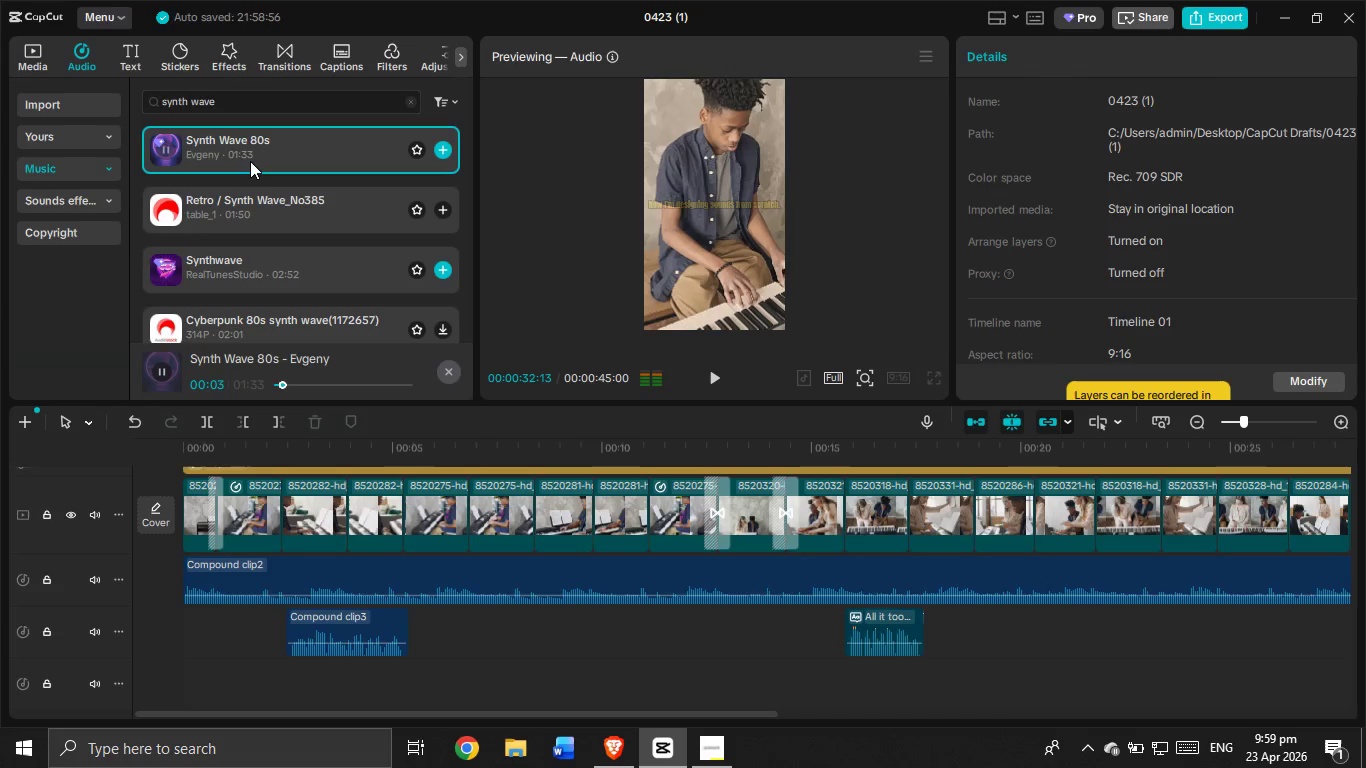 
left_click_drag(start_coordinate=[254, 148], to_coordinate=[182, 684])
 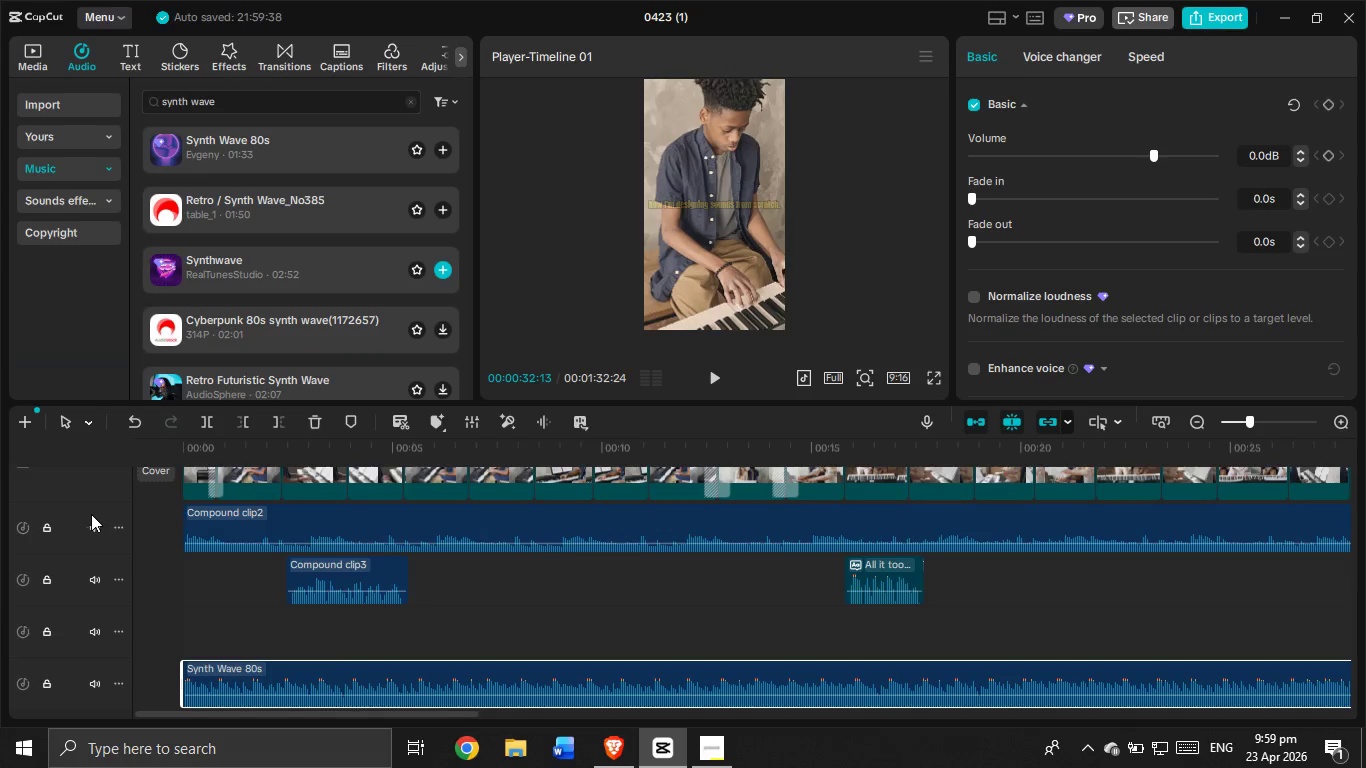 
left_click([92, 529])
 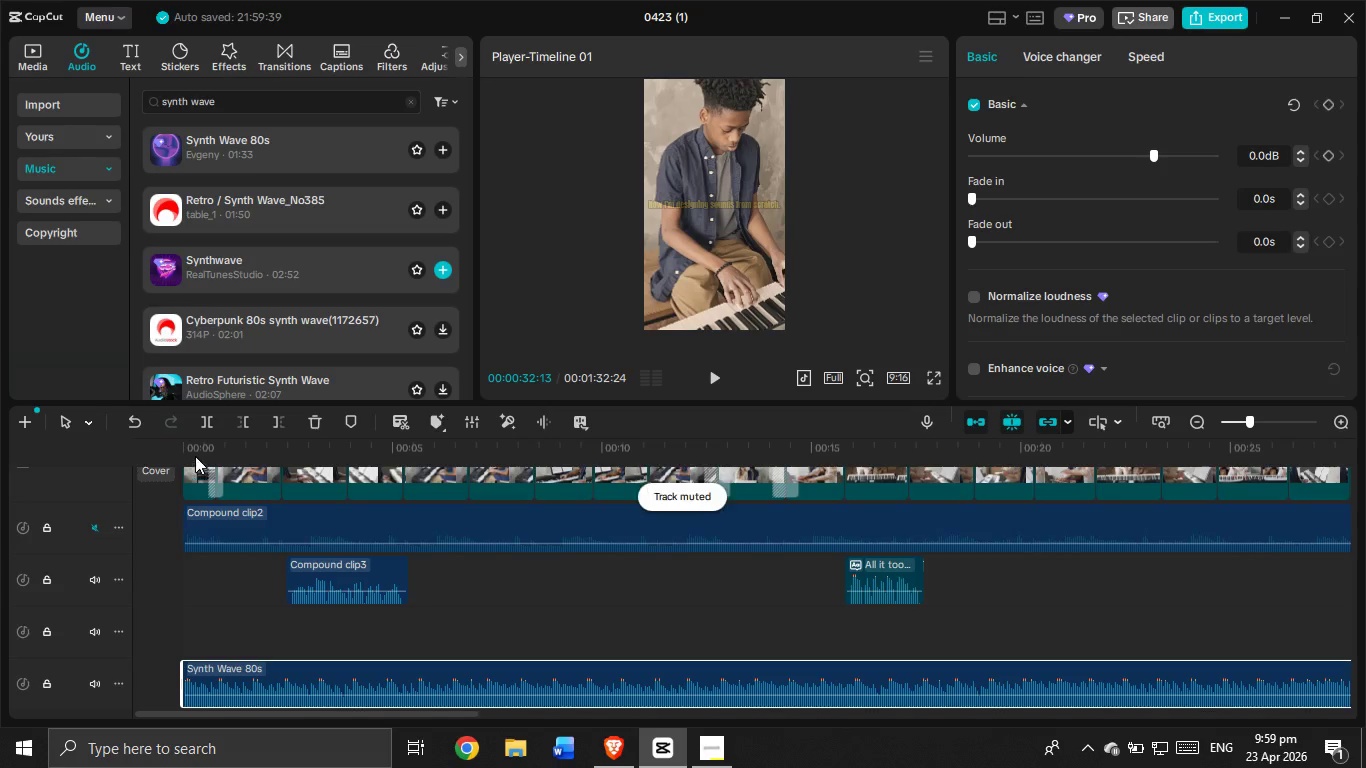 
left_click([190, 455])
 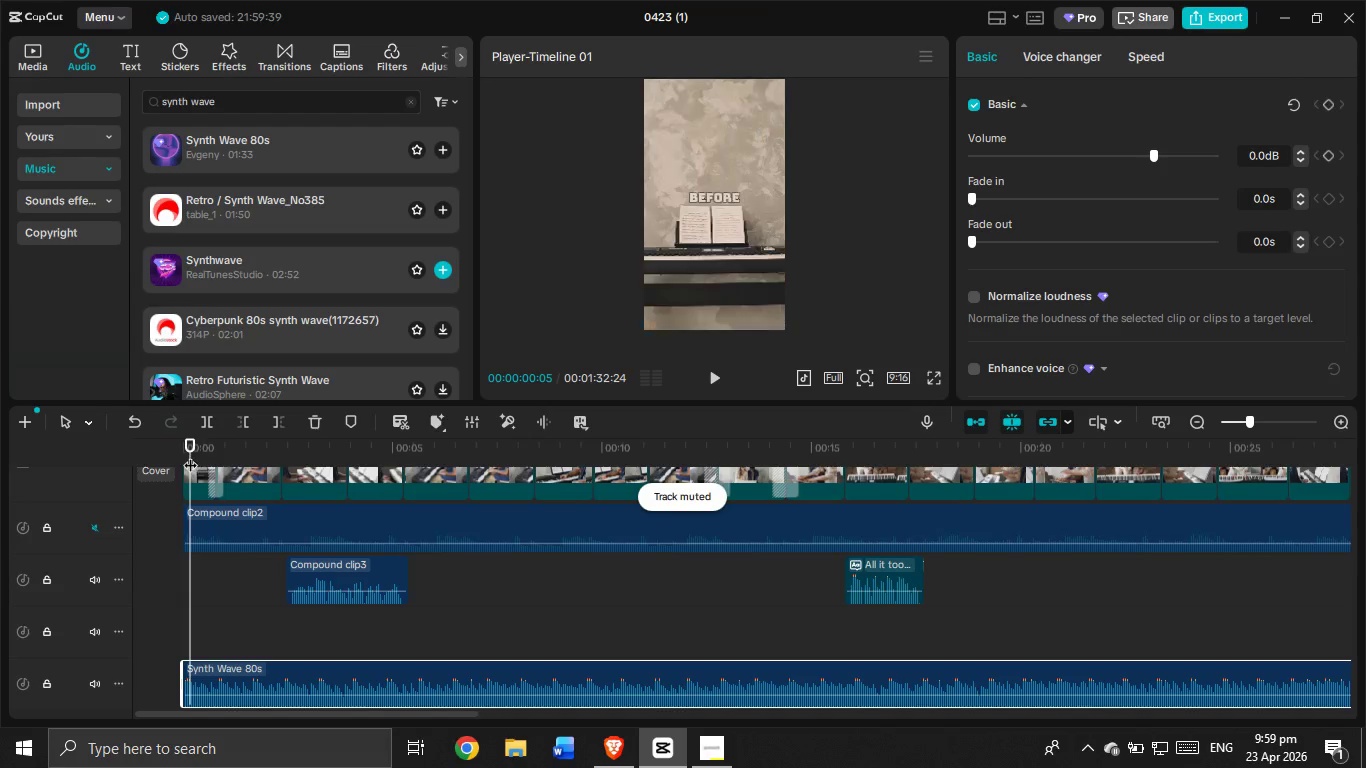 
left_click_drag(start_coordinate=[190, 455], to_coordinate=[174, 456])
 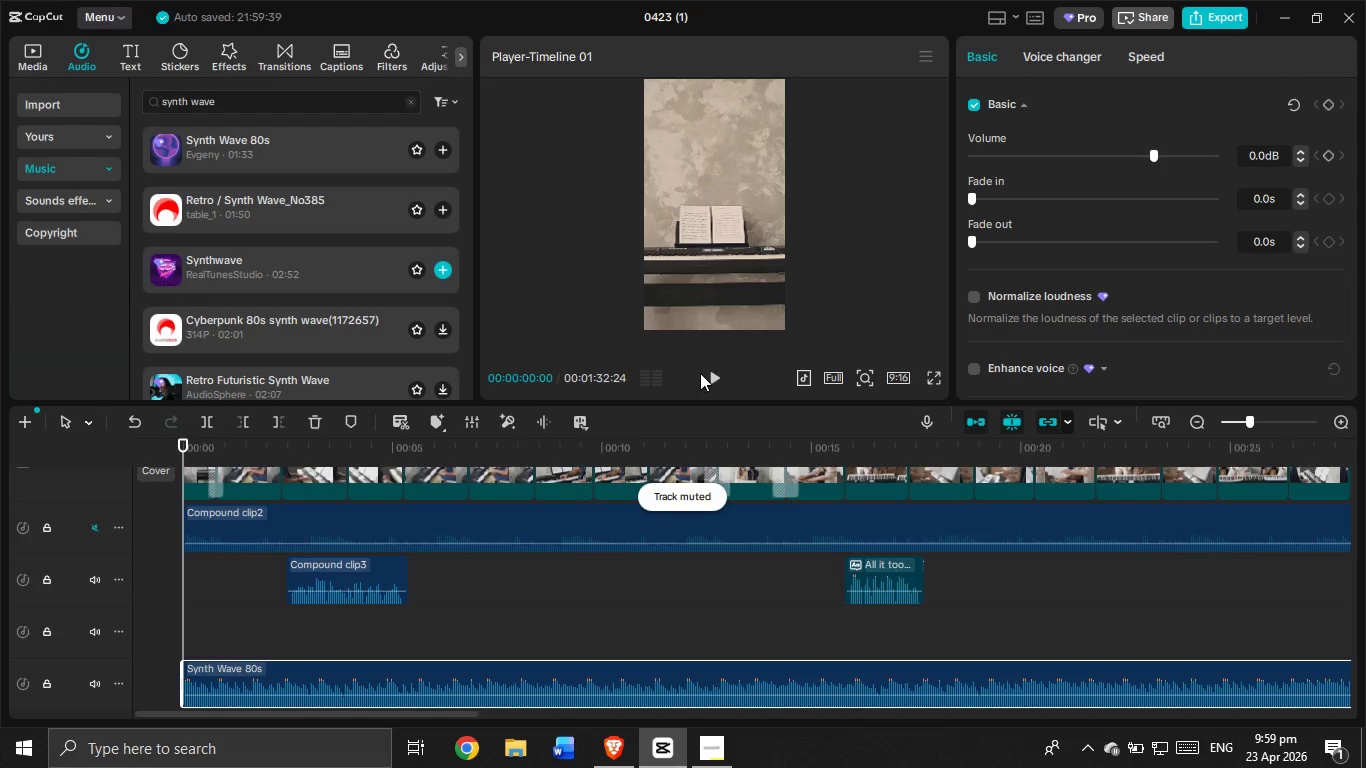 
left_click([719, 371])
 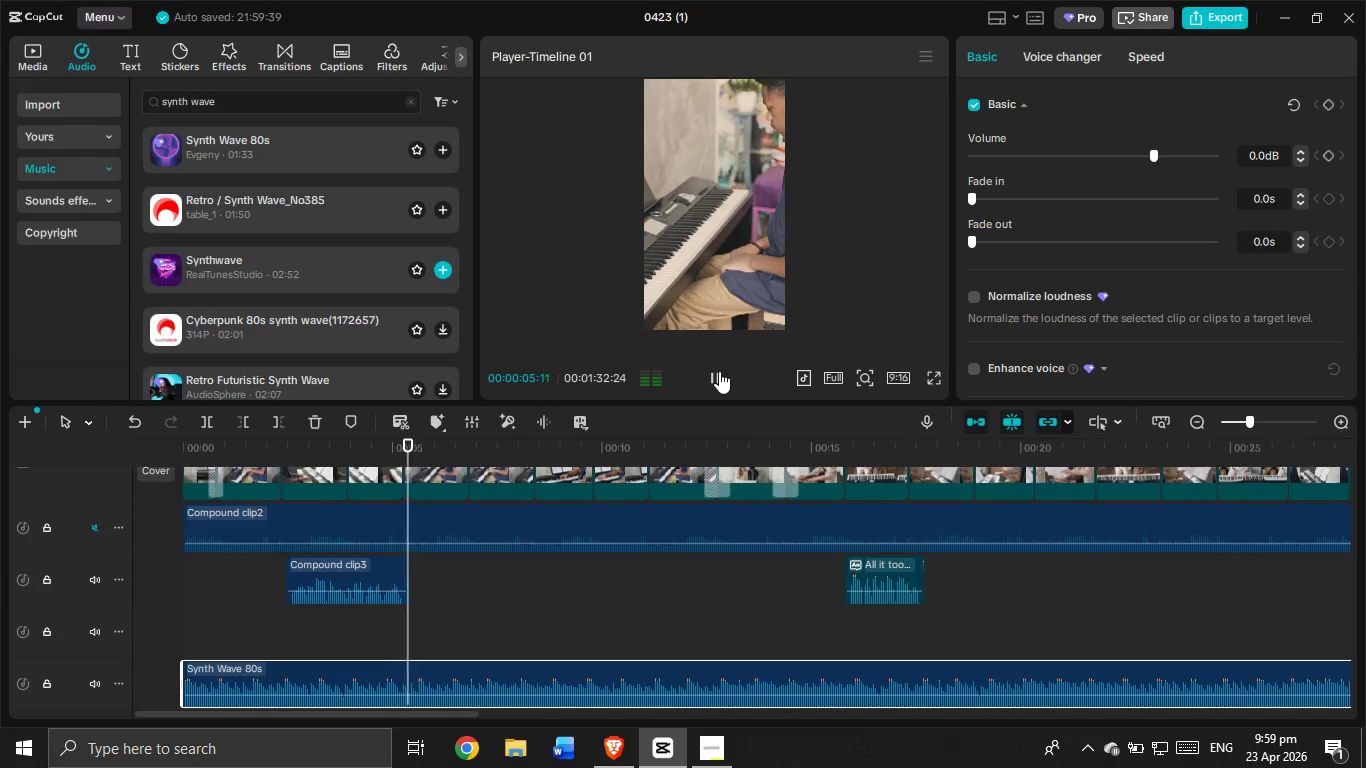 
wait(10.59)
 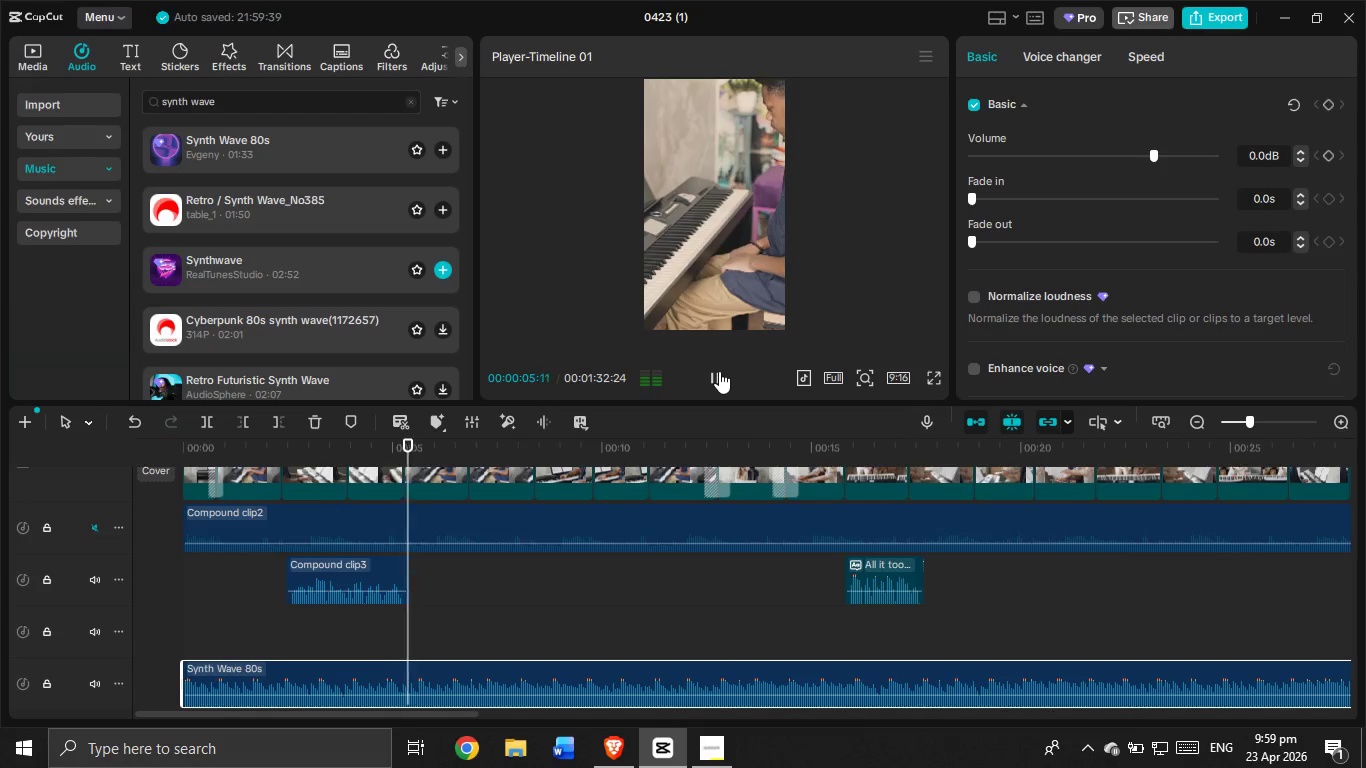 
left_click_drag(start_coordinate=[433, 711], to_coordinate=[798, 717])
 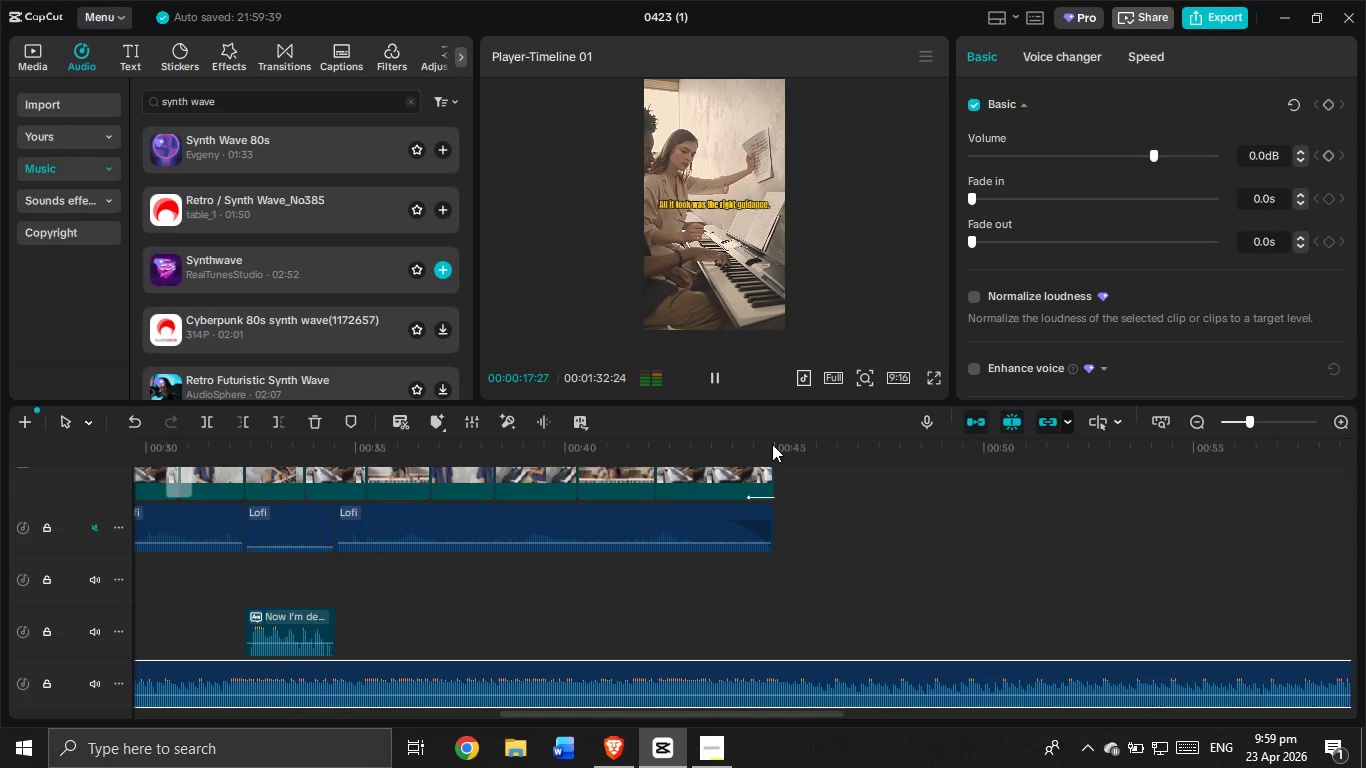 
double_click([772, 444])
 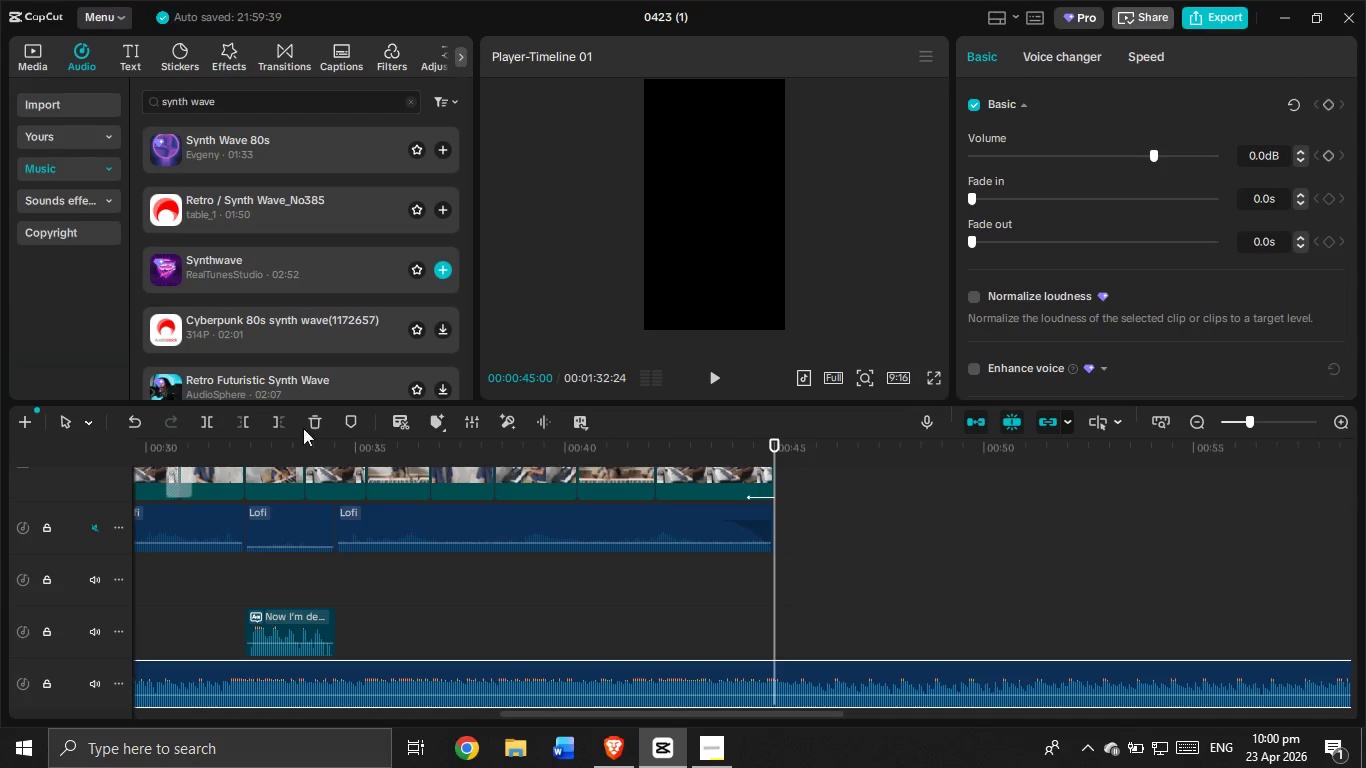 
left_click([284, 424])
 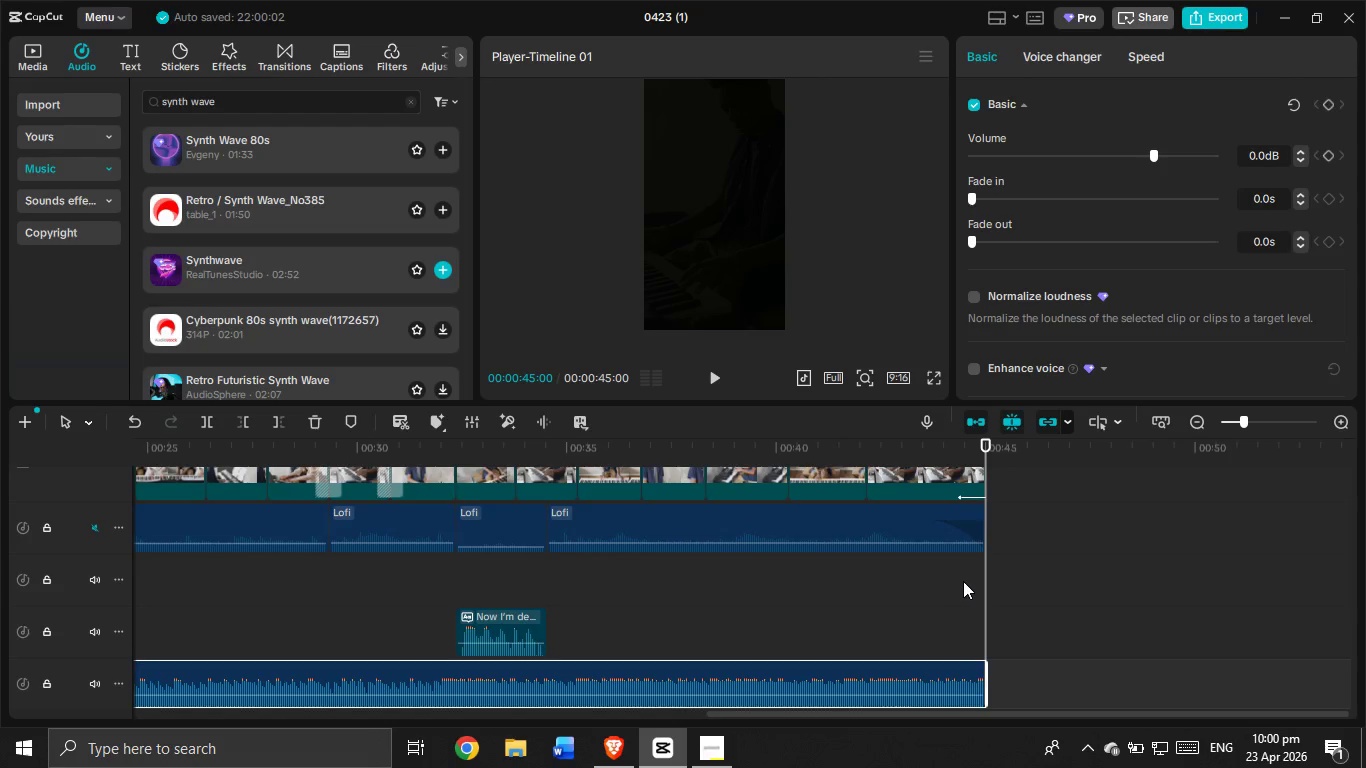 
left_click_drag(start_coordinate=[983, 583], to_coordinate=[0, 580])
 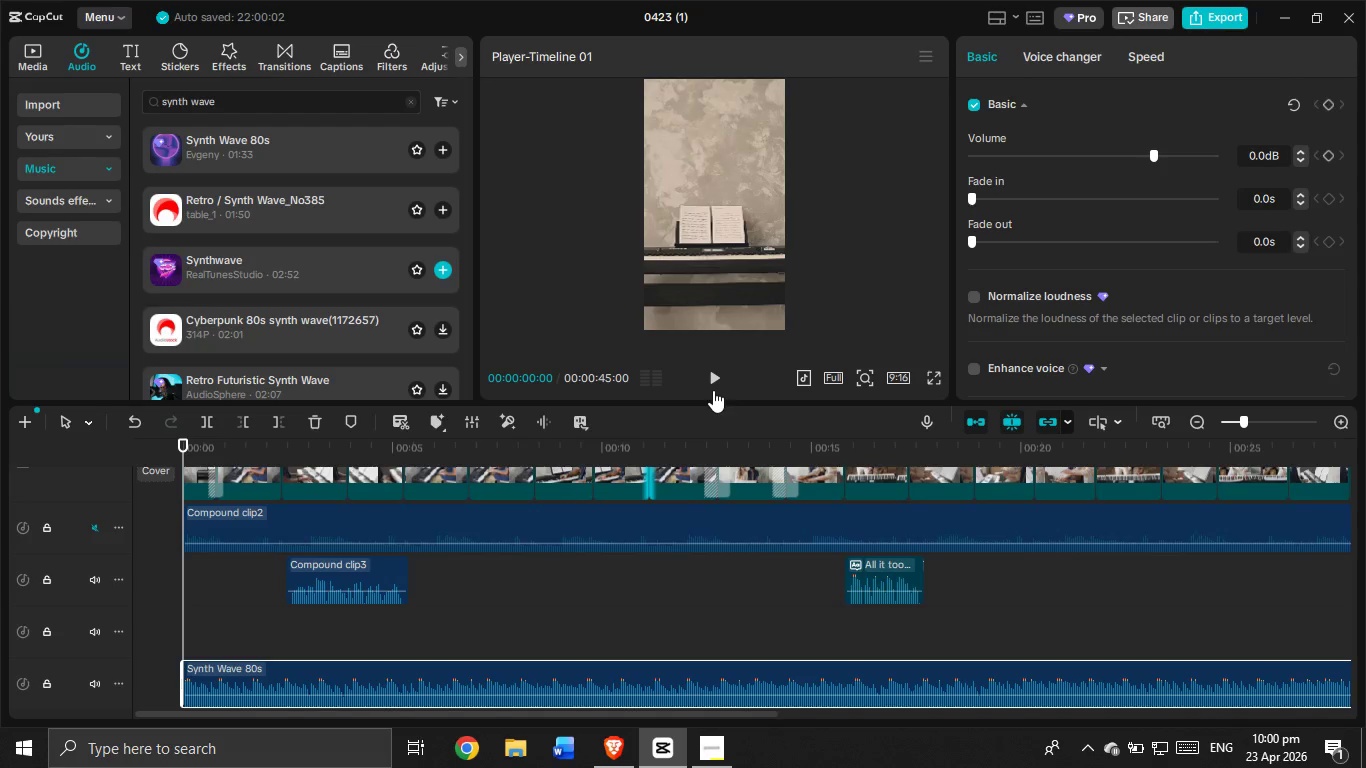 
left_click([712, 378])
 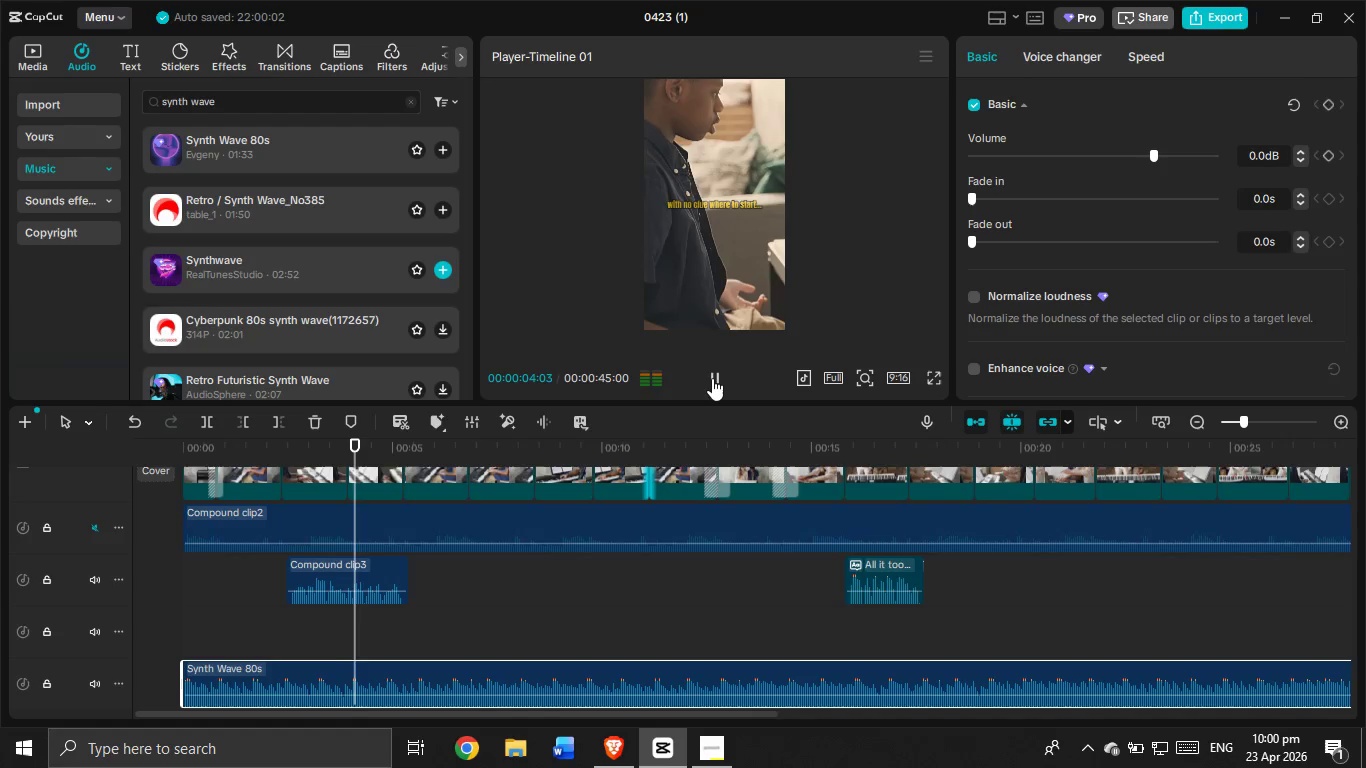 
wait(5.77)
 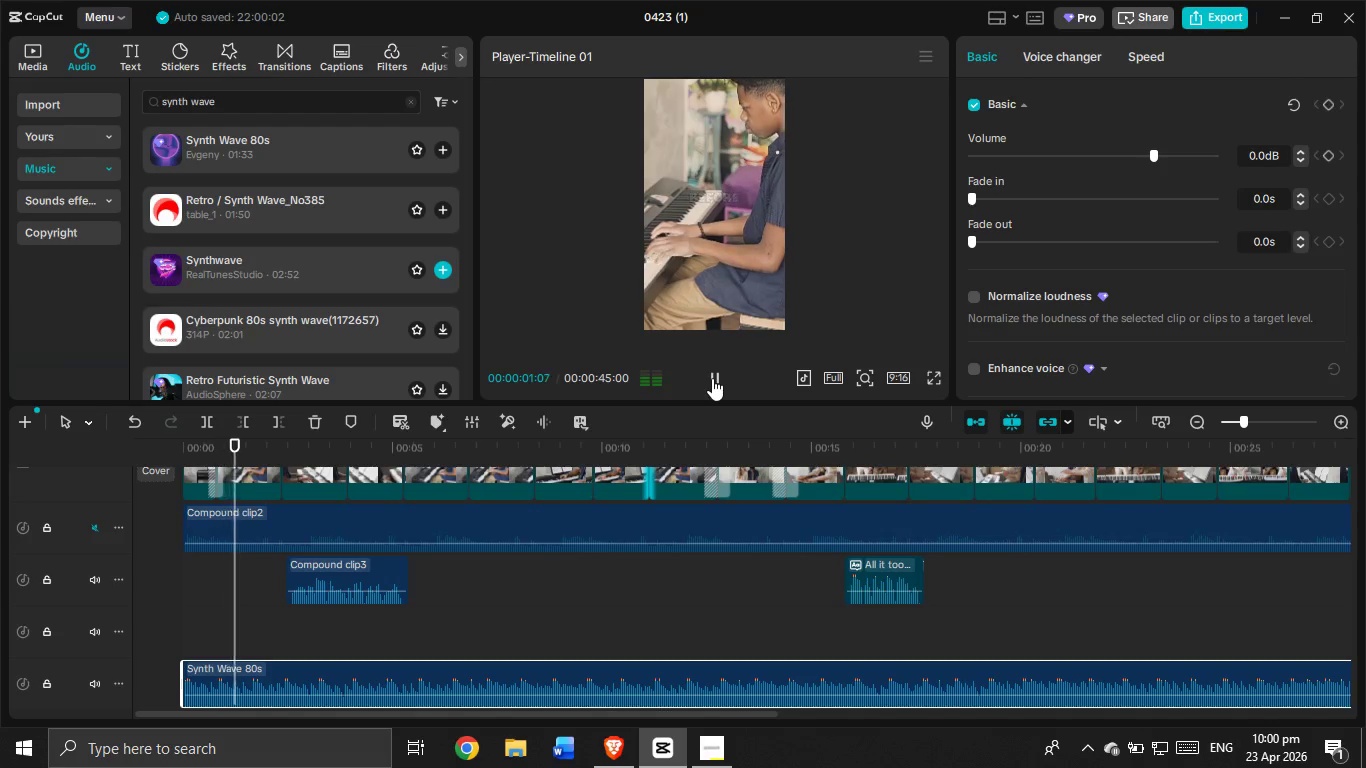 
left_click([712, 378])
 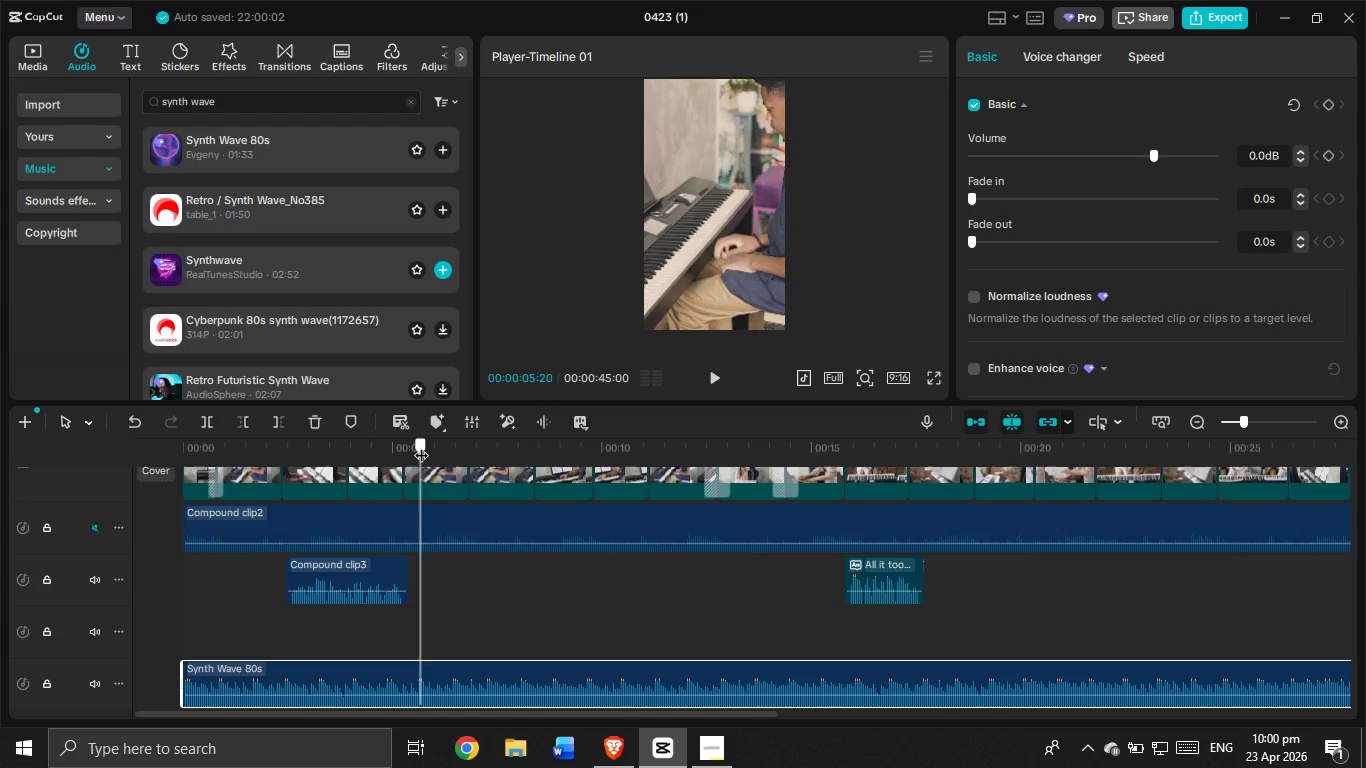 
scroll: coordinate [380, 481], scroll_direction: up, amount: 4.0
 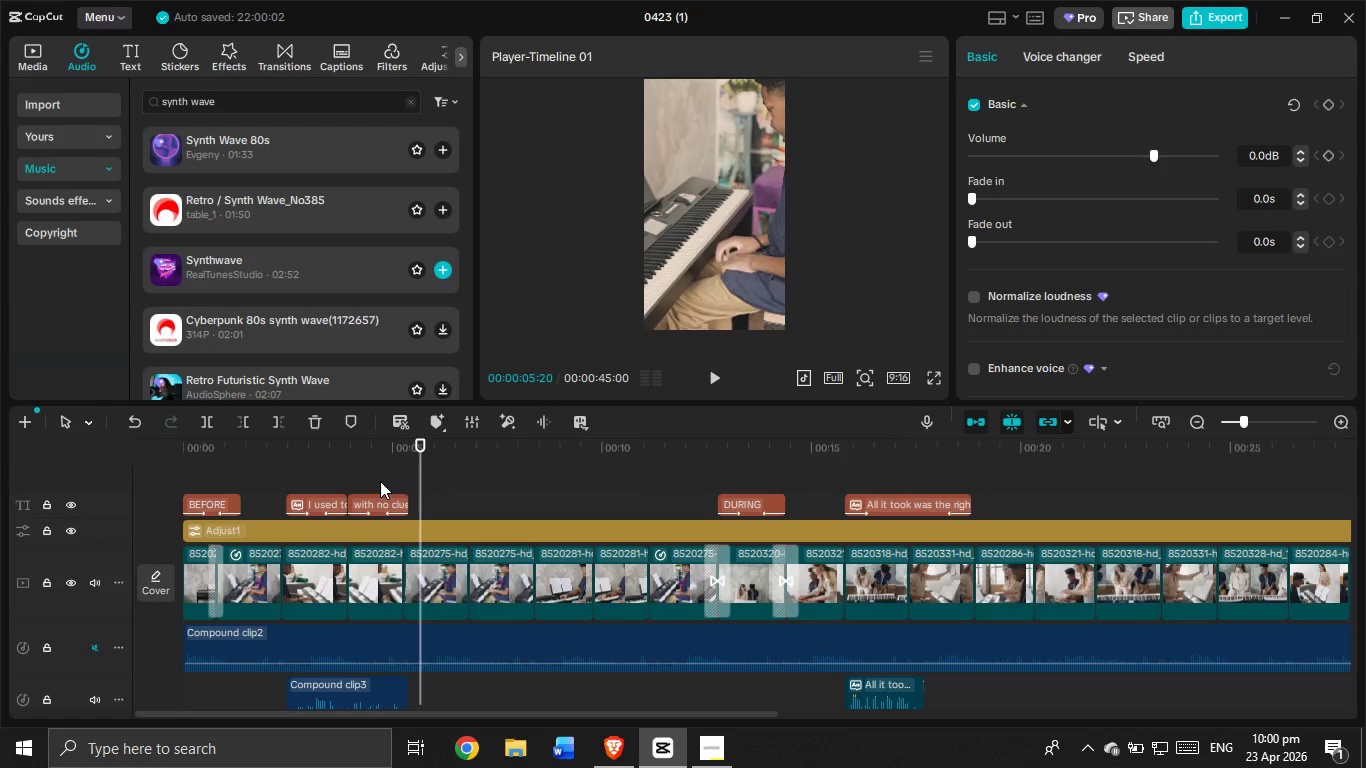 
left_click_drag(start_coordinate=[380, 481], to_coordinate=[1103, 619])
 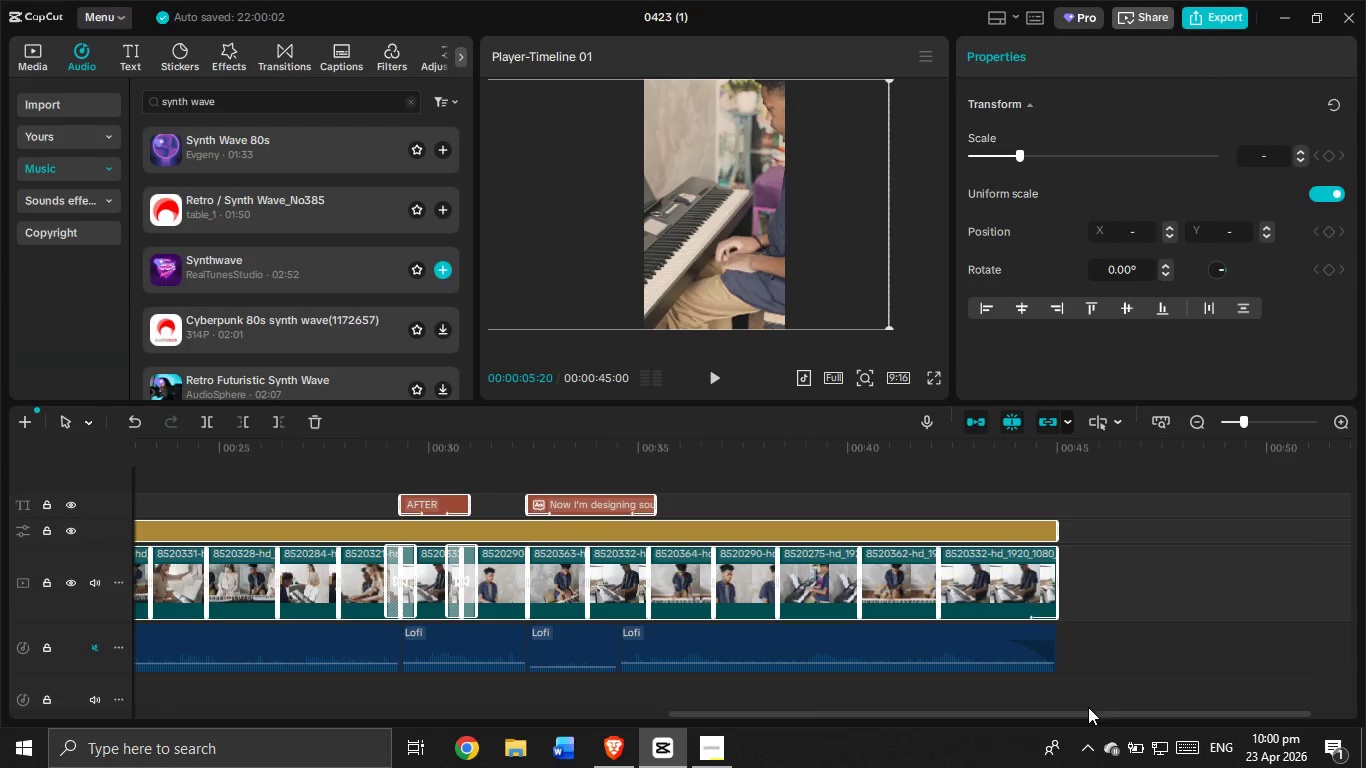 
left_click_drag(start_coordinate=[1085, 711], to_coordinate=[482, 714])
 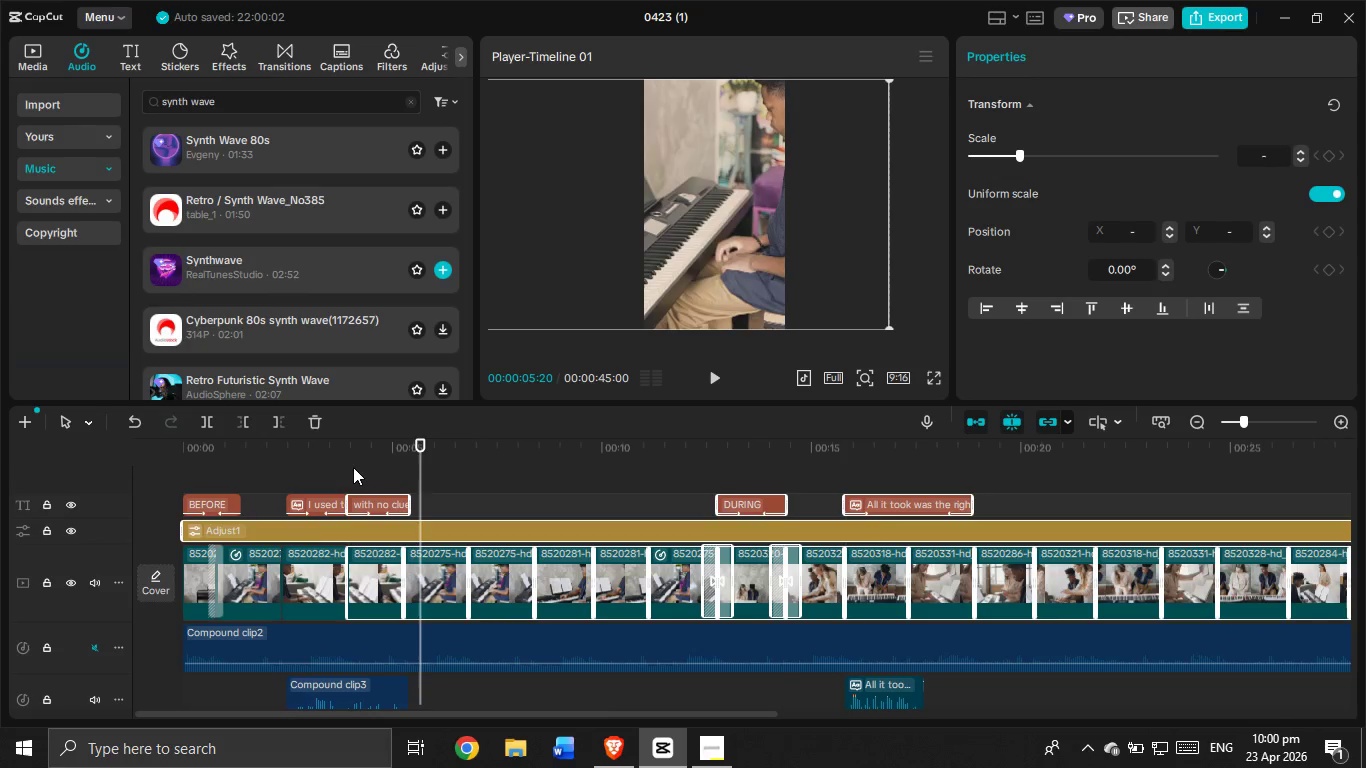 
scroll: coordinate [735, 521], scroll_direction: down, amount: 2.0
 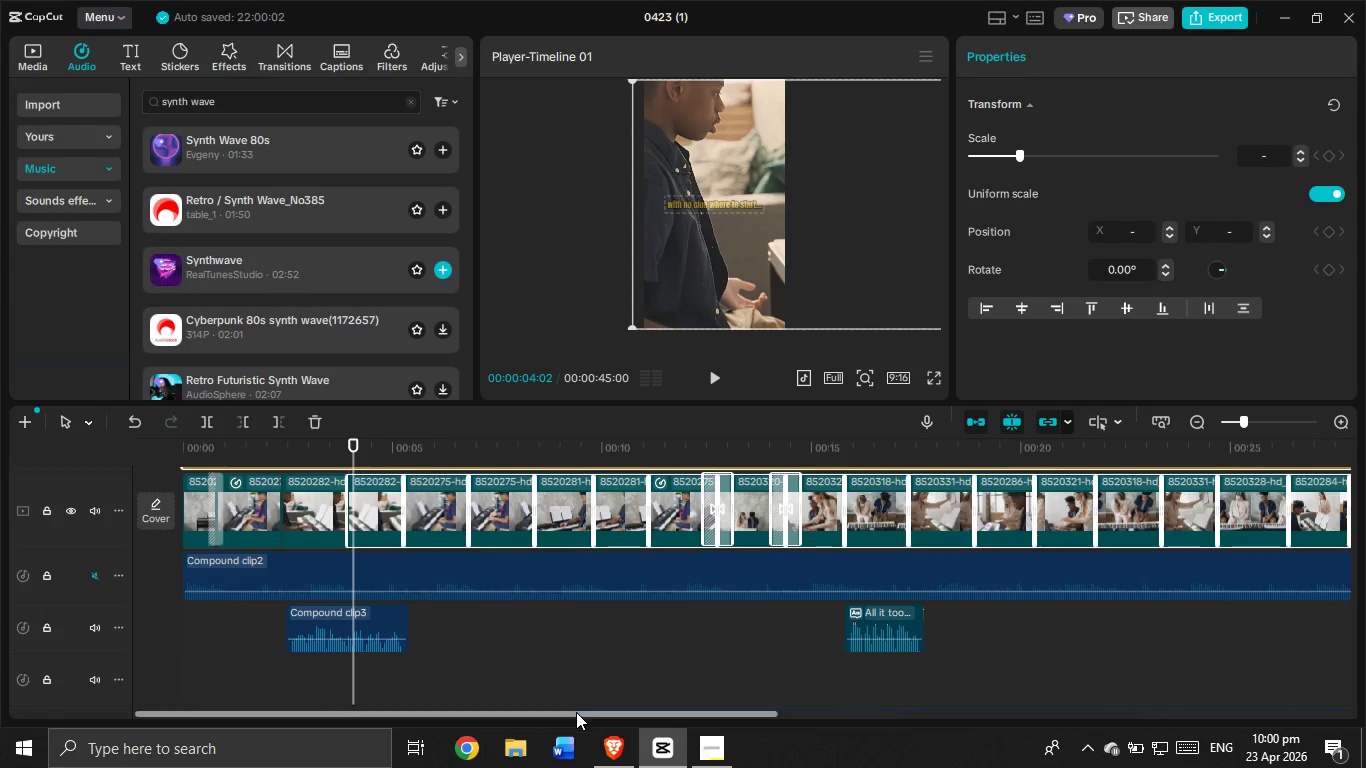 
left_click_drag(start_coordinate=[576, 712], to_coordinate=[553, 716])
 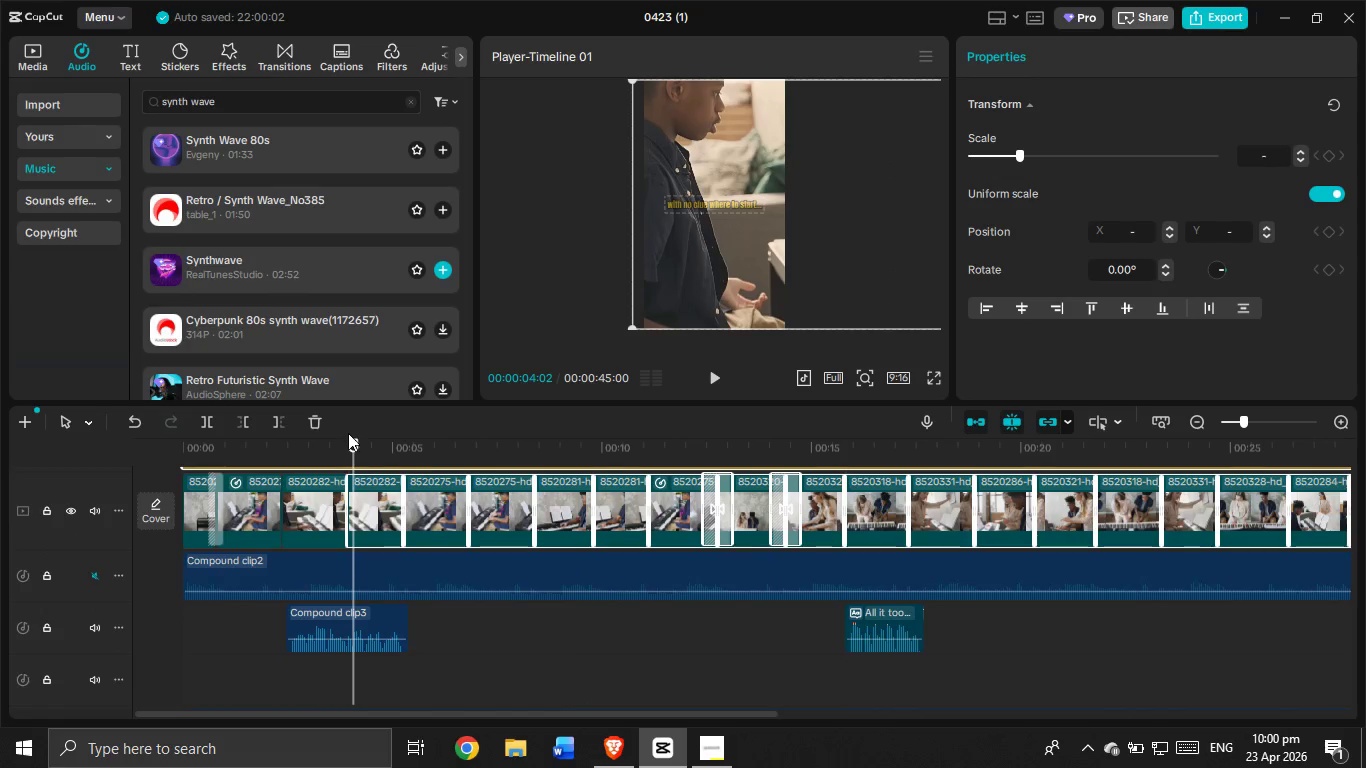 
left_click_drag(start_coordinate=[350, 444], to_coordinate=[319, 447])
 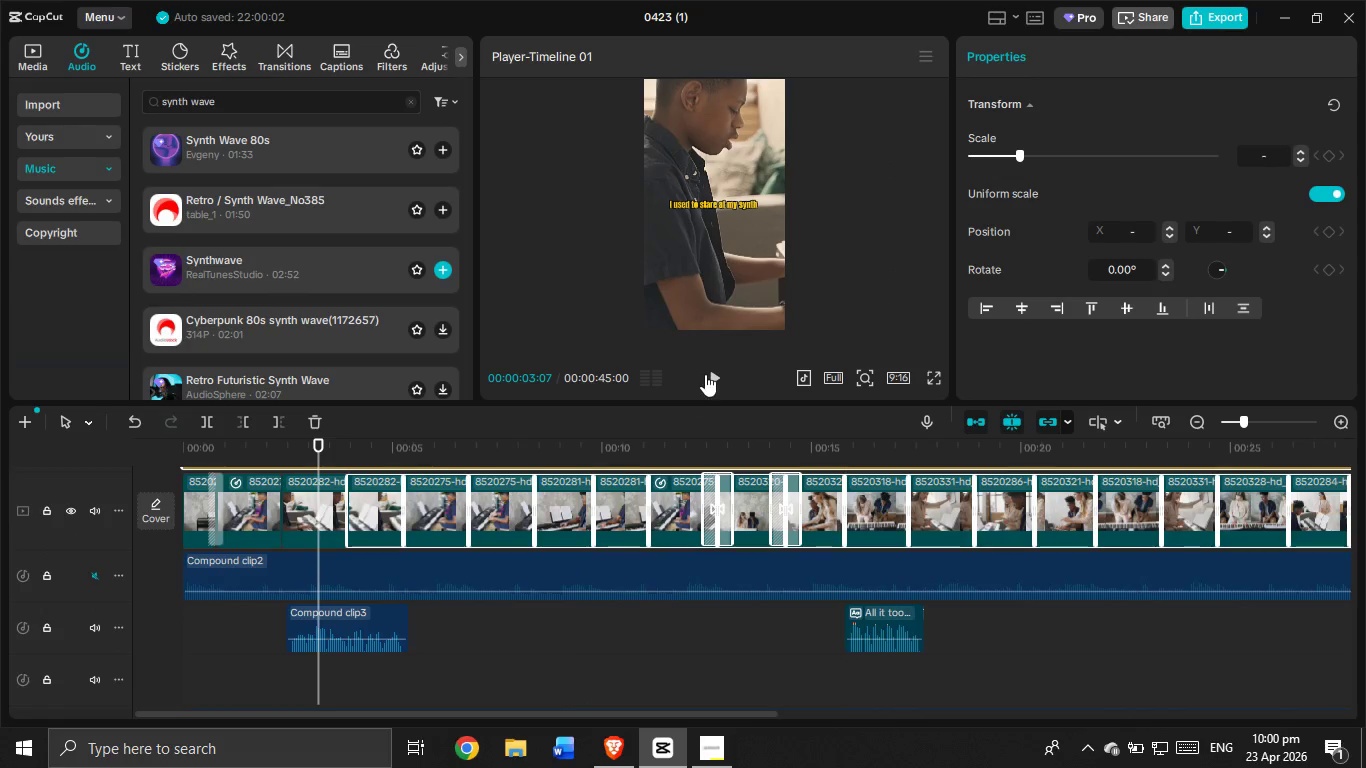 
left_click([705, 374])
 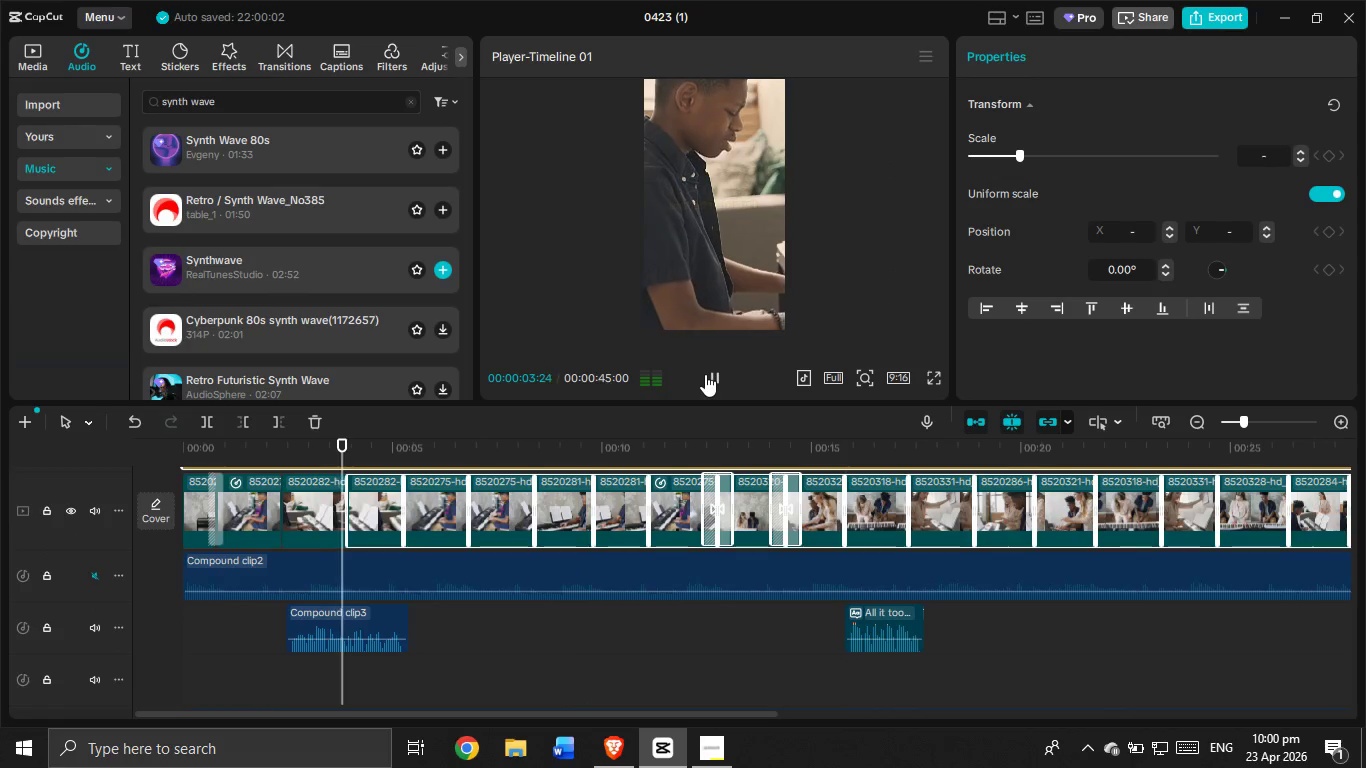 
left_click([705, 374])
 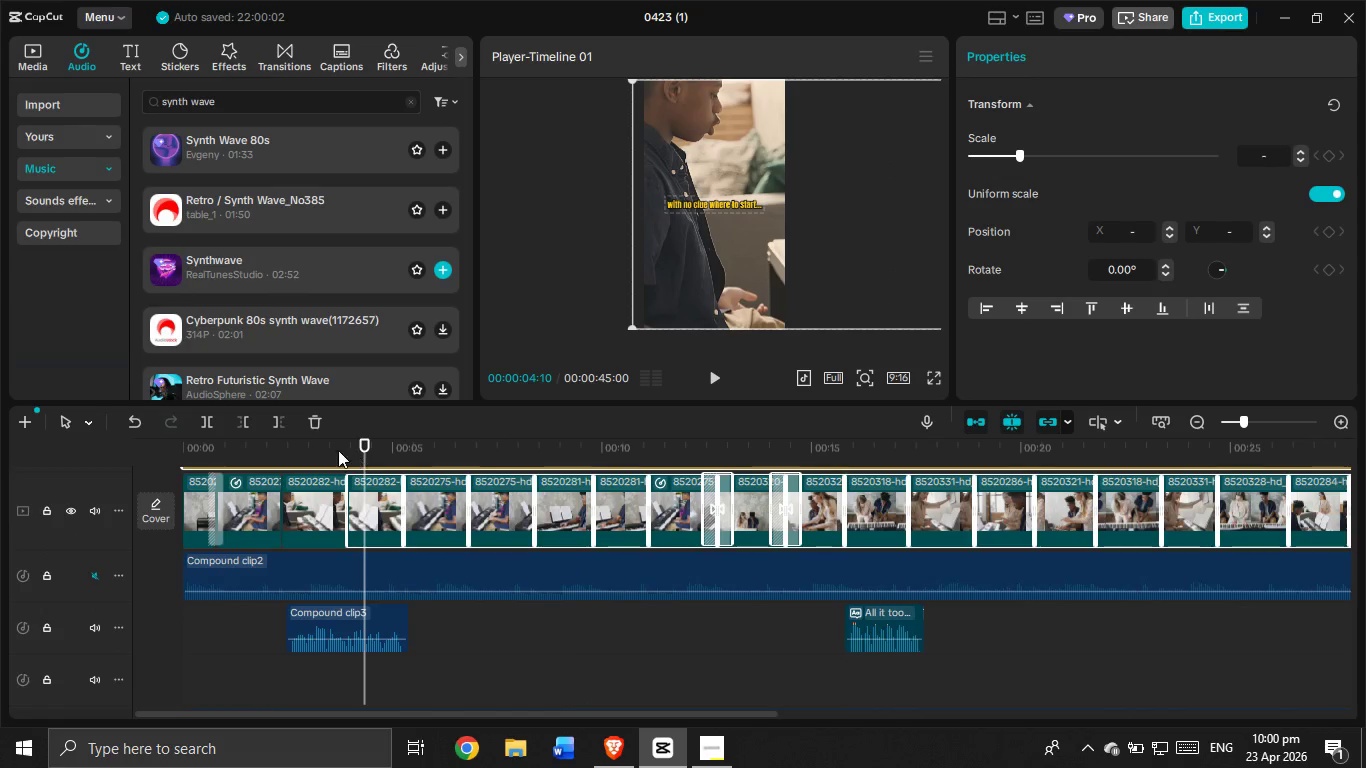 
left_click([323, 445])
 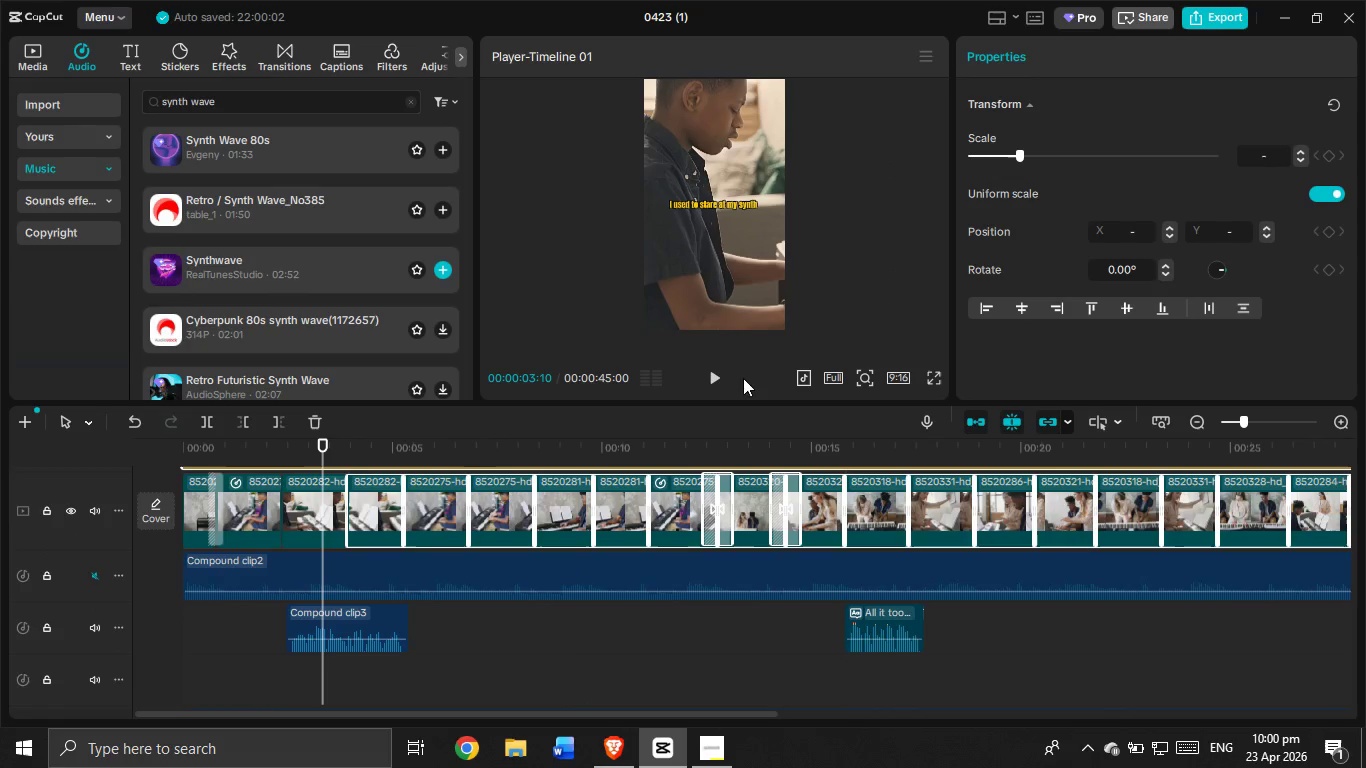 
left_click([718, 377])
 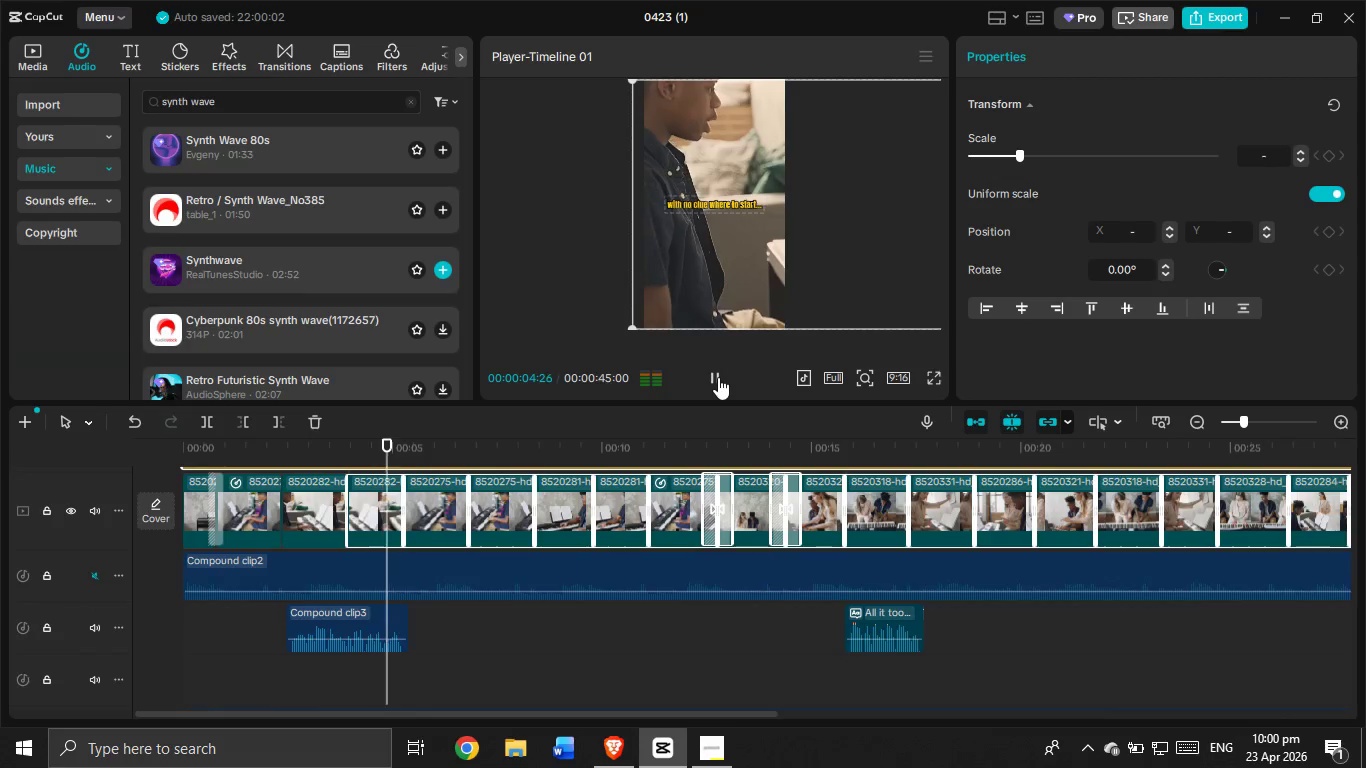 
left_click([718, 377])
 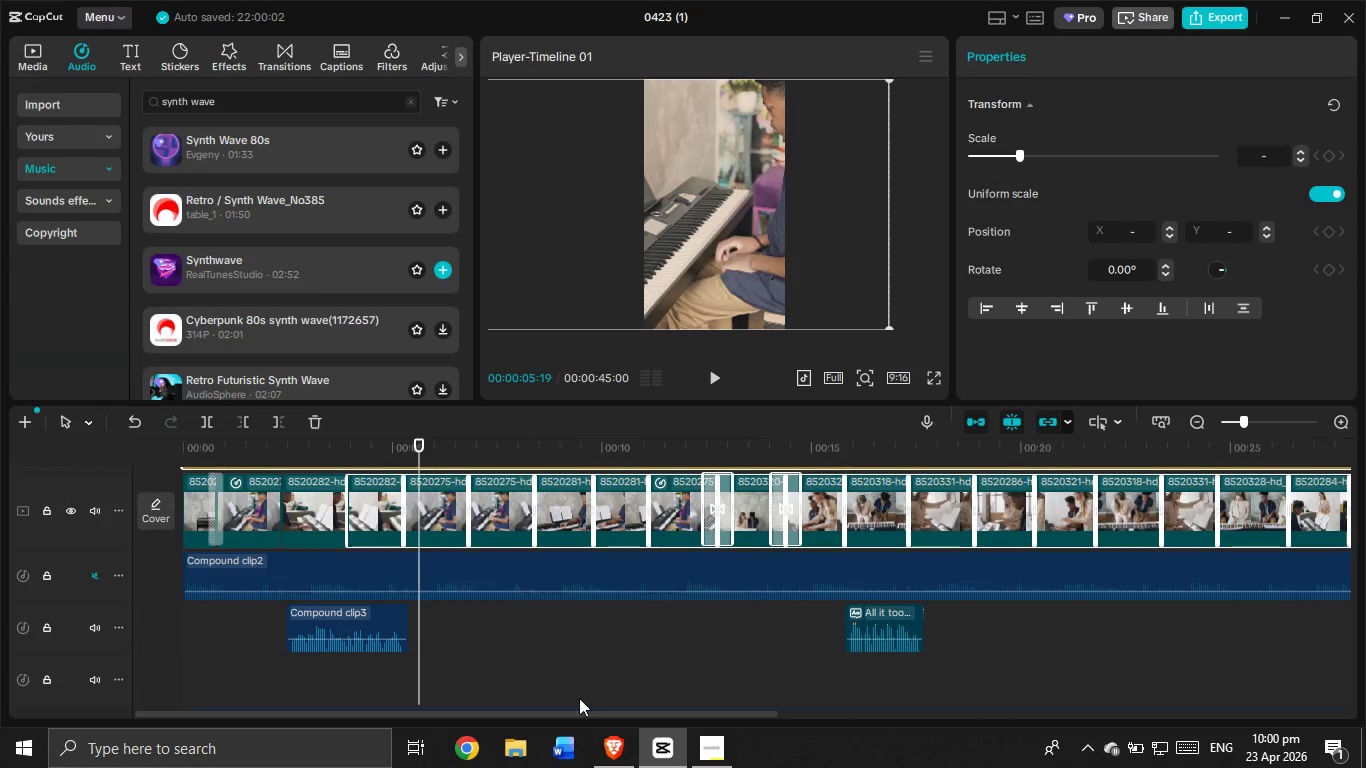 
left_click([575, 710])
 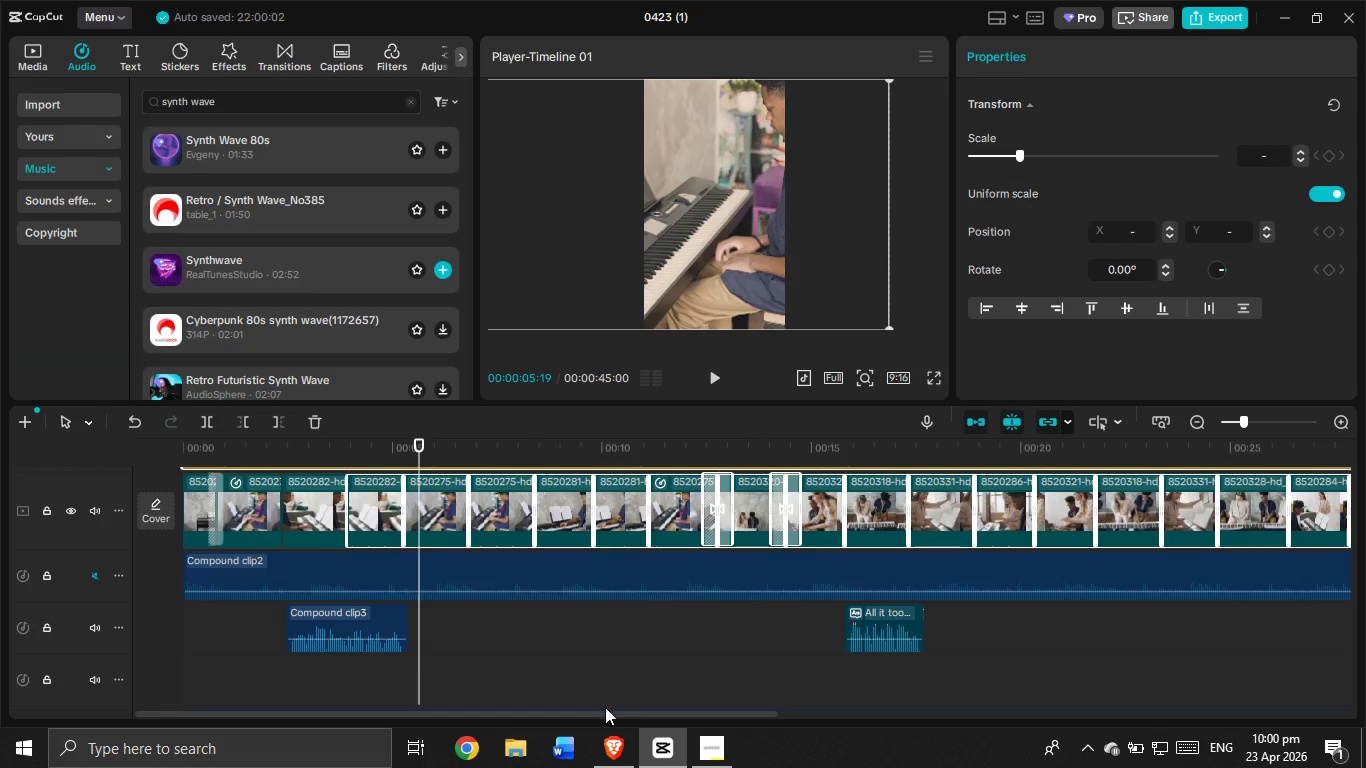 
left_click_drag(start_coordinate=[602, 711], to_coordinate=[1123, 711])
 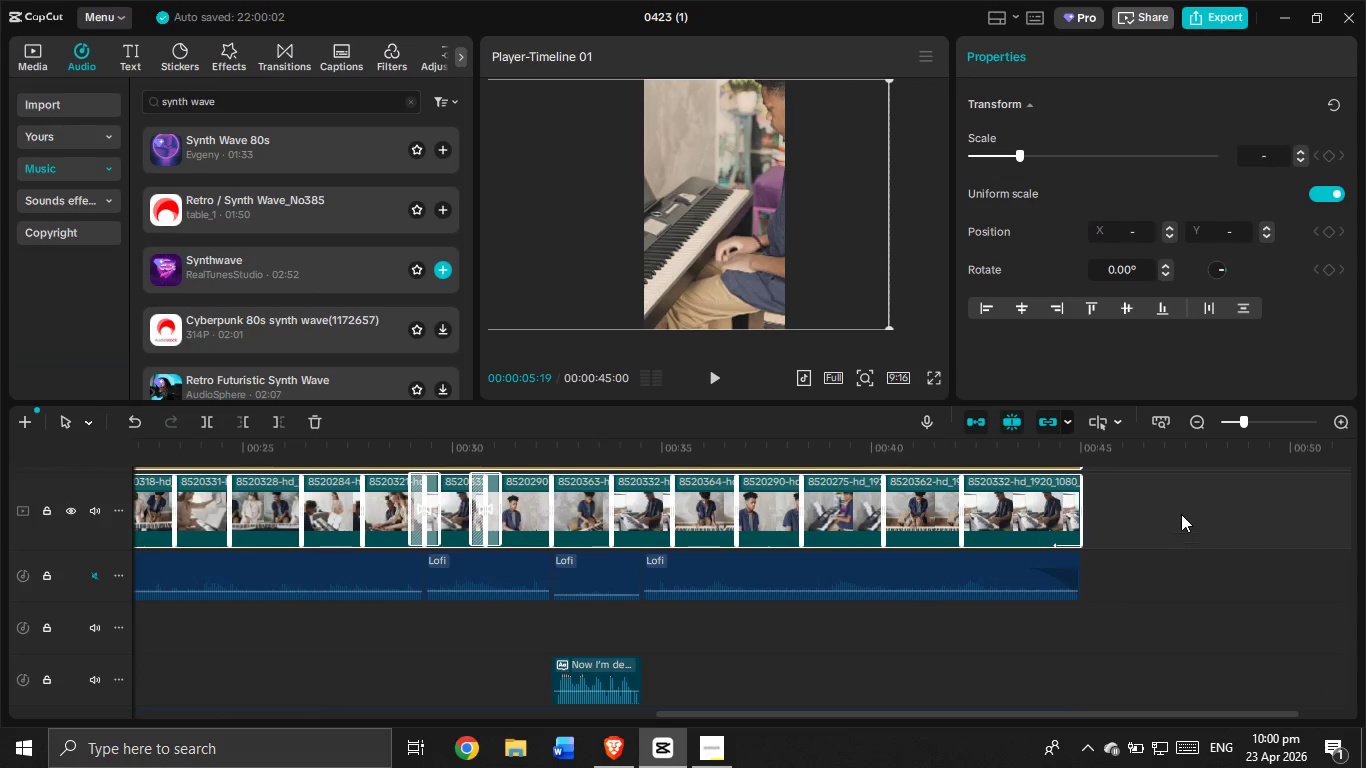 
left_click_drag(start_coordinate=[1181, 513], to_coordinate=[419, 524])
 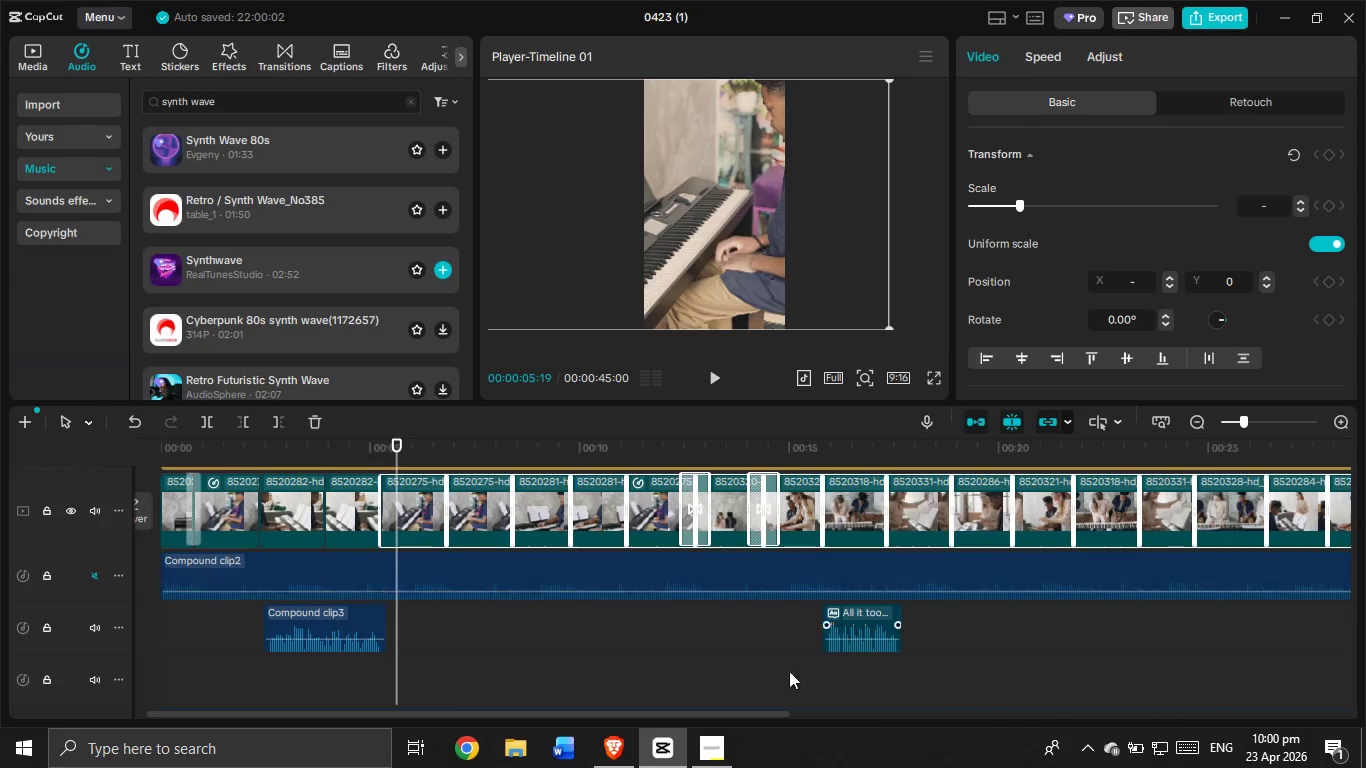 
left_click_drag(start_coordinate=[706, 708], to_coordinate=[712, 712])
 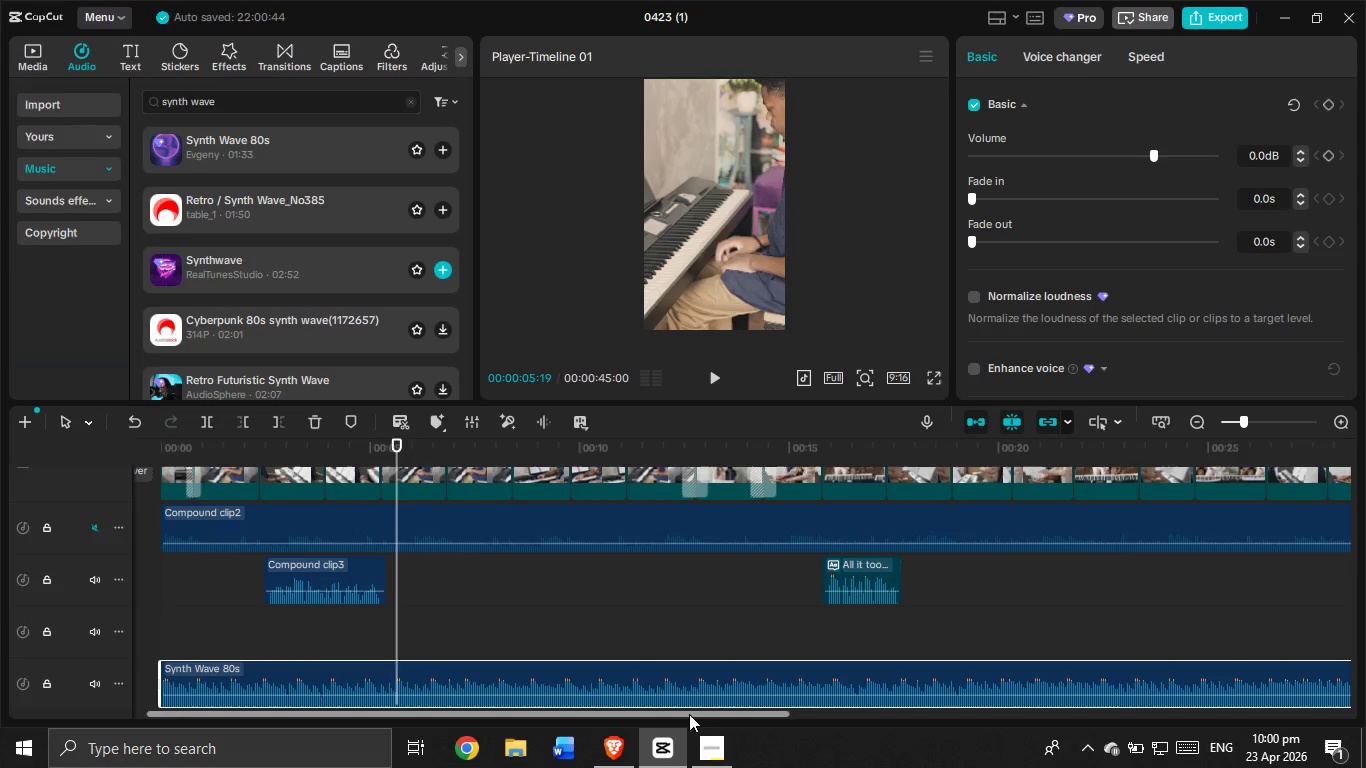 
left_click_drag(start_coordinate=[689, 714], to_coordinate=[1212, 683])
 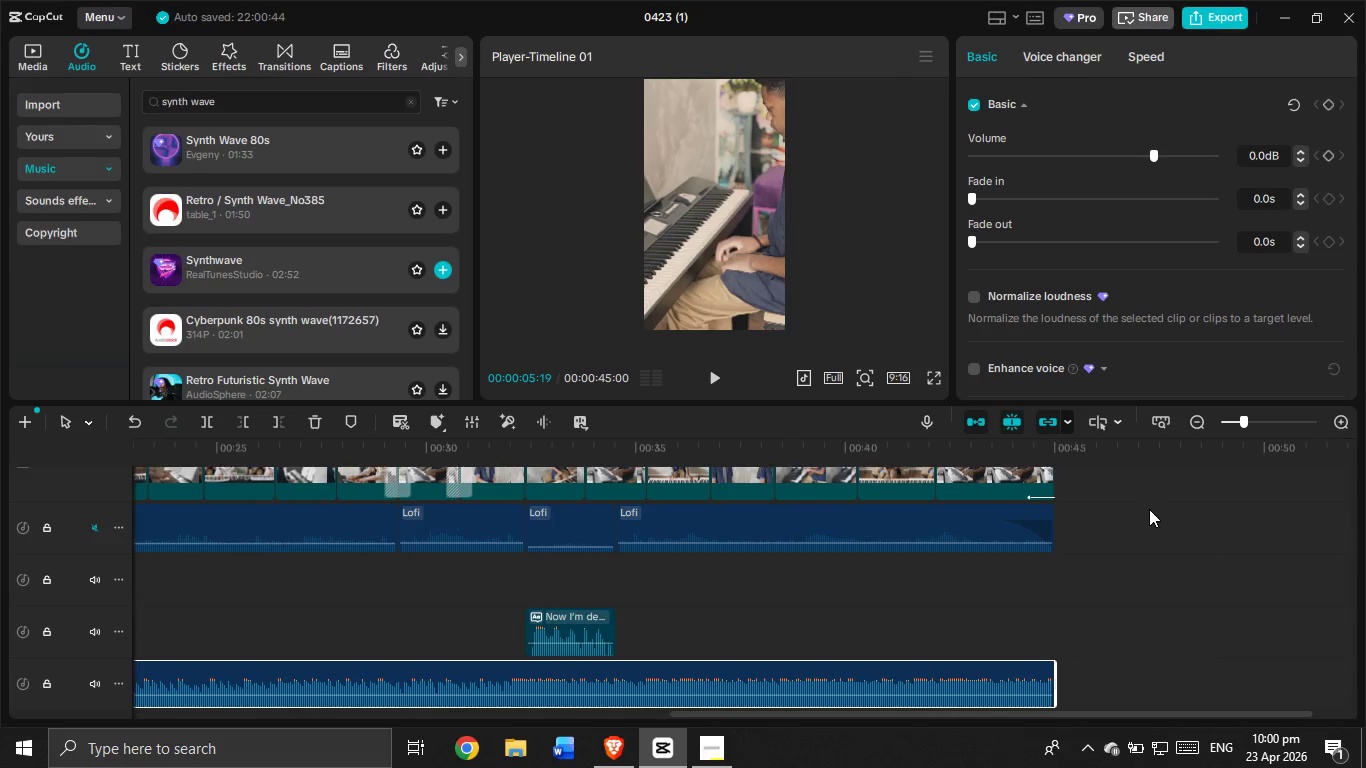 
scroll: coordinate [1104, 537], scroll_direction: up, amount: 1.0
 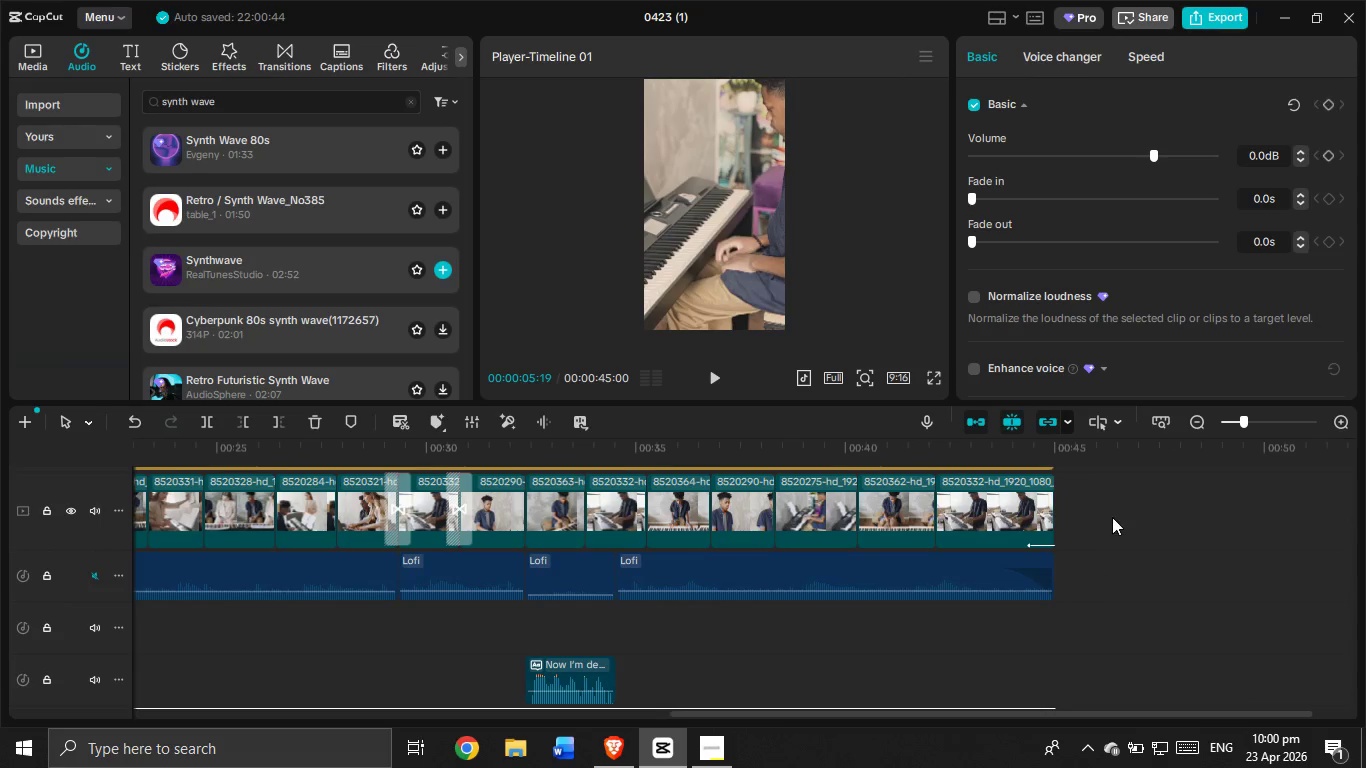 
left_click_drag(start_coordinate=[1117, 506], to_coordinate=[385, 525])
 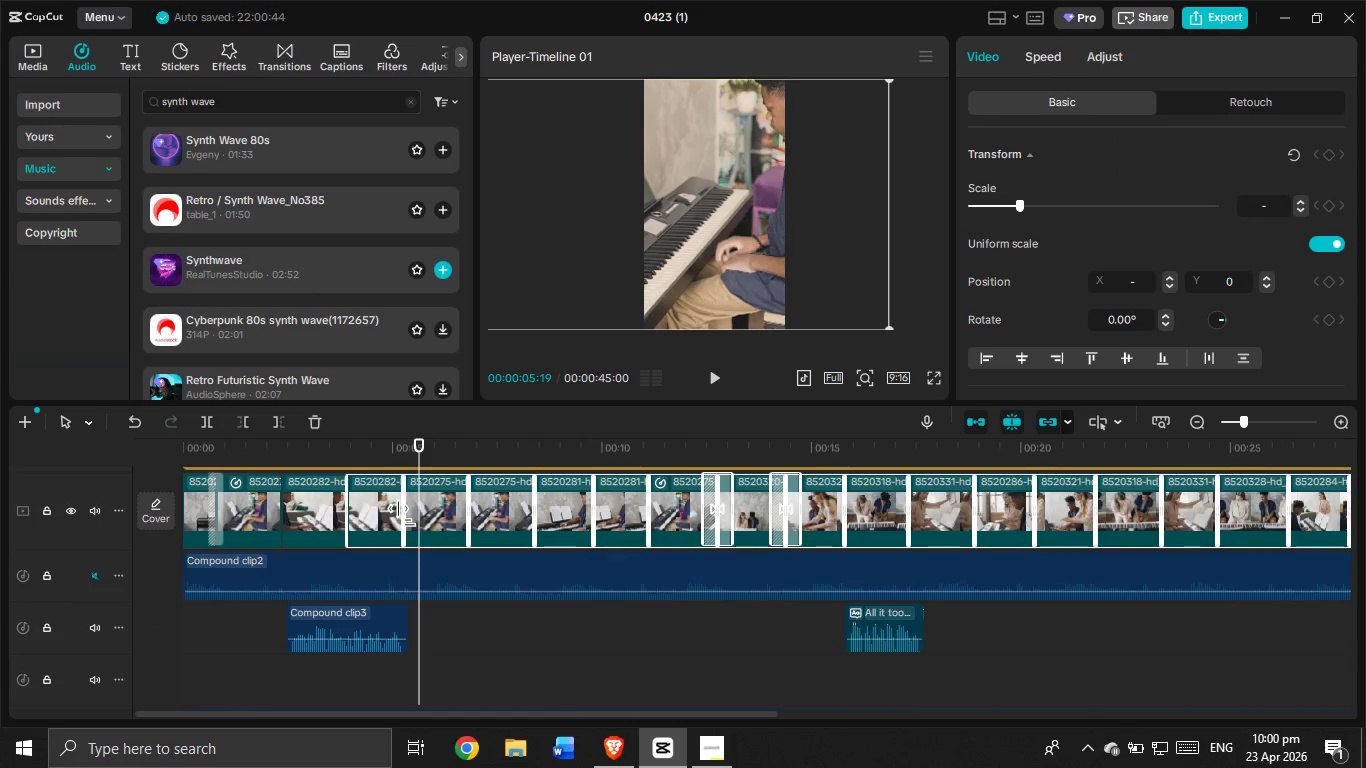 
left_click_drag(start_coordinate=[405, 515], to_coordinate=[415, 518])
 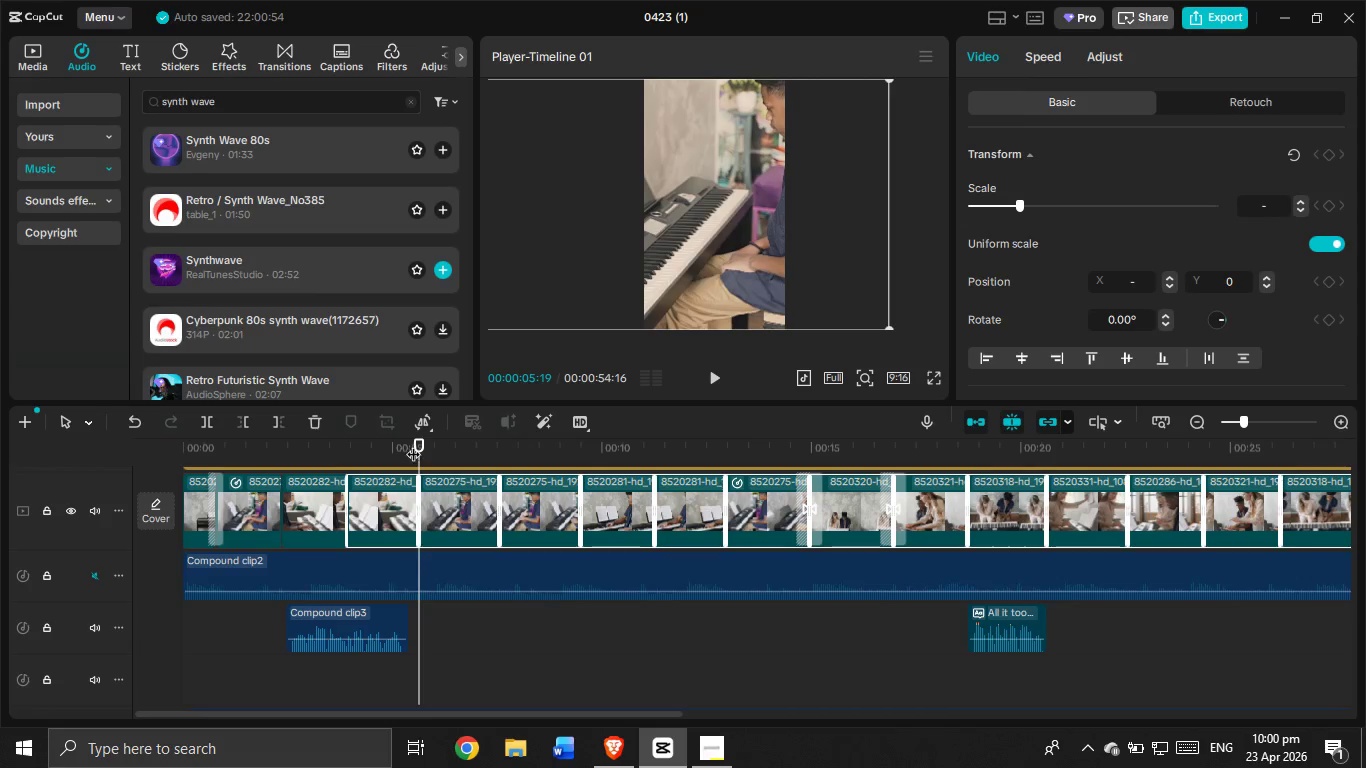 
left_click_drag(start_coordinate=[419, 443], to_coordinate=[336, 448])
 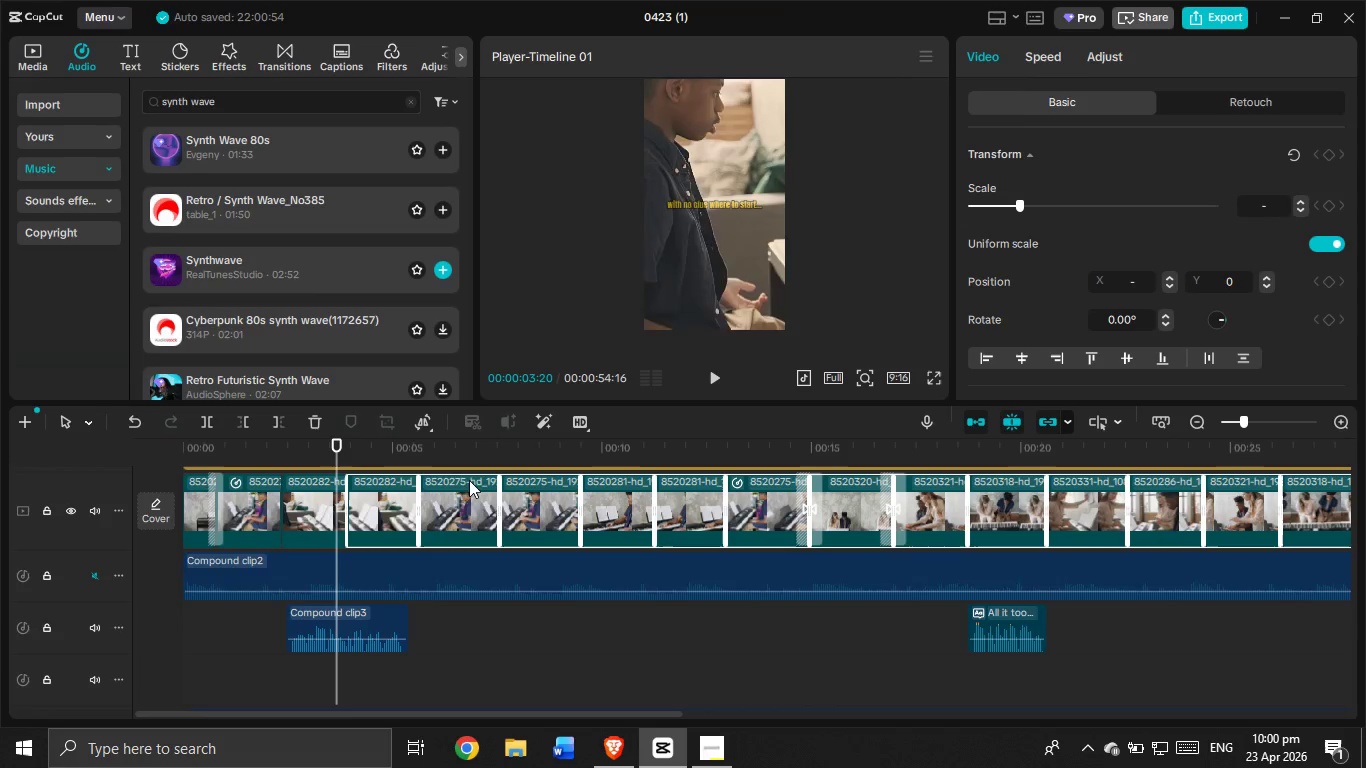 
scroll: coordinate [485, 496], scroll_direction: up, amount: 1.0
 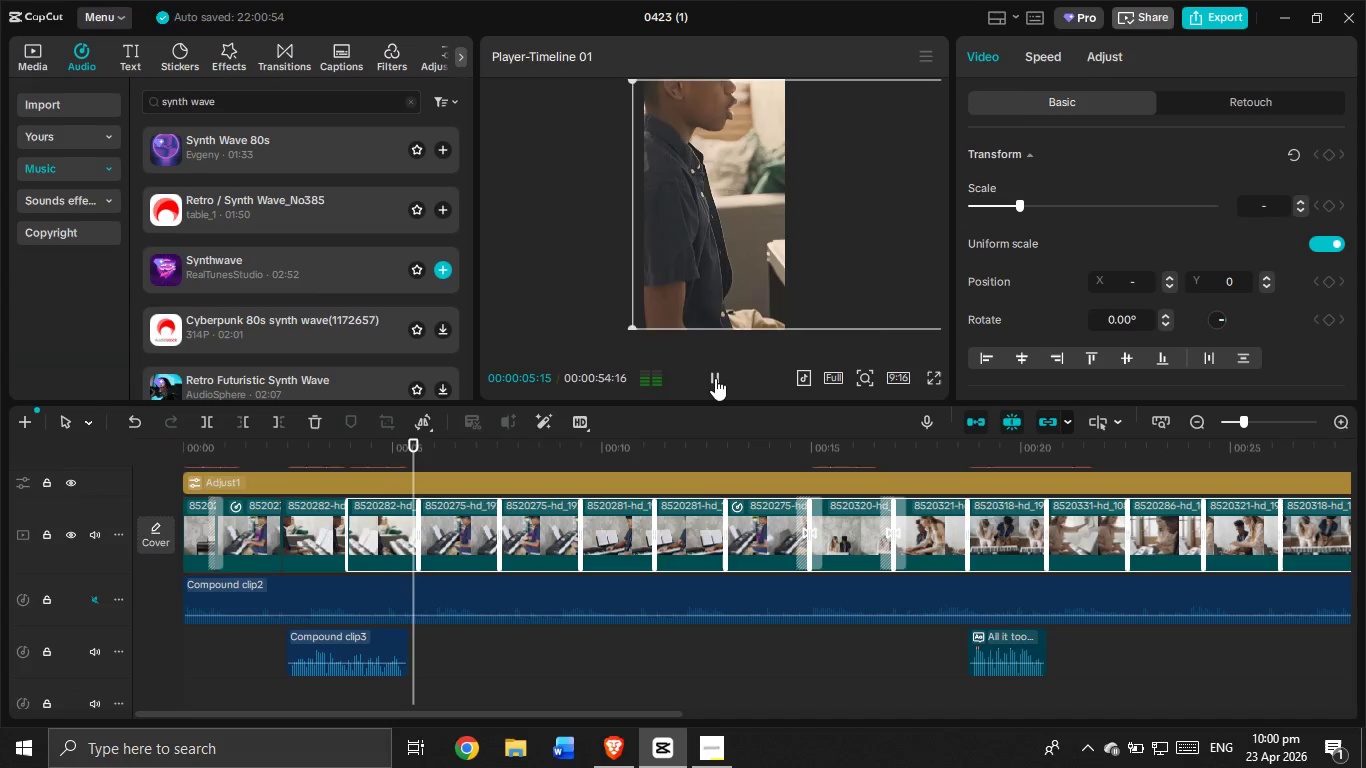 
scroll: coordinate [548, 575], scroll_direction: down, amount: 2.0
 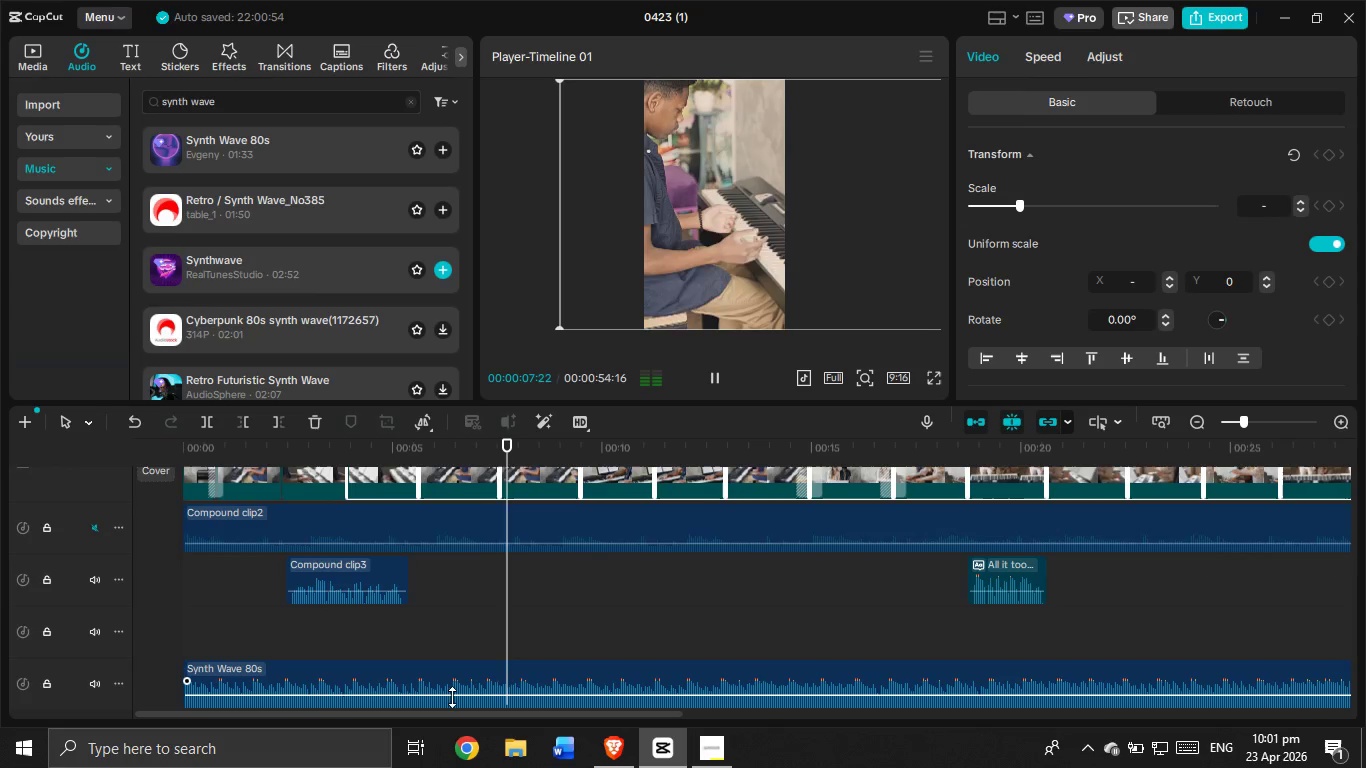 
left_click_drag(start_coordinate=[452, 695], to_coordinate=[452, 700])
 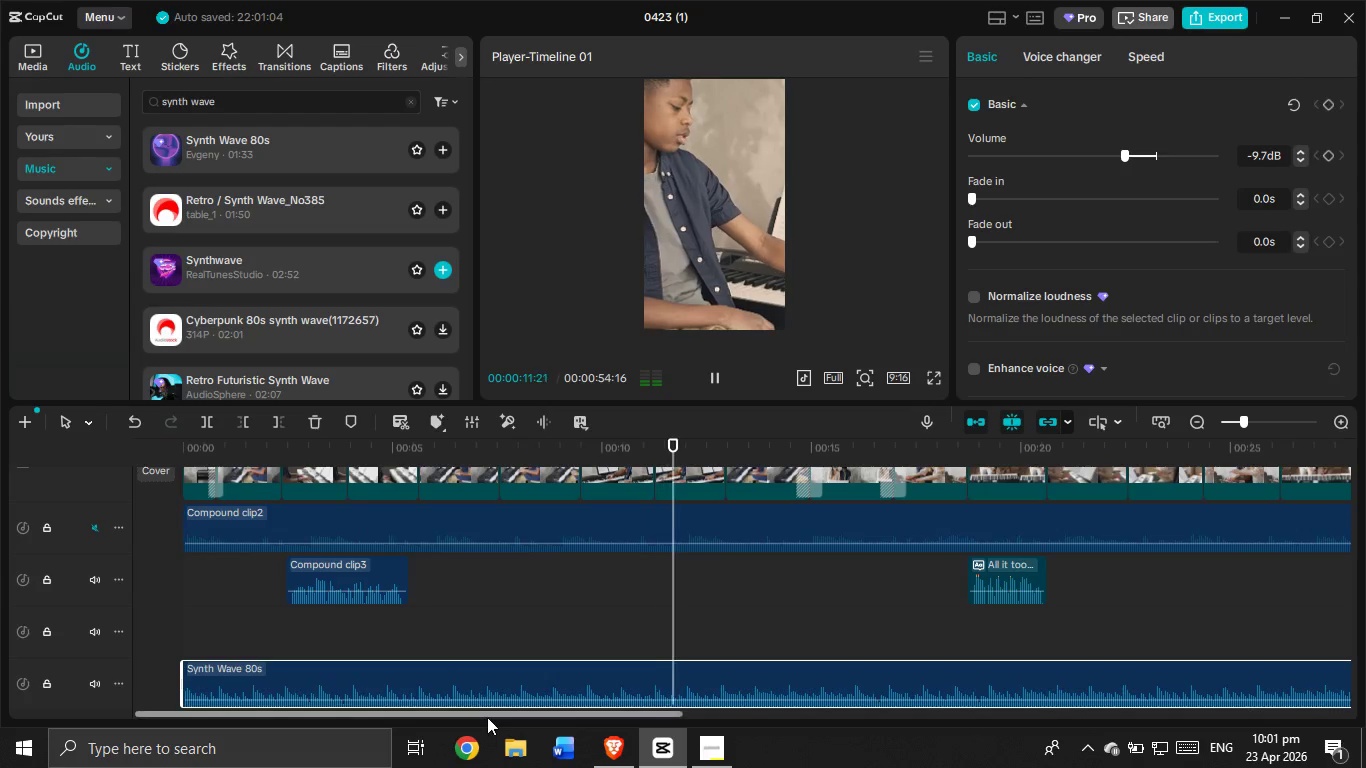 
left_click_drag(start_coordinate=[487, 716], to_coordinate=[559, 721])
 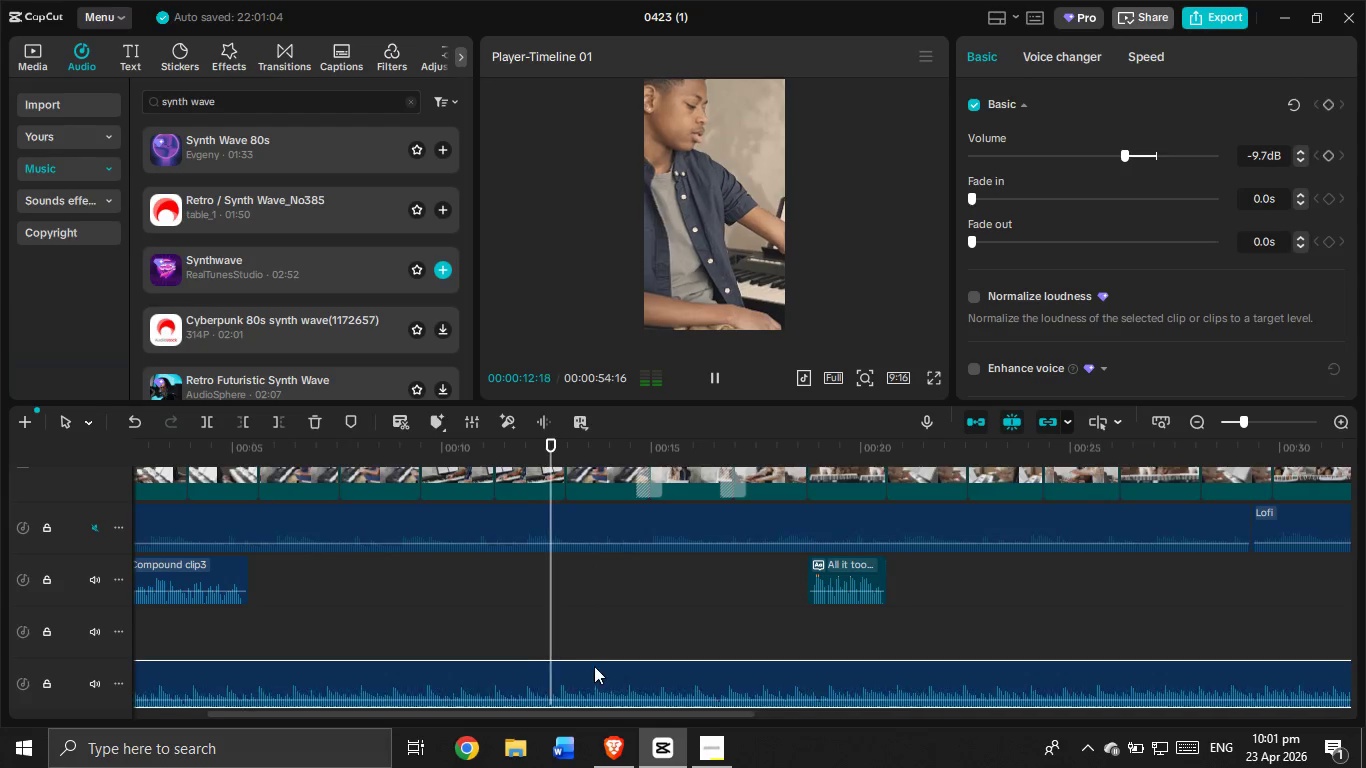 
scroll: coordinate [594, 665], scroll_direction: up, amount: 2.0
 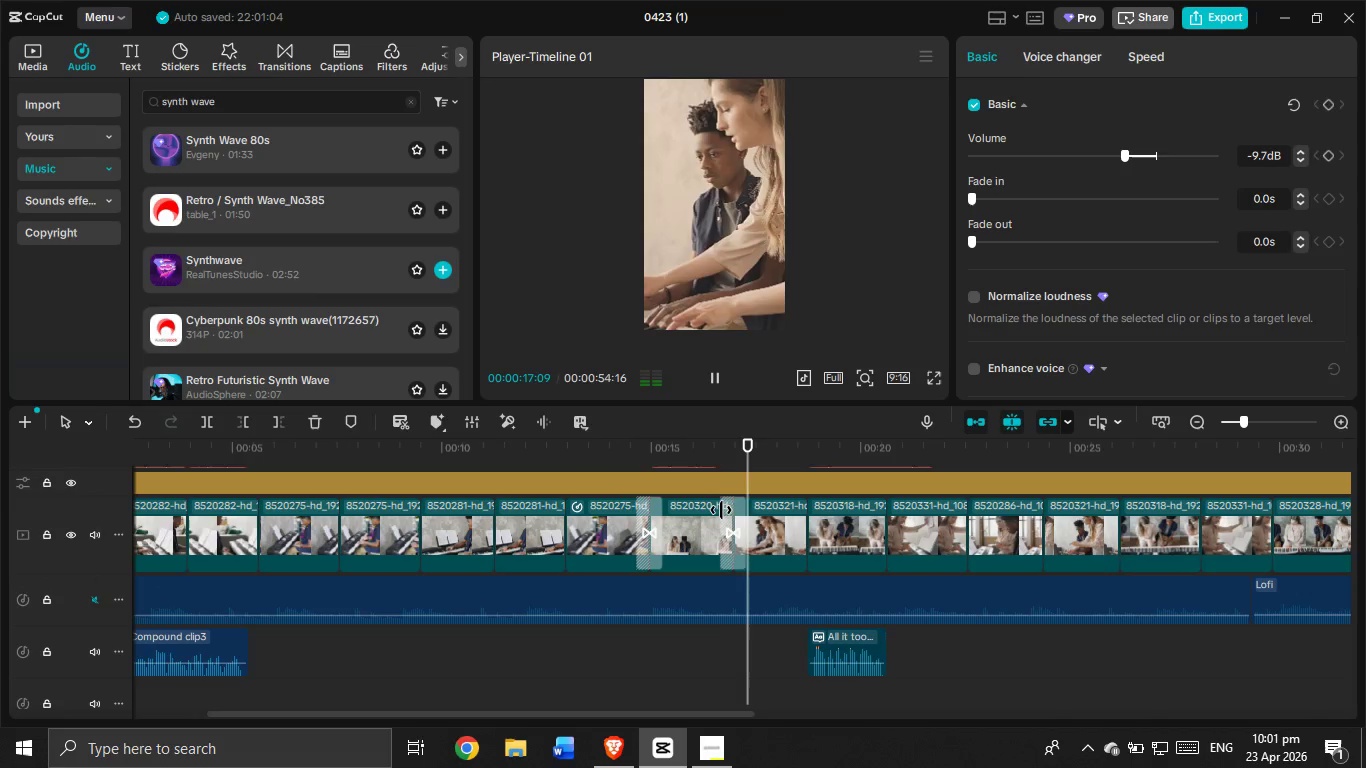 
wait(5.59)
 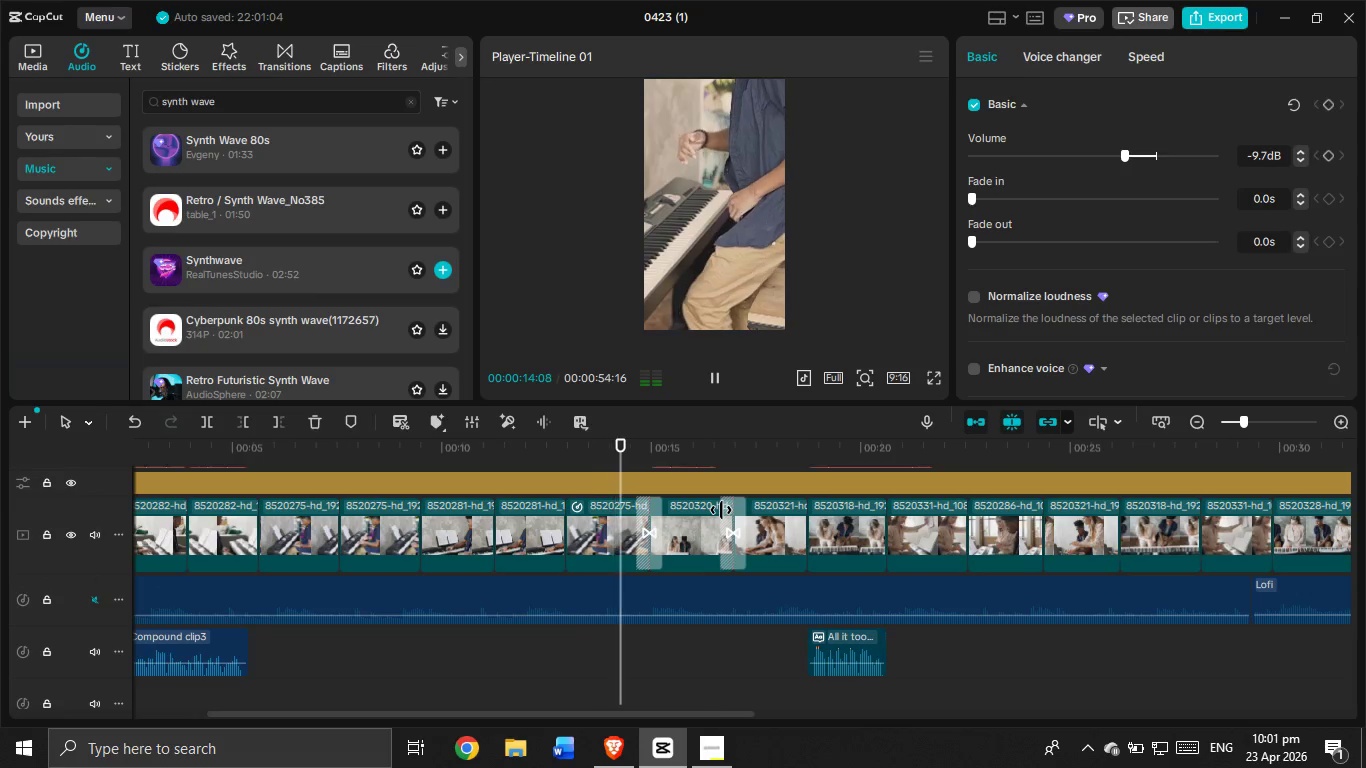 
left_click_drag(start_coordinate=[510, 715], to_coordinate=[268, 693])
 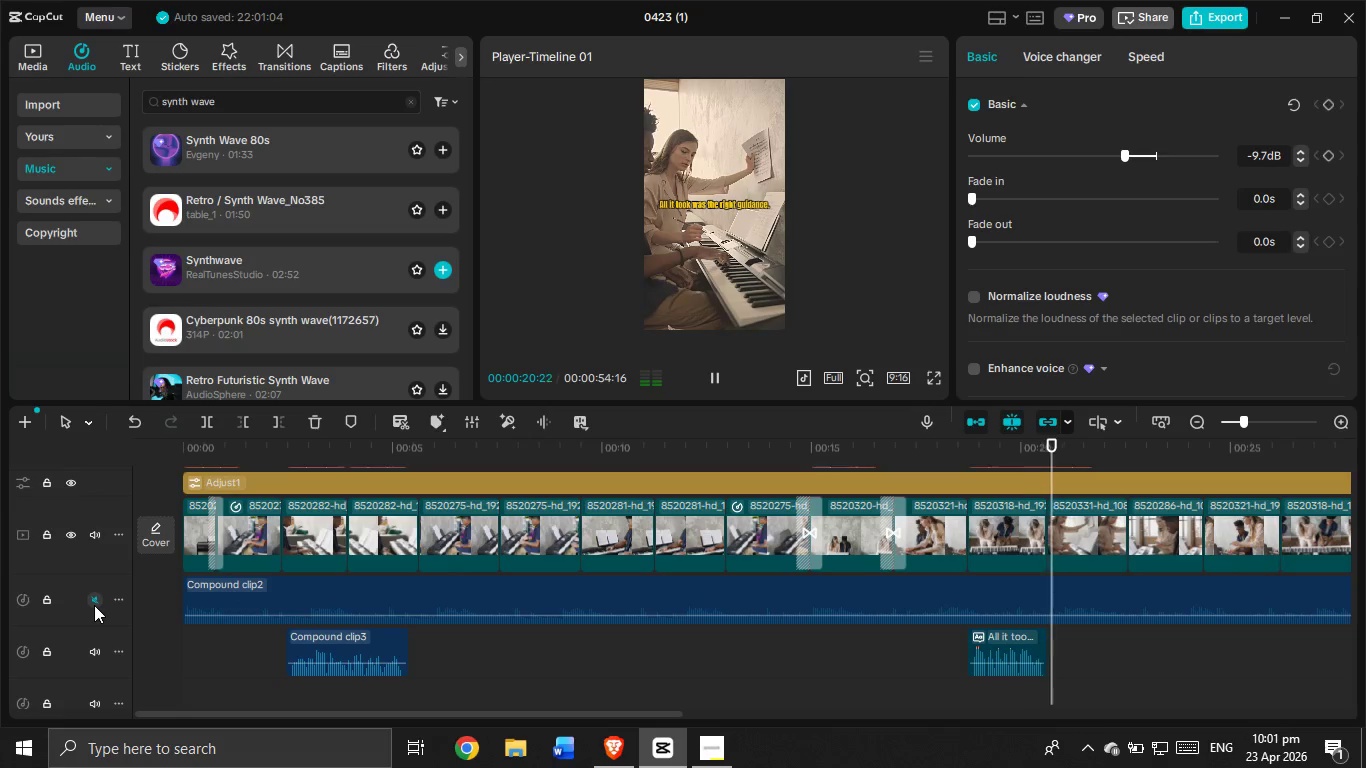 
left_click([117, 599])
 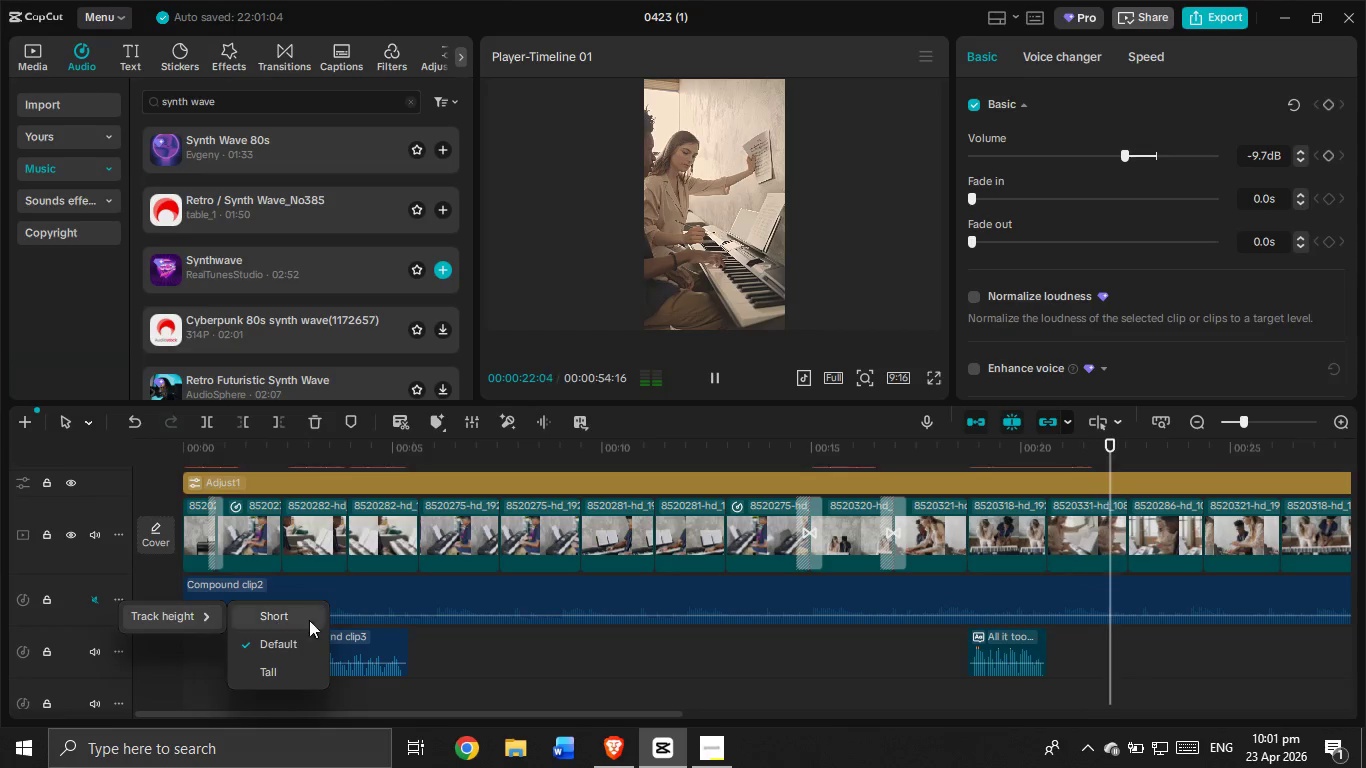 
left_click([433, 605])
 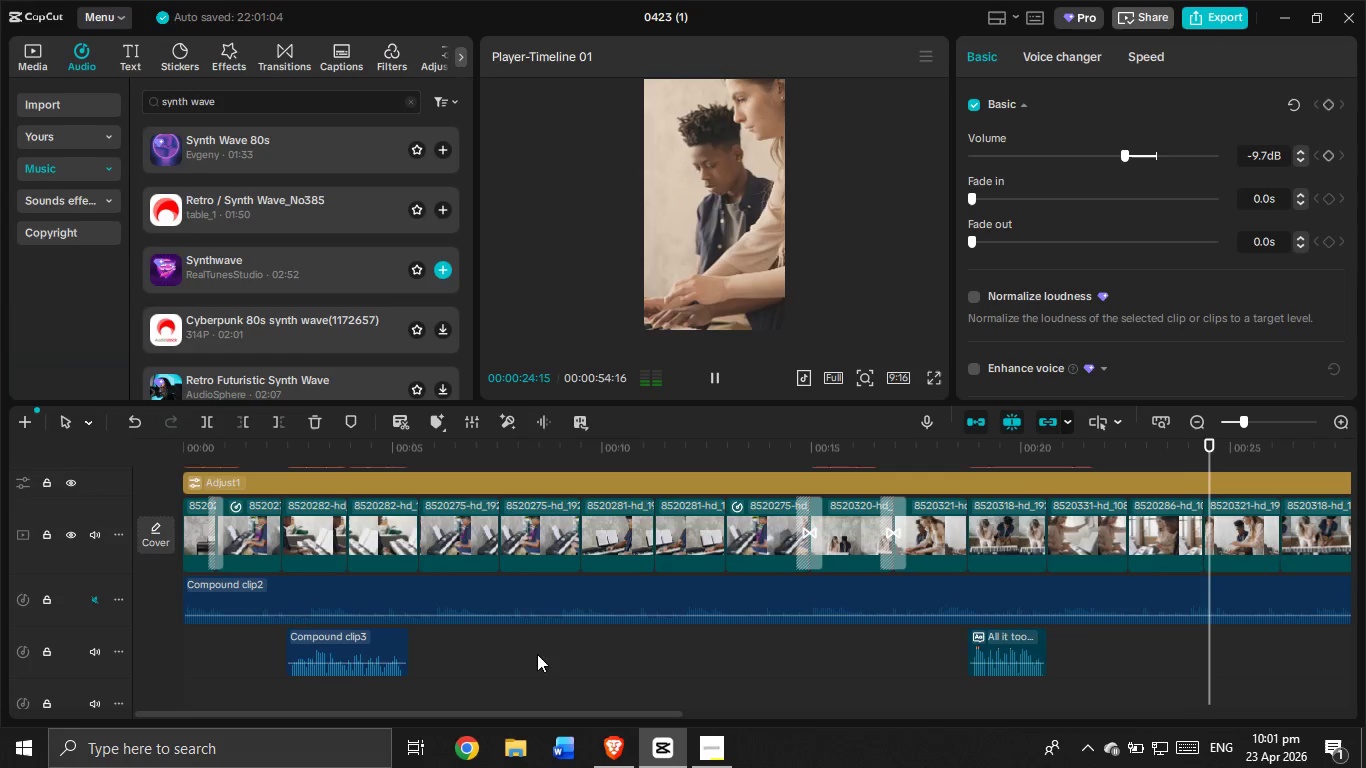 
left_click_drag(start_coordinate=[528, 712], to_coordinate=[709, 716])
 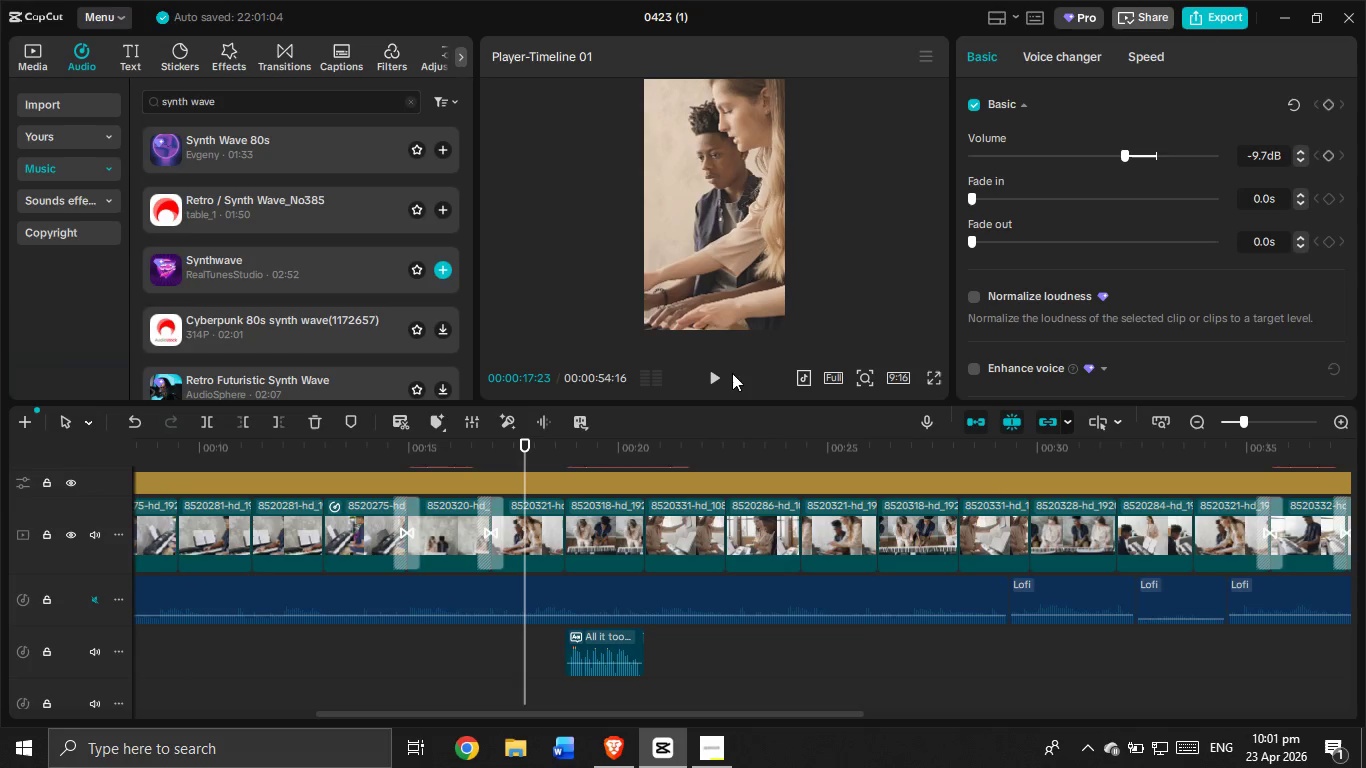 
left_click([719, 380])
 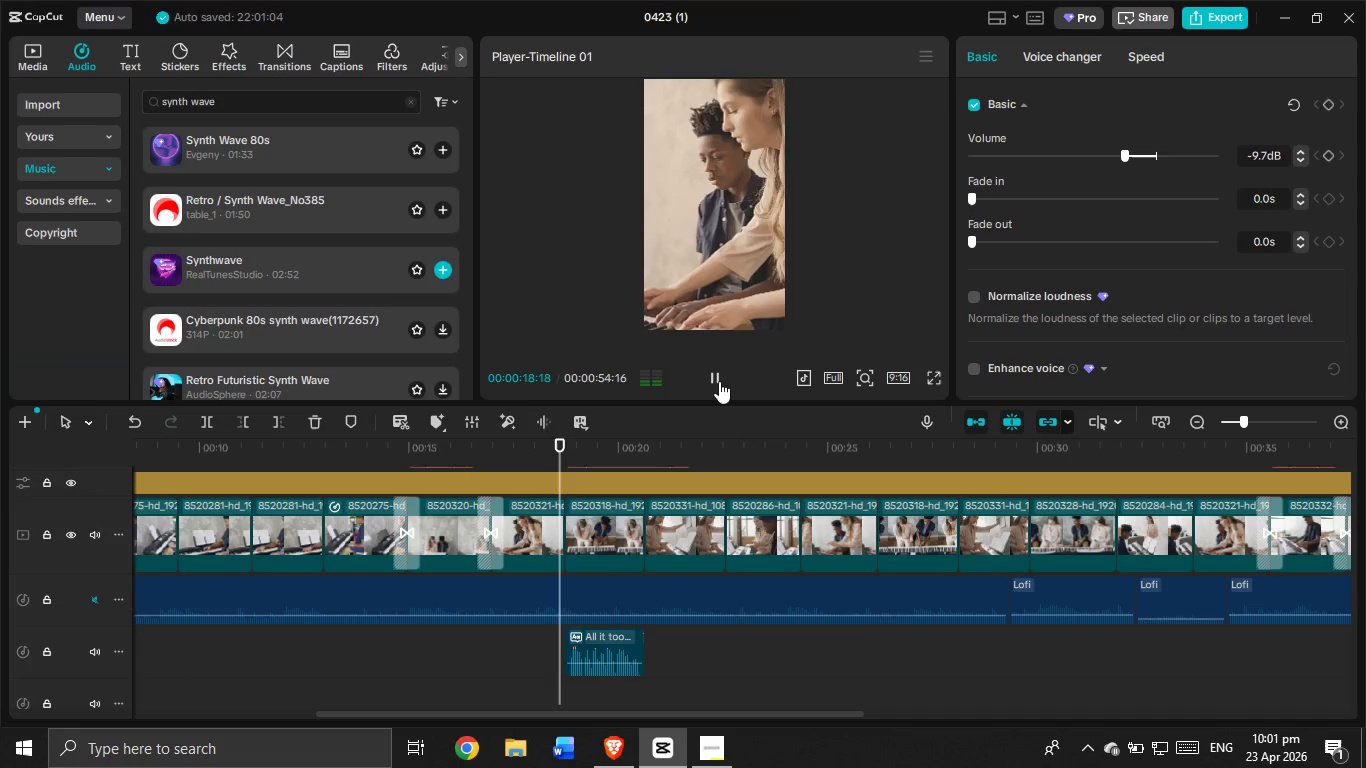 
left_click_drag(start_coordinate=[719, 381], to_coordinate=[714, 386])
 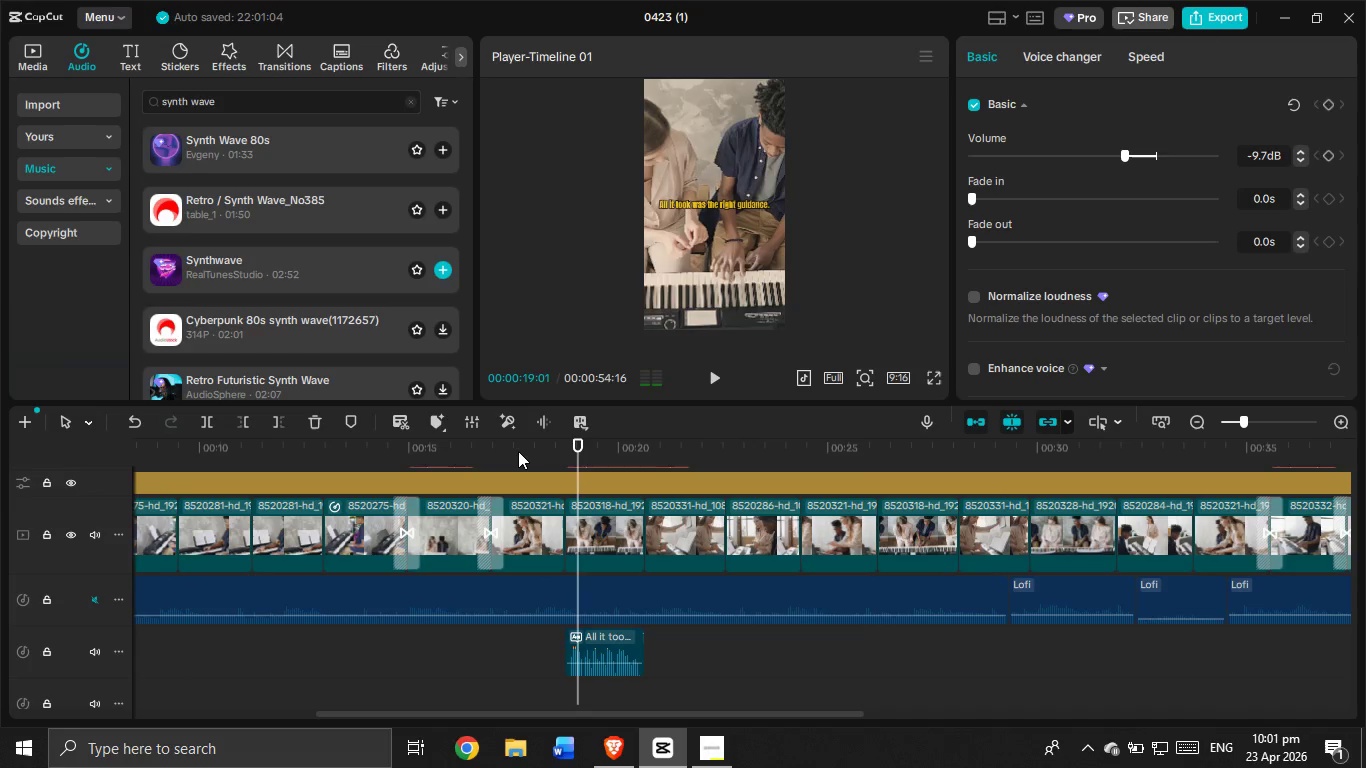 
left_click([518, 451])
 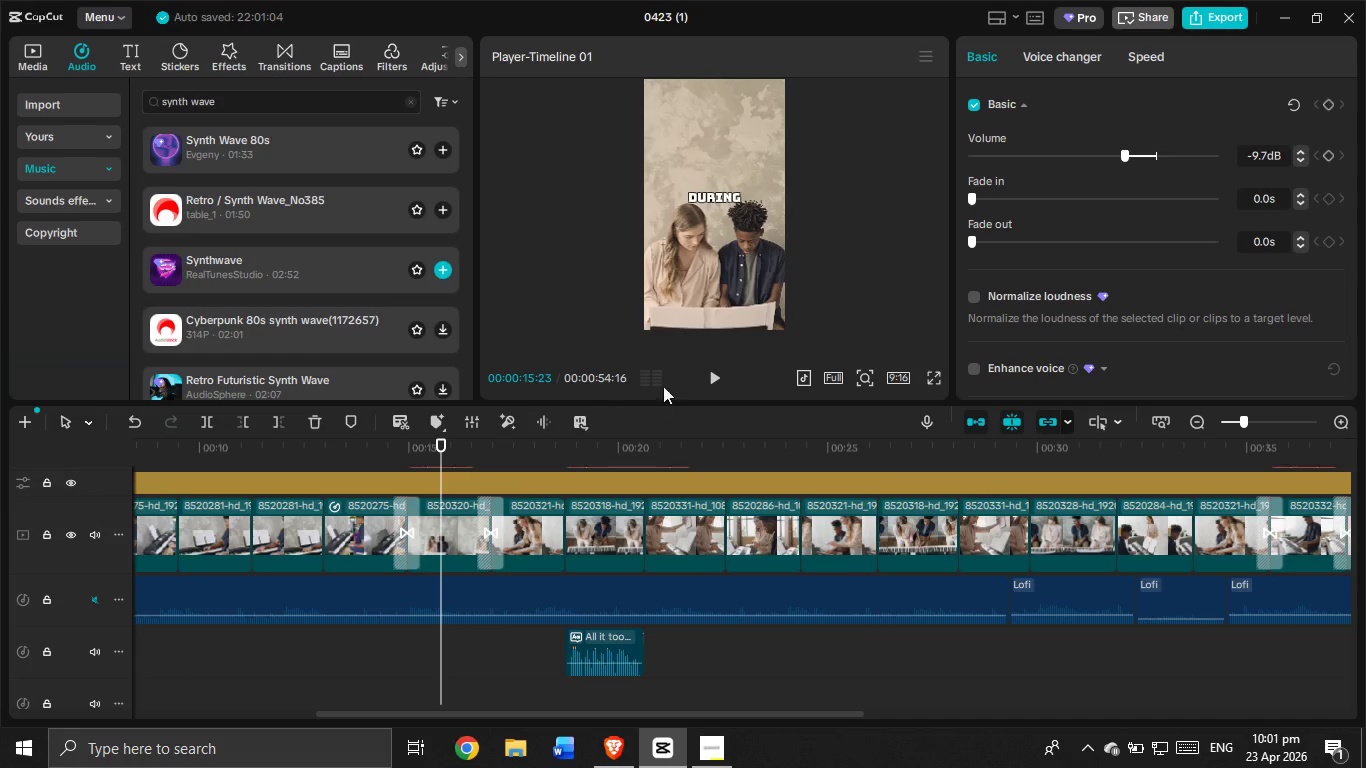 
left_click([705, 371])
 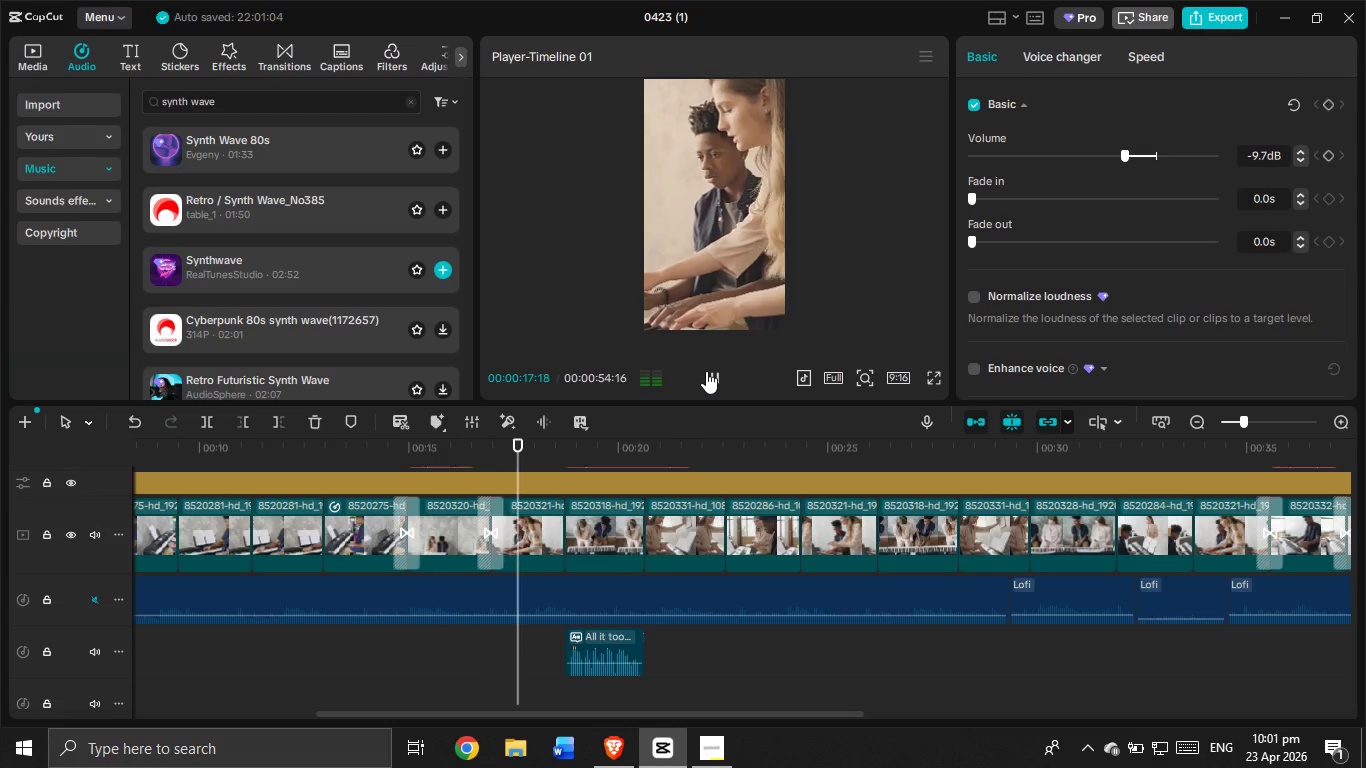 
left_click([706, 371])
 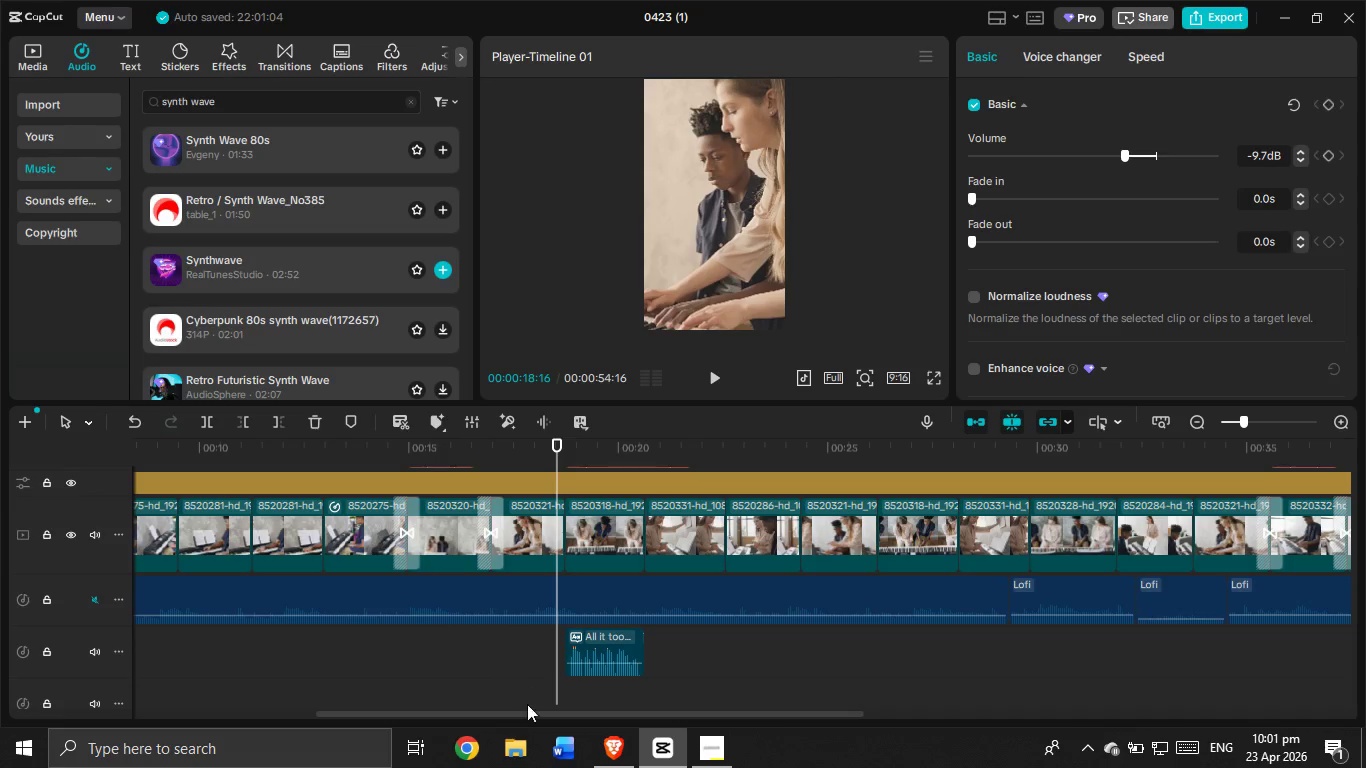 
left_click_drag(start_coordinate=[531, 714], to_coordinate=[995, 706])
 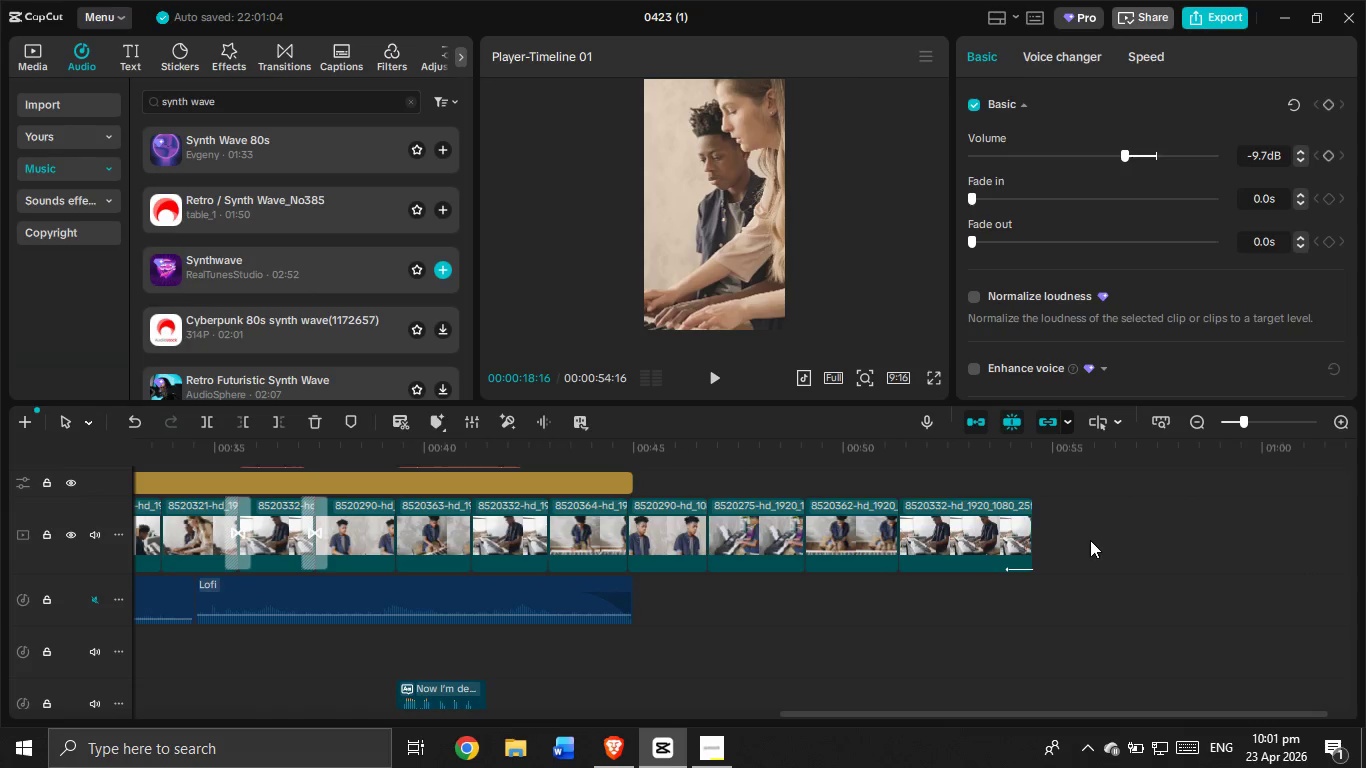 
left_click_drag(start_coordinate=[1090, 540], to_coordinate=[269, 539])
 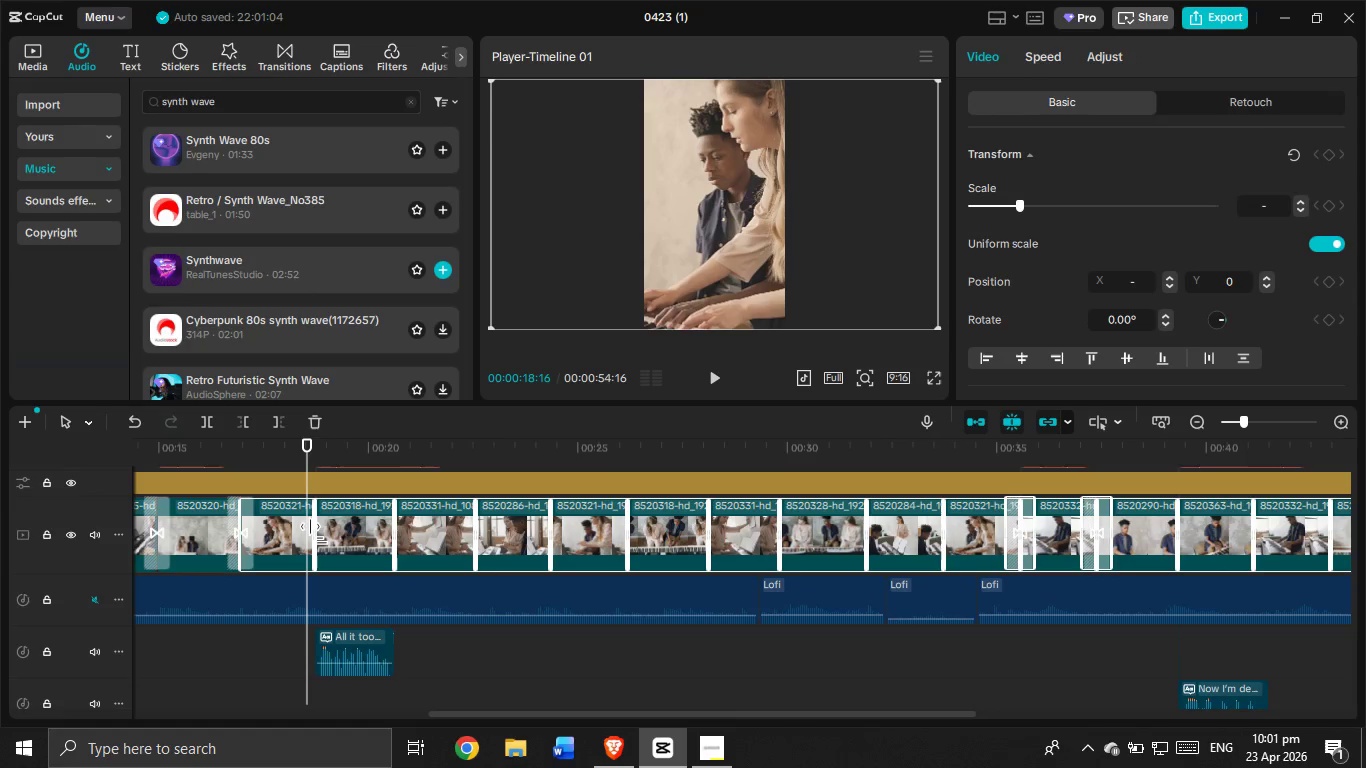 
left_click_drag(start_coordinate=[317, 534], to_coordinate=[308, 536])
 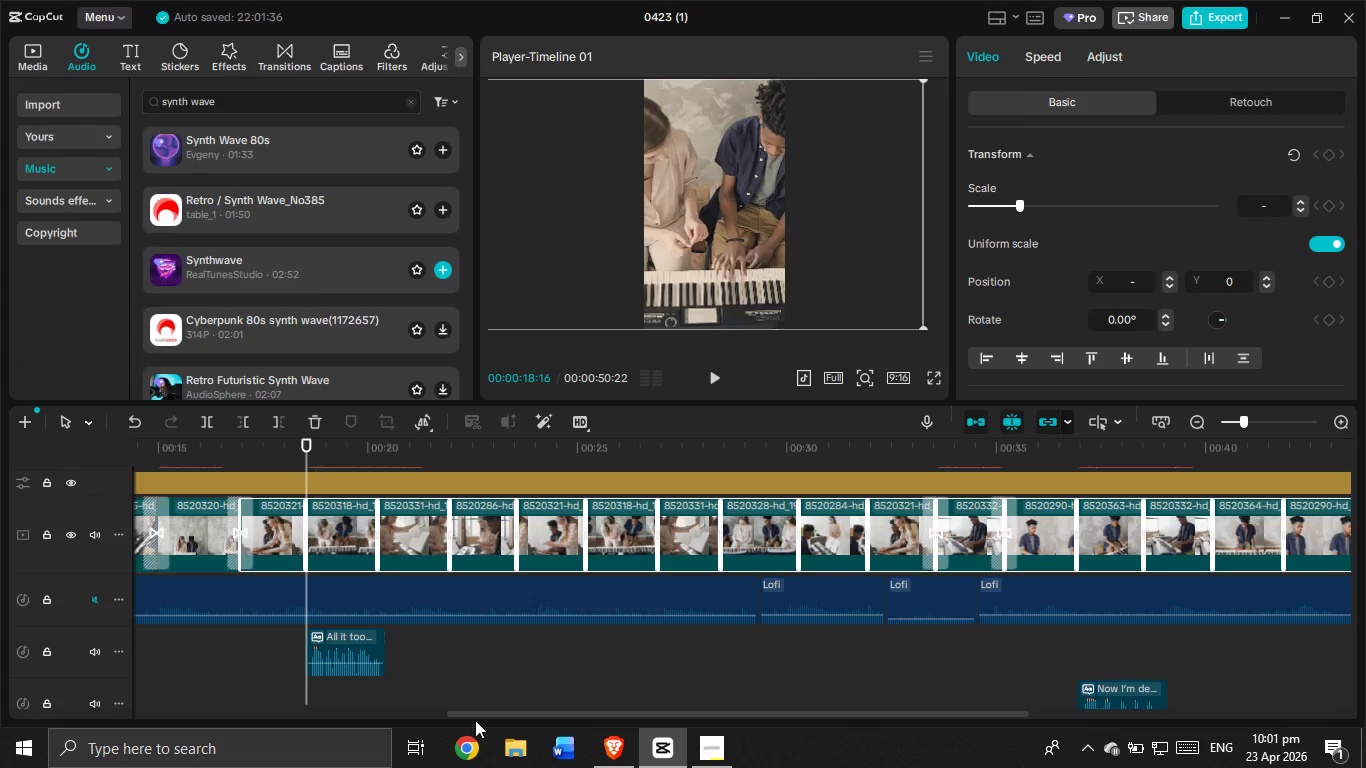 
left_click_drag(start_coordinate=[477, 716], to_coordinate=[421, 699])
 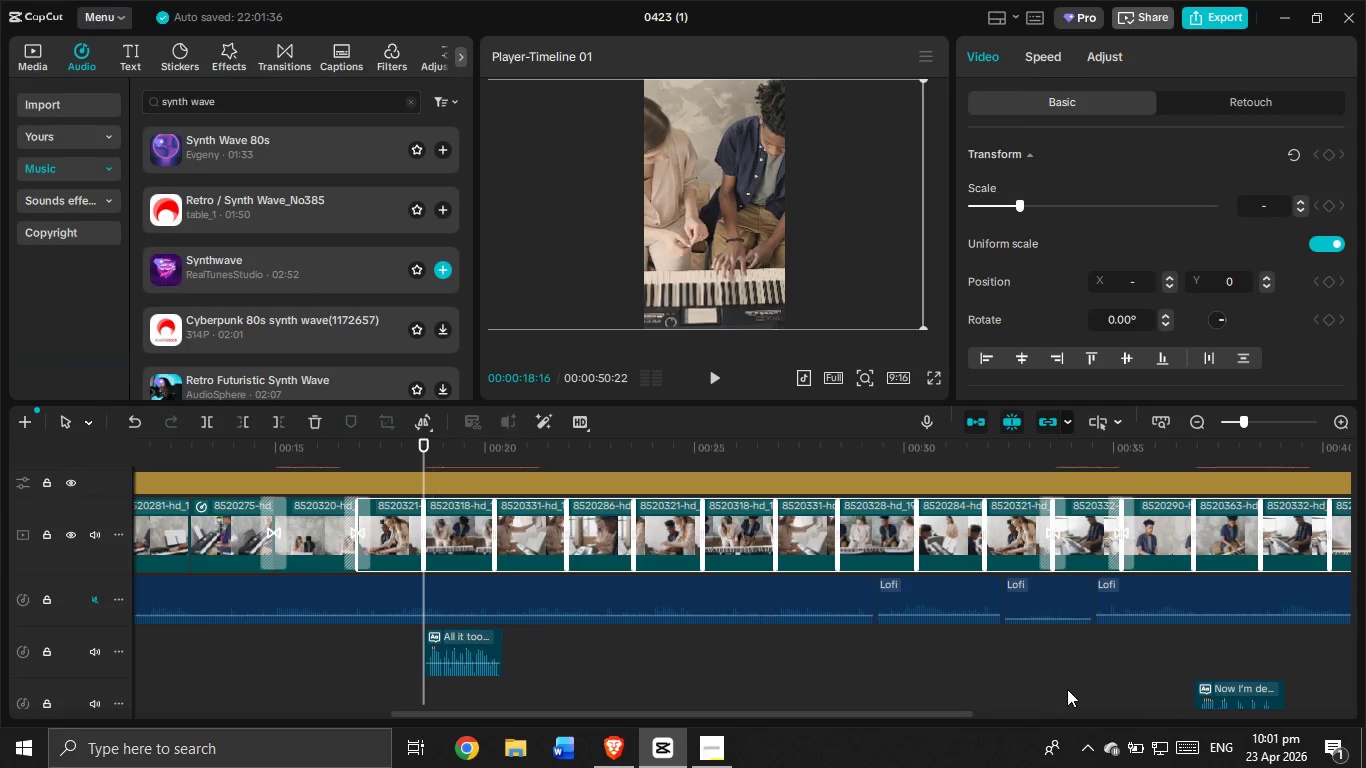 
left_click_drag(start_coordinate=[904, 713], to_coordinate=[1052, 740])
 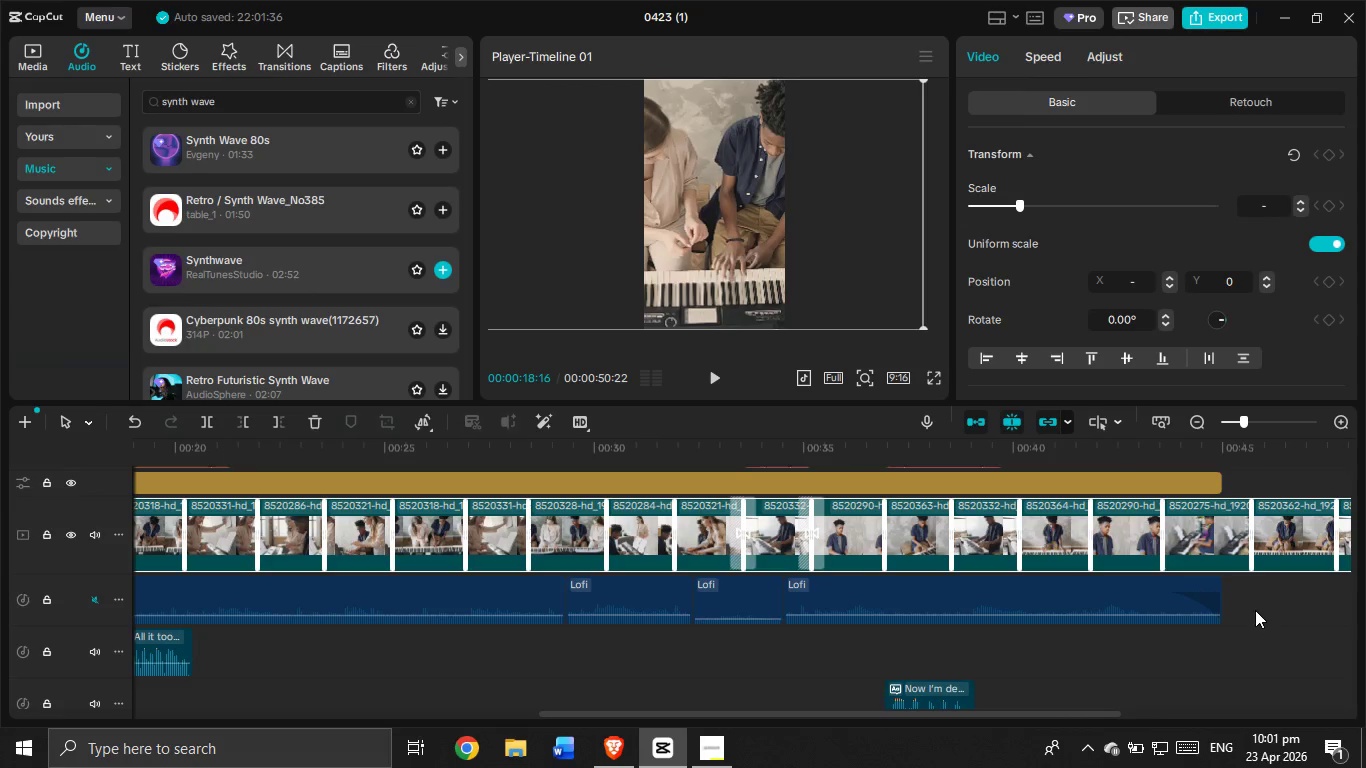 
left_click_drag(start_coordinate=[1256, 607], to_coordinate=[543, 601])
 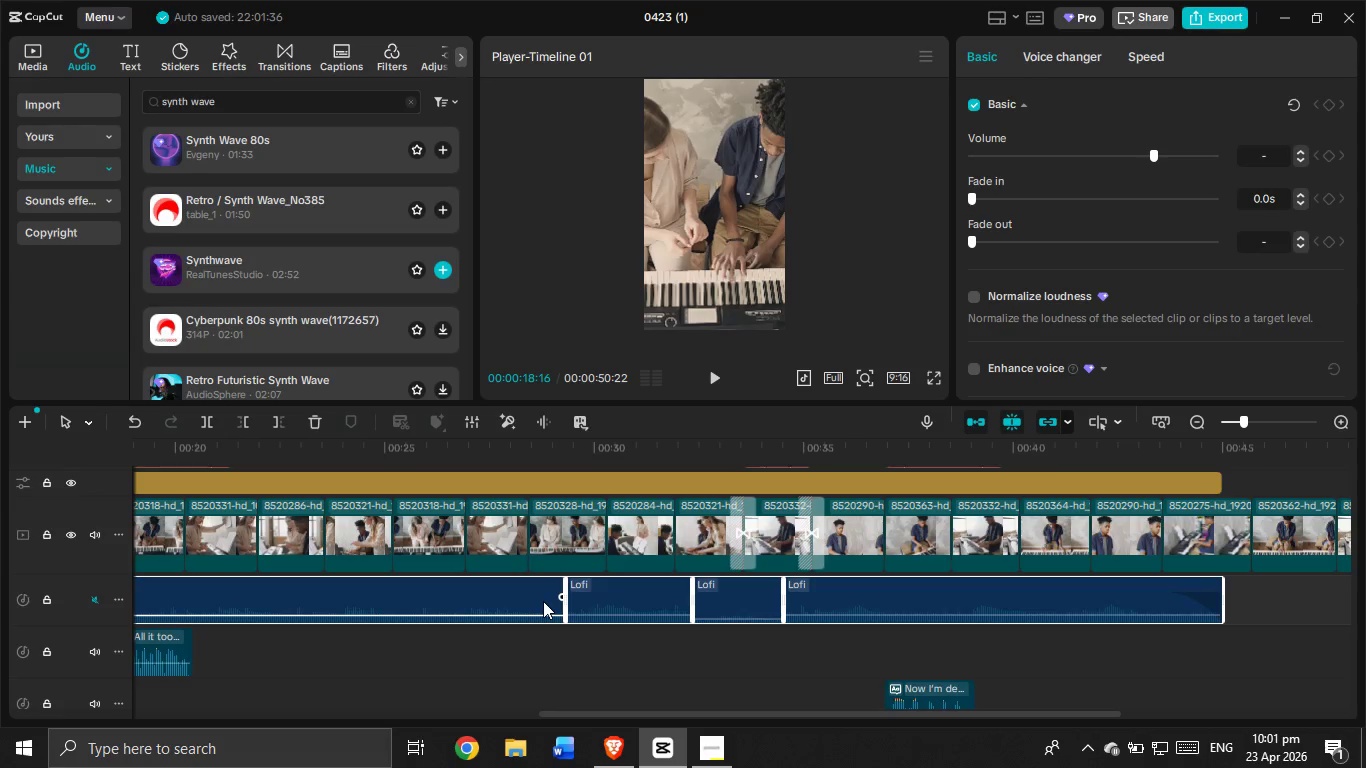 
key(Backspace)
 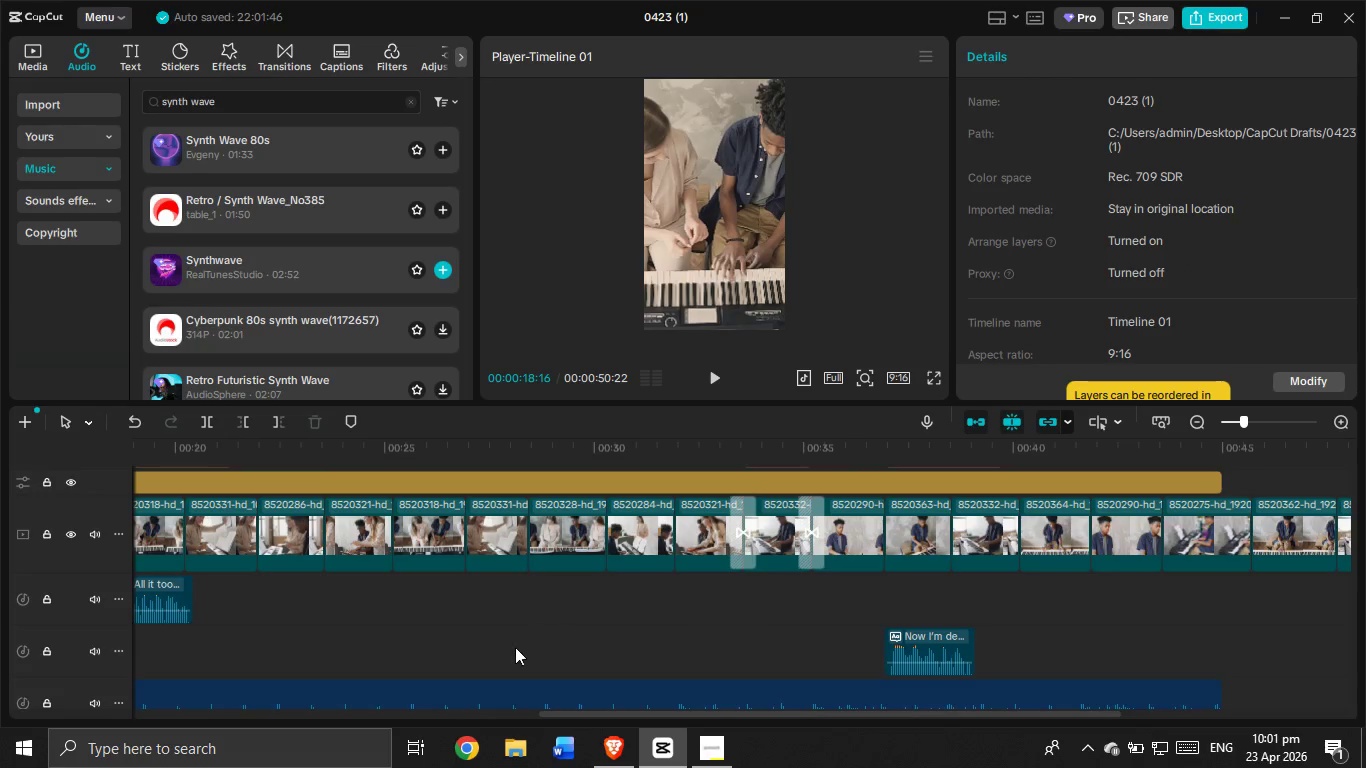 
scroll: coordinate [520, 659], scroll_direction: down, amount: 1.0
 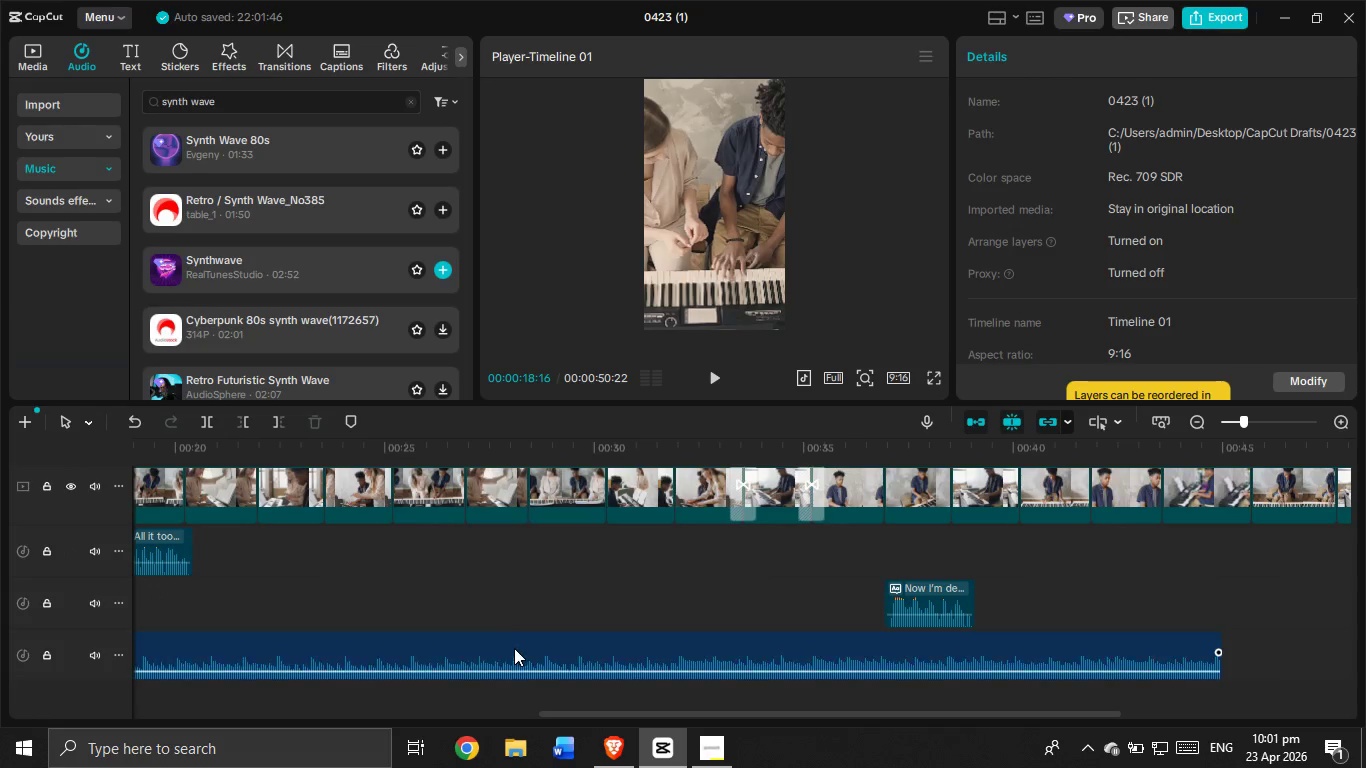 
left_click_drag(start_coordinate=[510, 651], to_coordinate=[544, 539])
 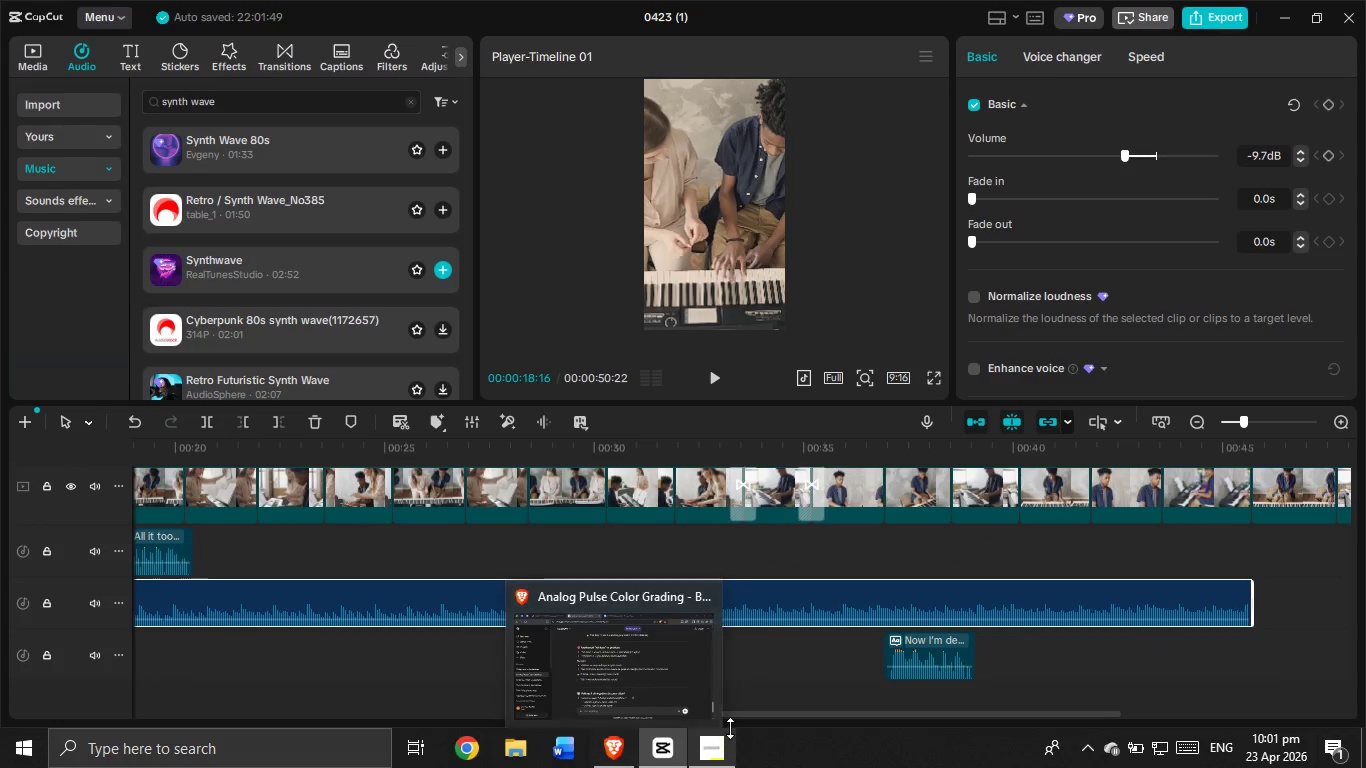 
left_click_drag(start_coordinate=[755, 715], to_coordinate=[482, 689])
 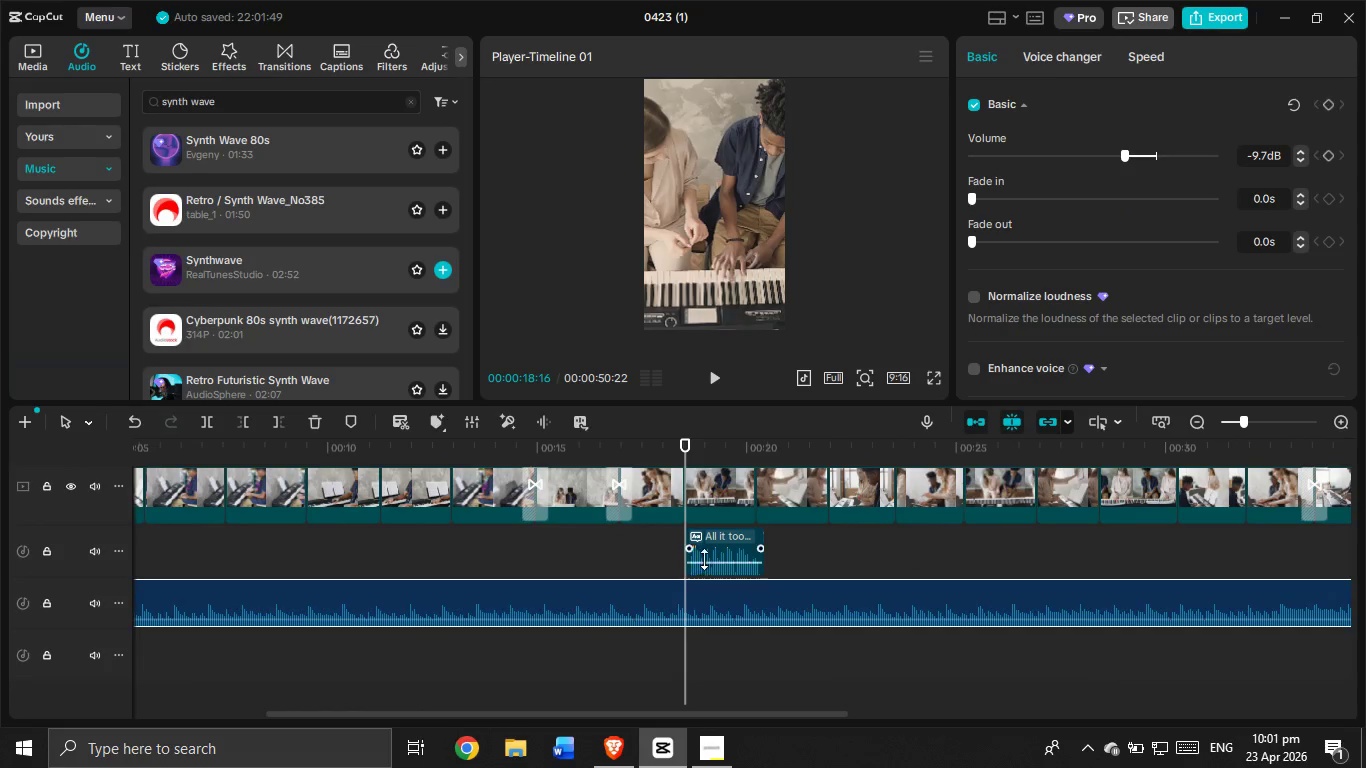 
left_click_drag(start_coordinate=[721, 549], to_coordinate=[721, 653])
 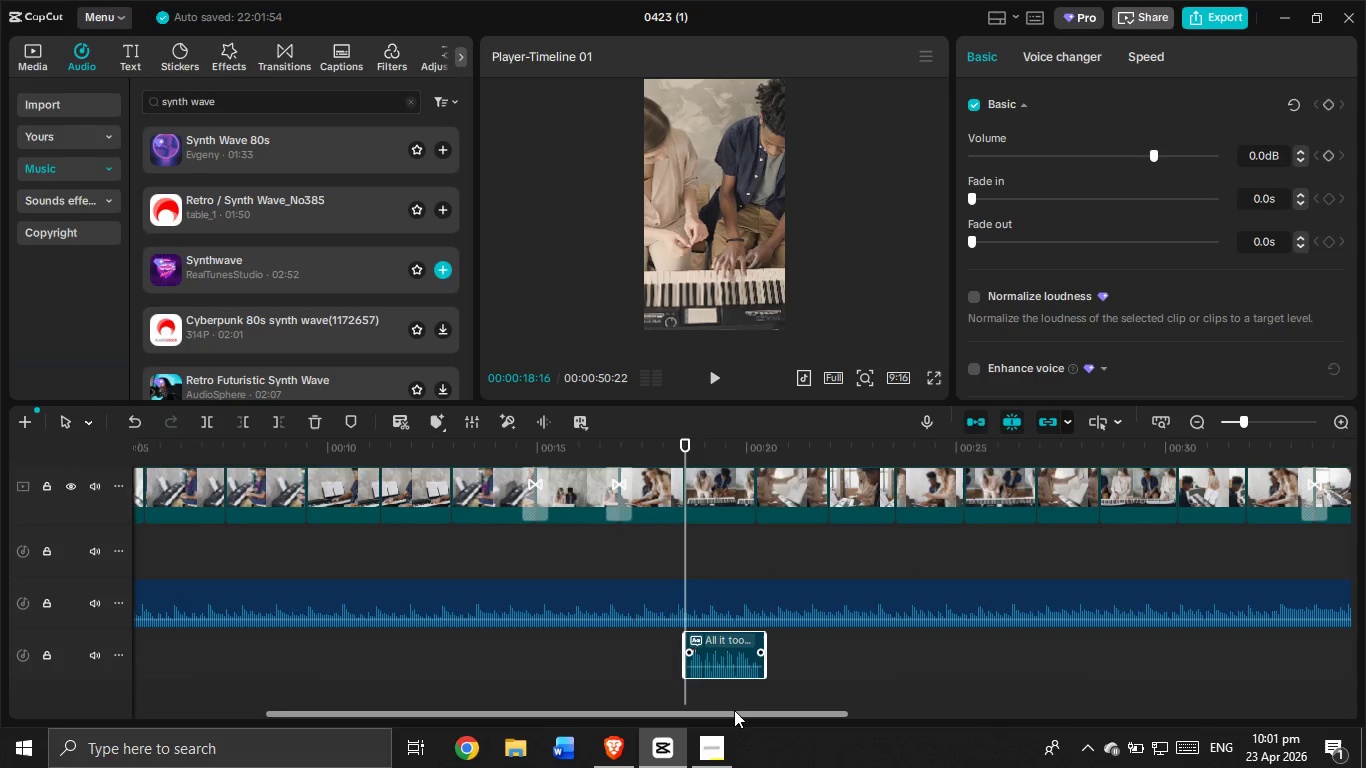 
left_click_drag(start_coordinate=[734, 710], to_coordinate=[514, 663])
 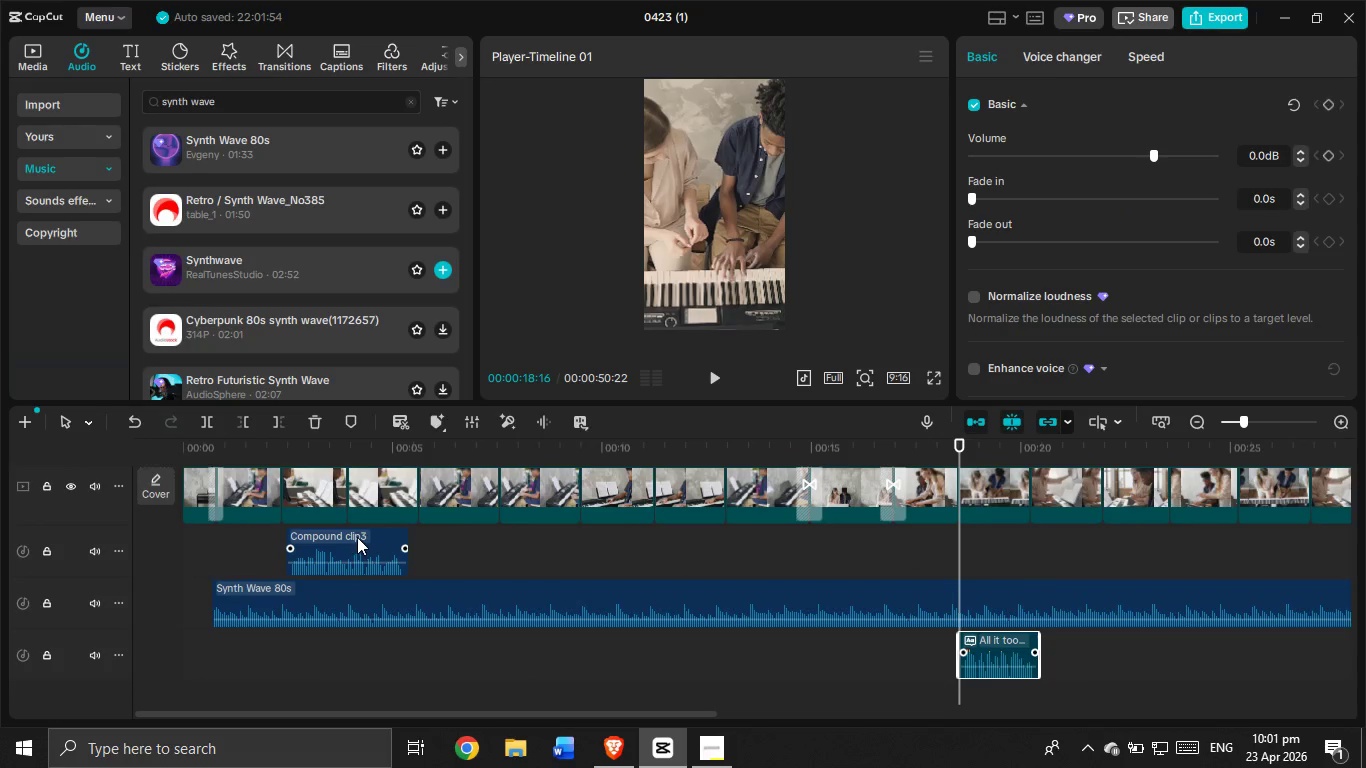 
left_click_drag(start_coordinate=[357, 537], to_coordinate=[347, 635])
 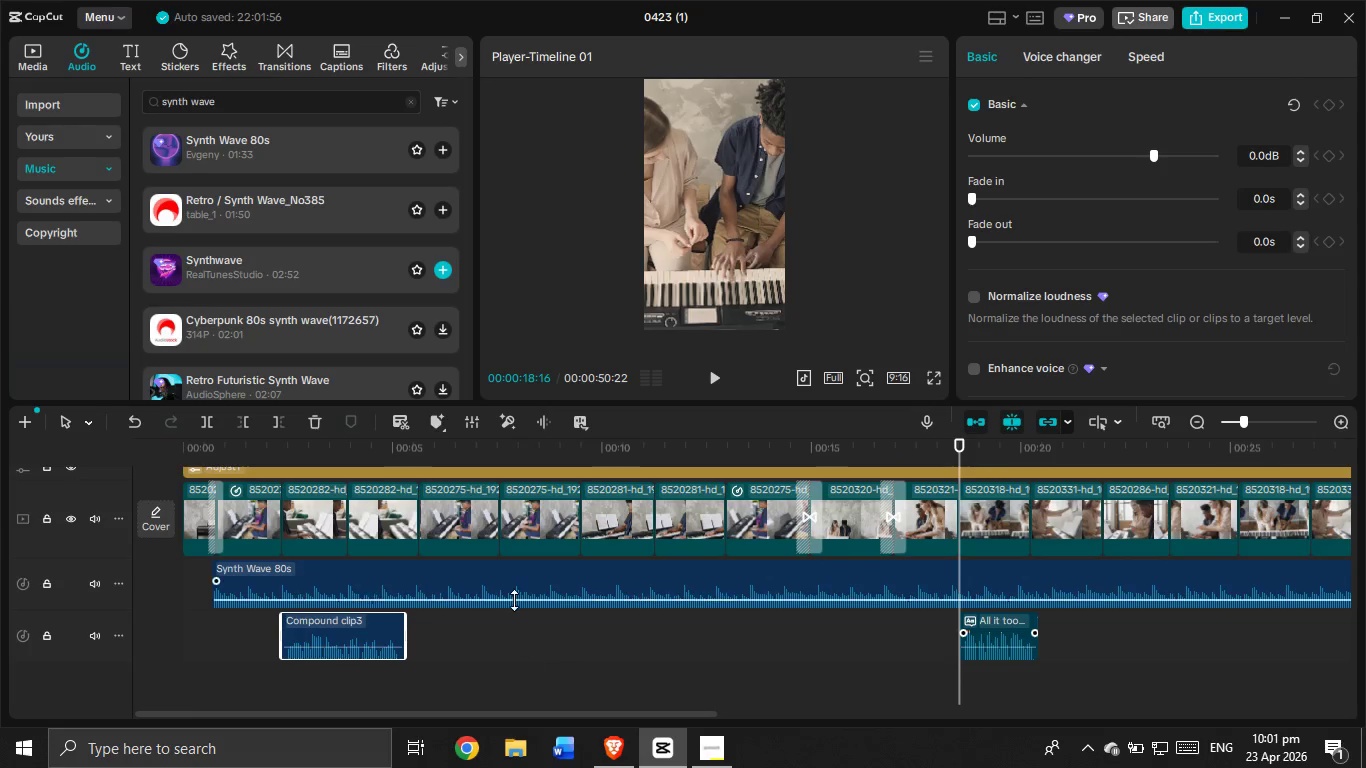 
left_click_drag(start_coordinate=[519, 577], to_coordinate=[494, 576])
 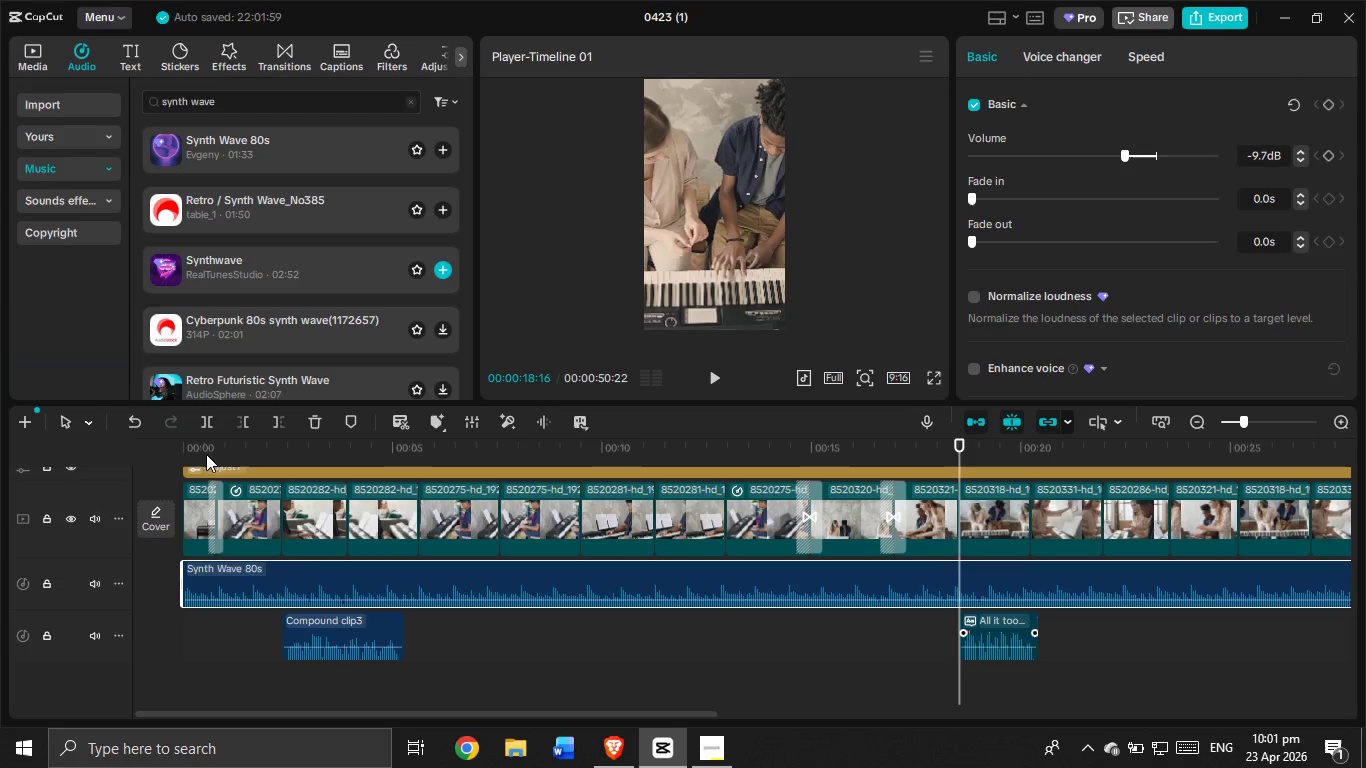 
scroll: coordinate [191, 501], scroll_direction: up, amount: 1.0
 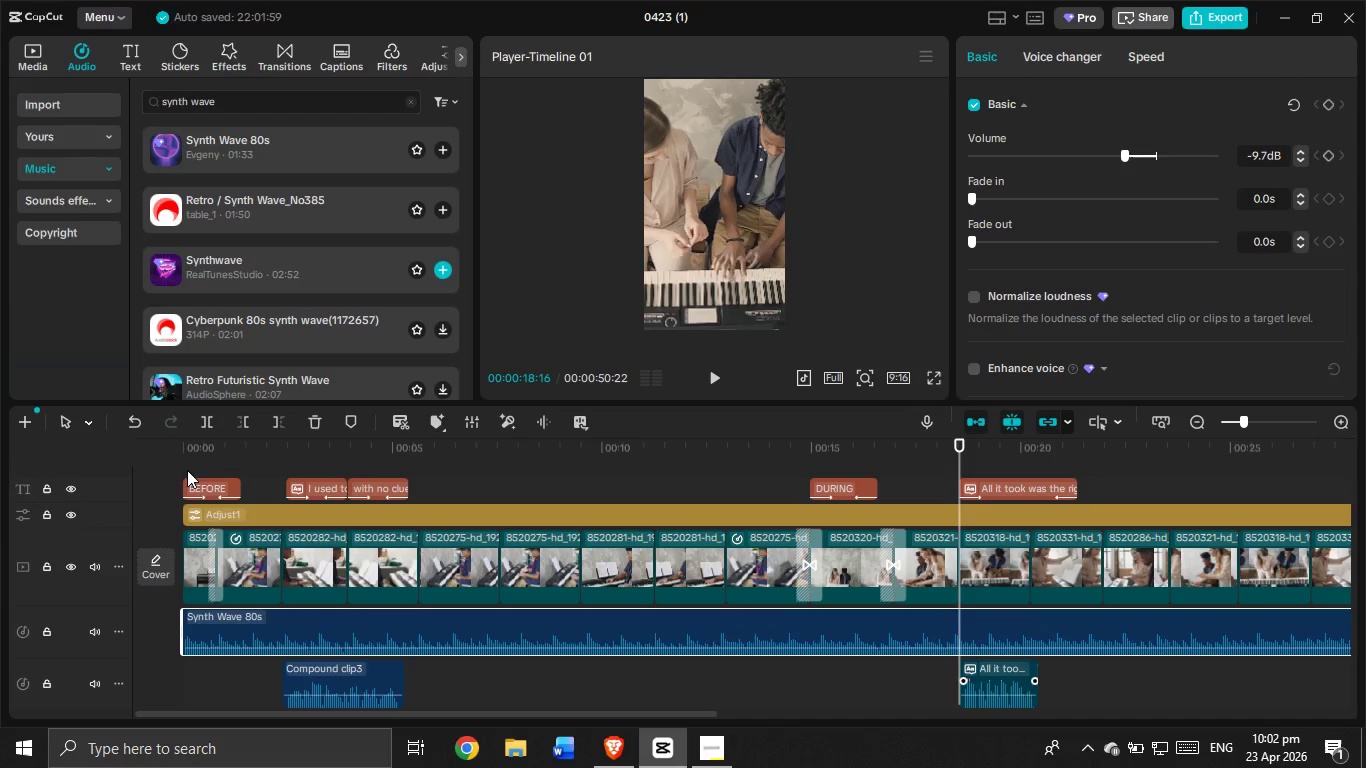 
left_click([184, 458])
 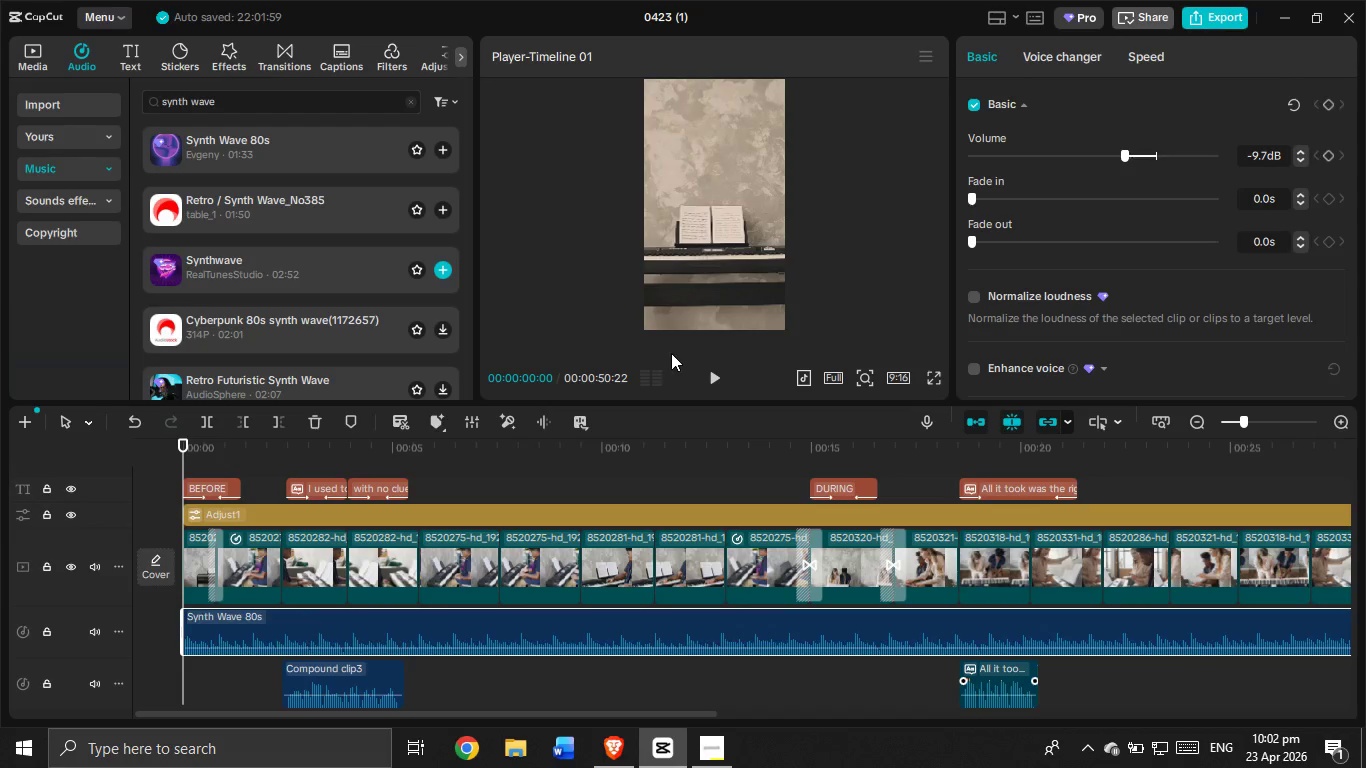 
left_click([713, 375])
 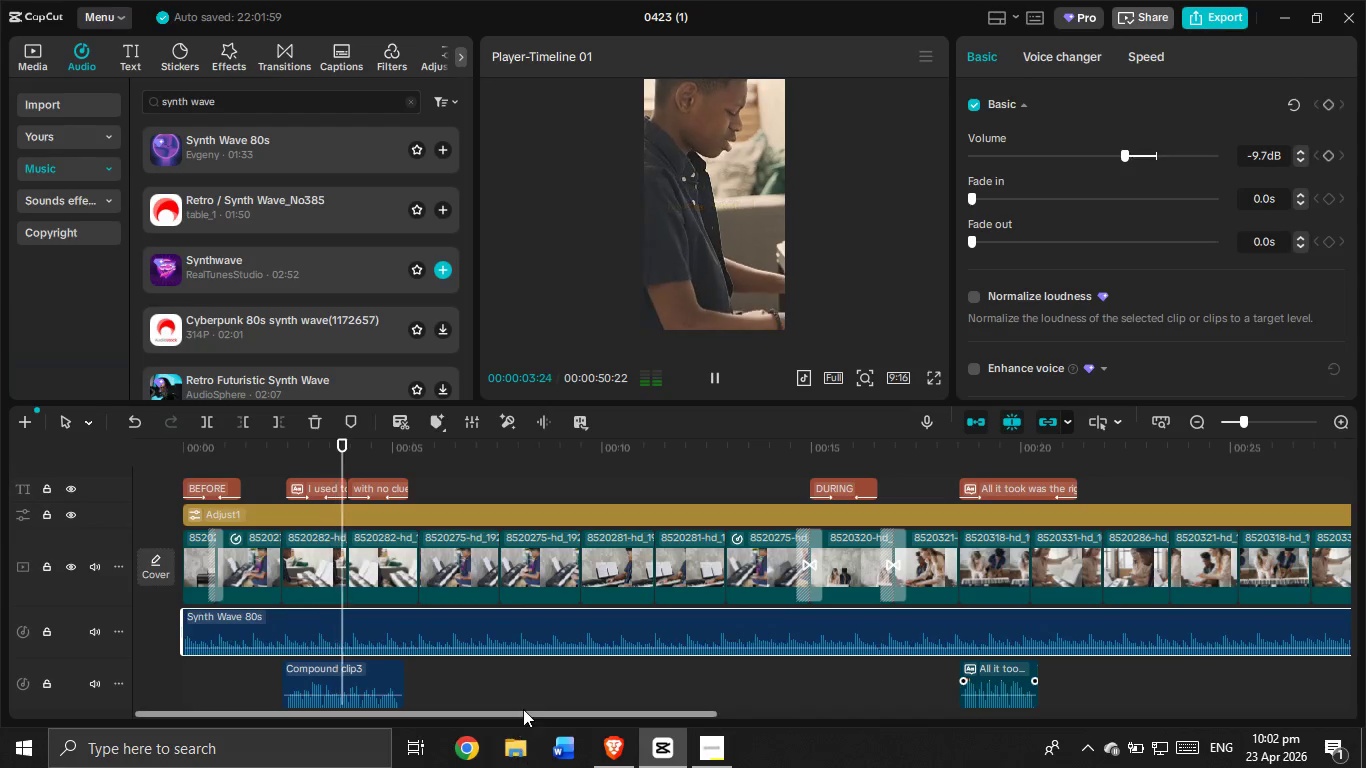 
wait(5.36)
 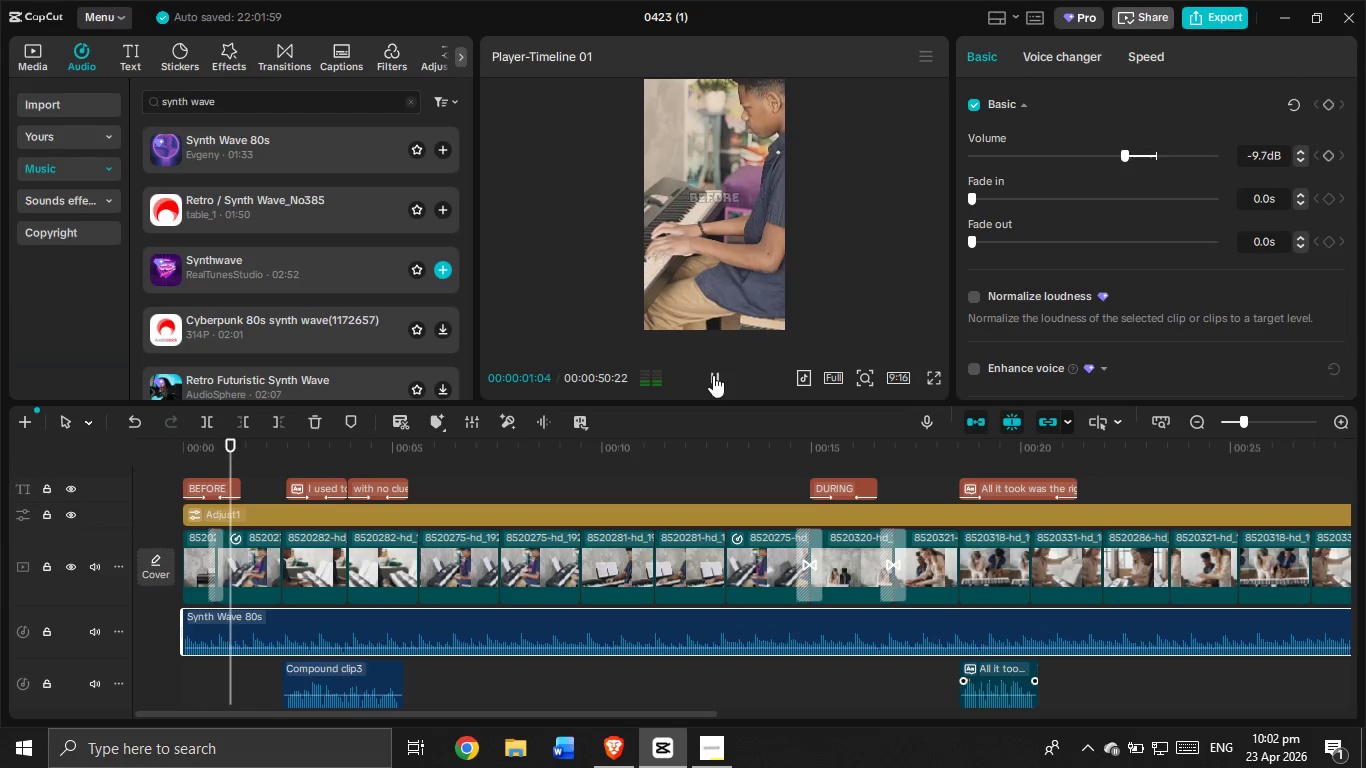 
left_click_drag(start_coordinate=[481, 715], to_coordinate=[488, 724])
 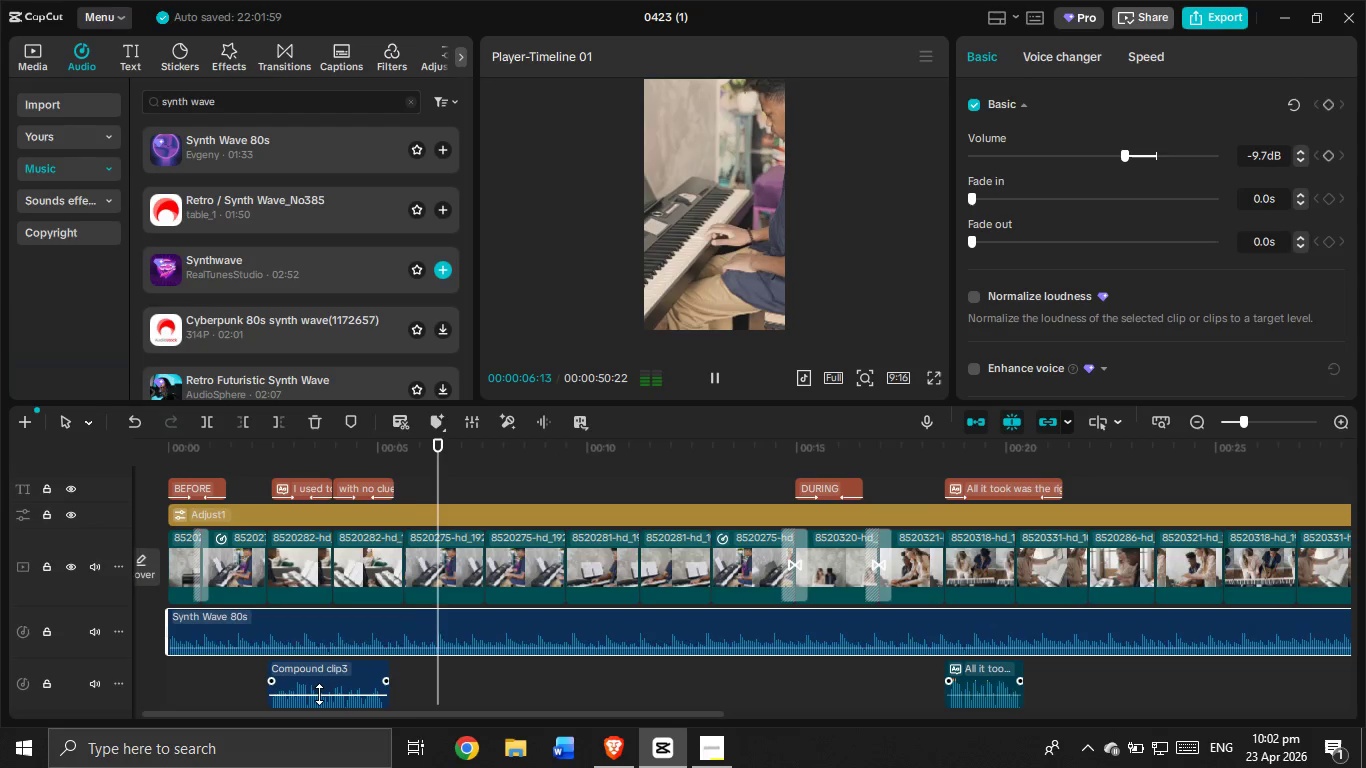 
left_click_drag(start_coordinate=[319, 694], to_coordinate=[325, 688])
 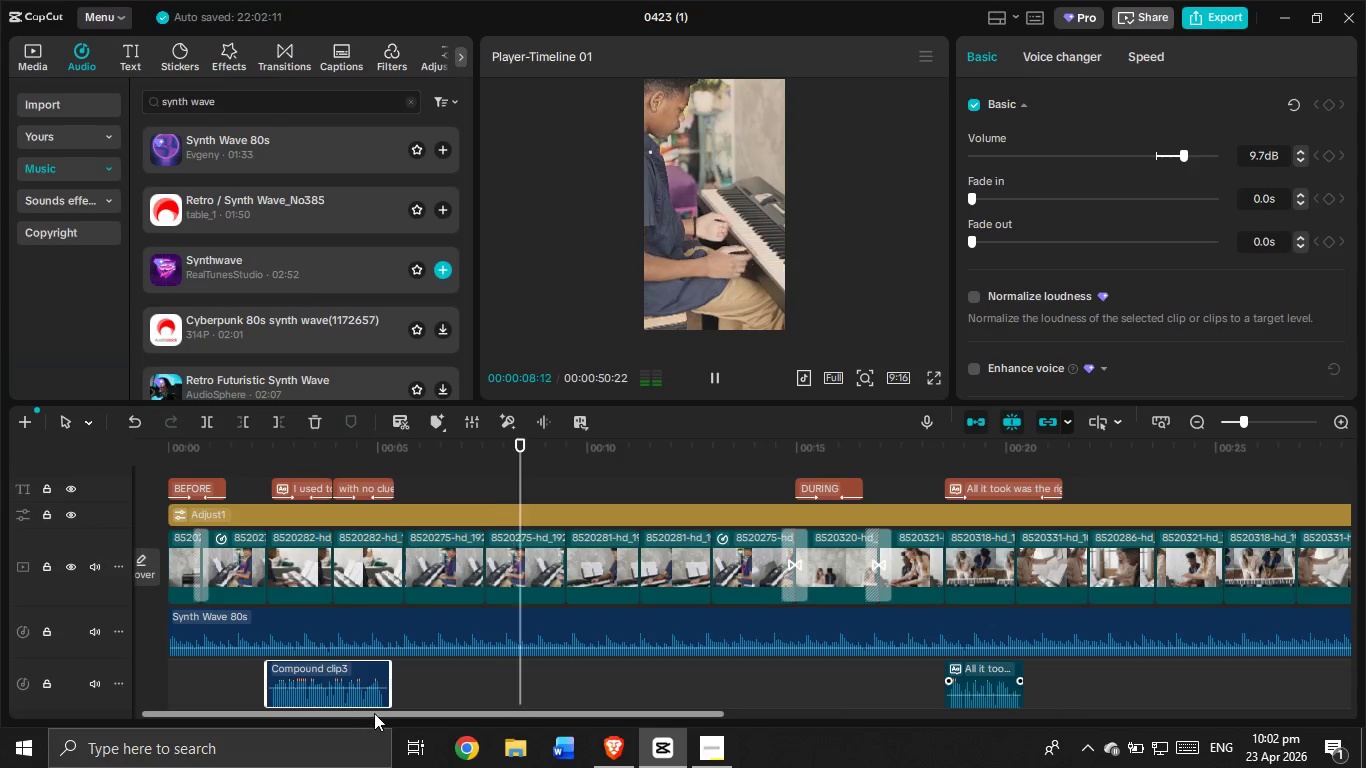 
left_click_drag(start_coordinate=[374, 713], to_coordinate=[552, 728])
 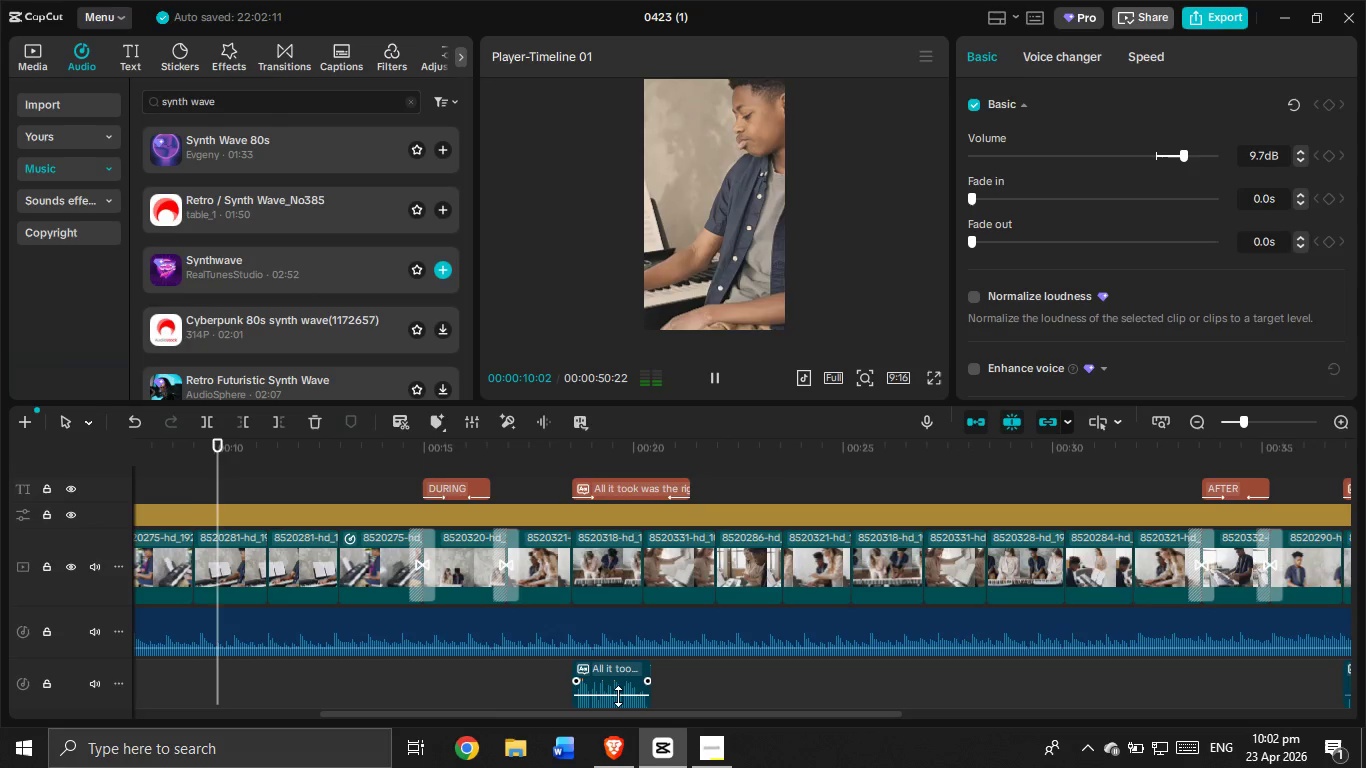 
left_click_drag(start_coordinate=[618, 695], to_coordinate=[619, 690])
 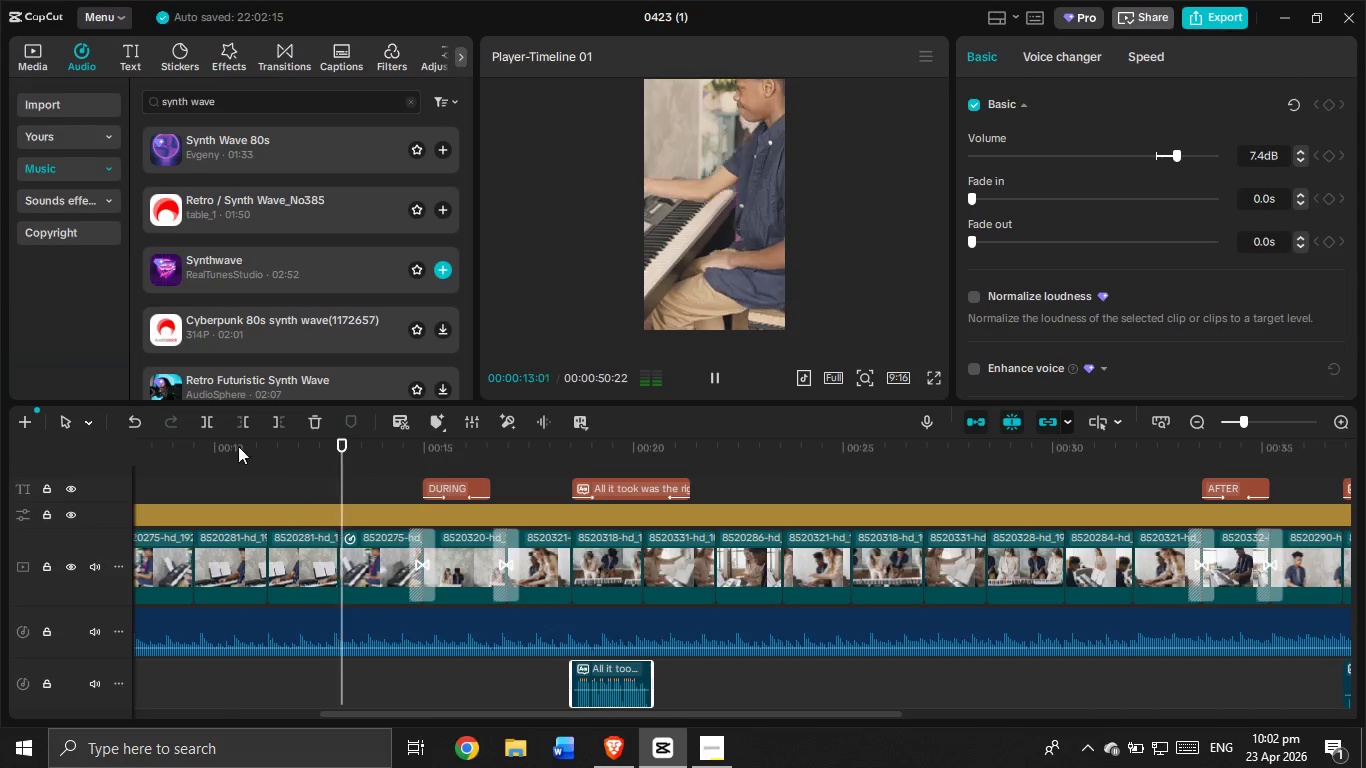 
left_click([213, 454])
 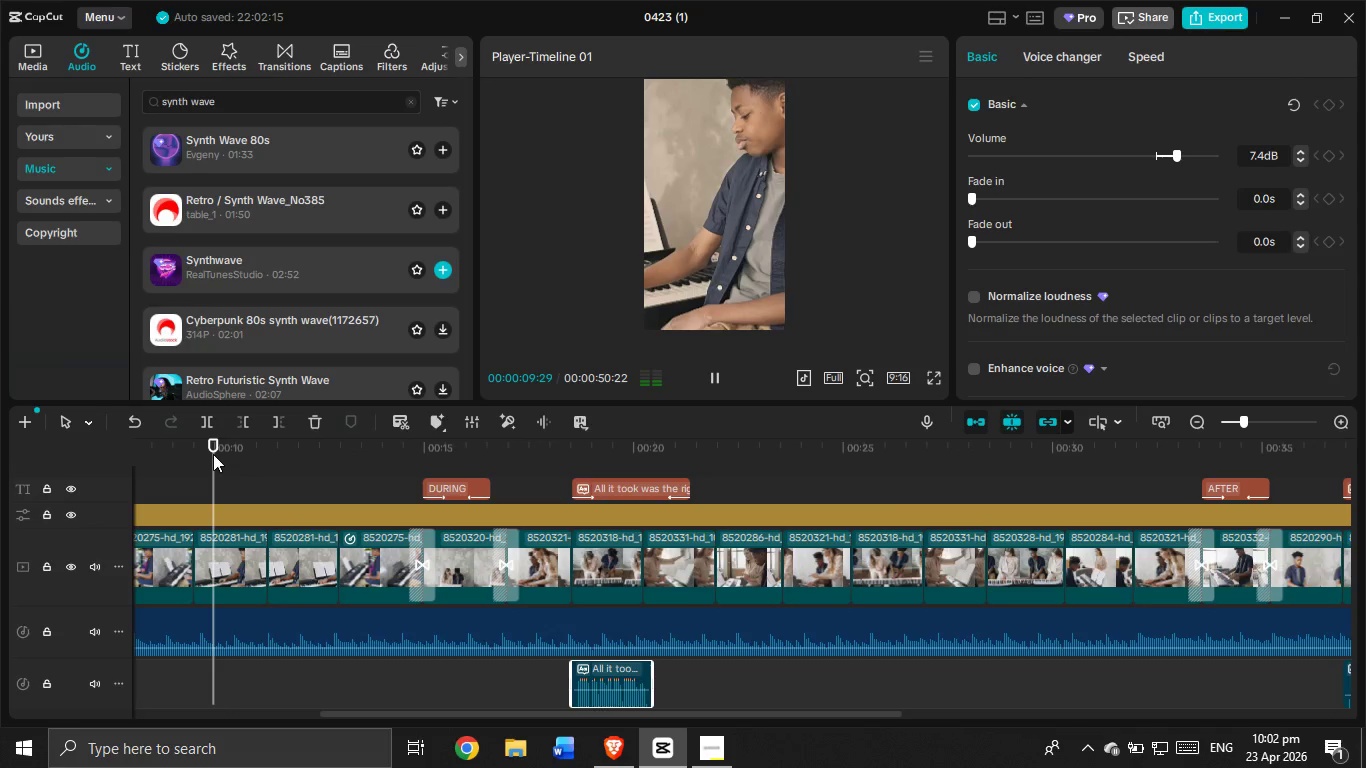 
left_click_drag(start_coordinate=[212, 456], to_coordinate=[172, 474])
 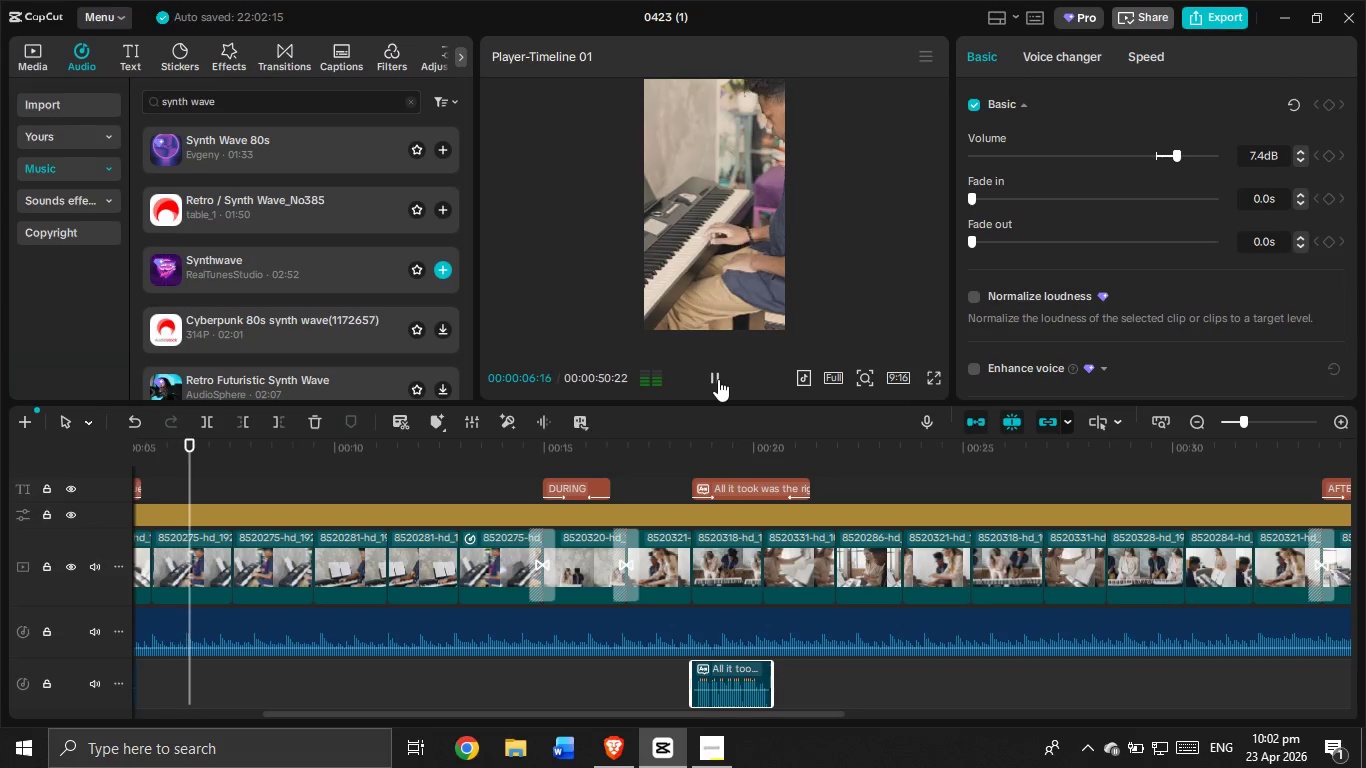 
left_click([718, 379])
 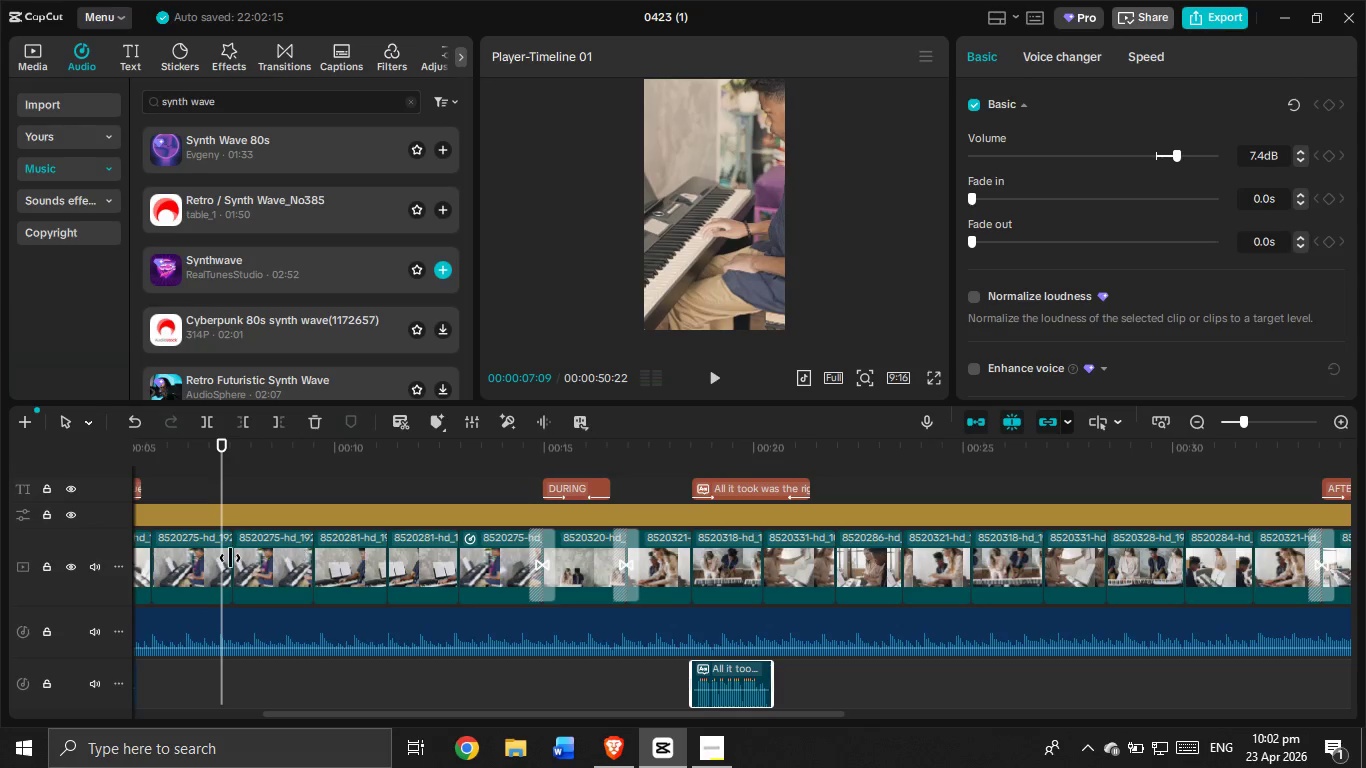 
left_click_drag(start_coordinate=[194, 557], to_coordinate=[203, 554])
 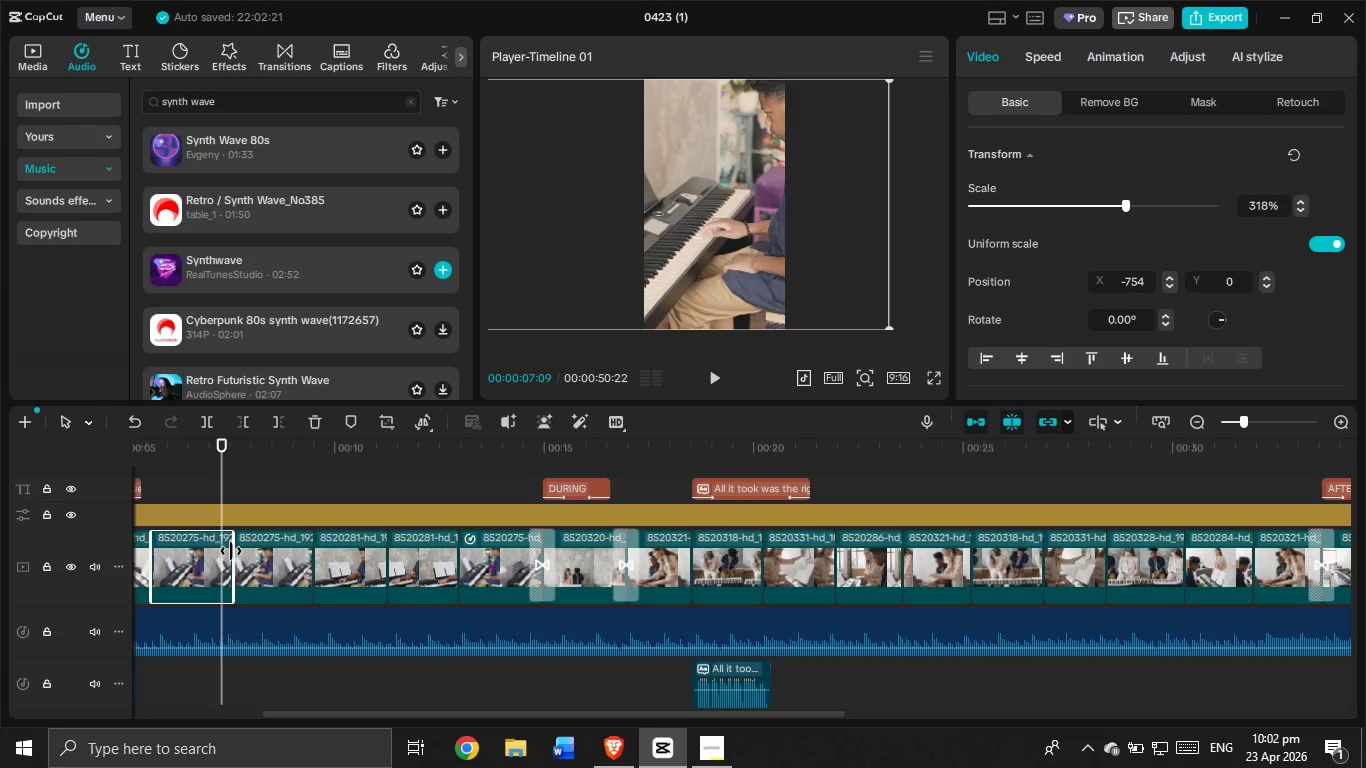 
left_click_drag(start_coordinate=[231, 551], to_coordinate=[221, 553])
 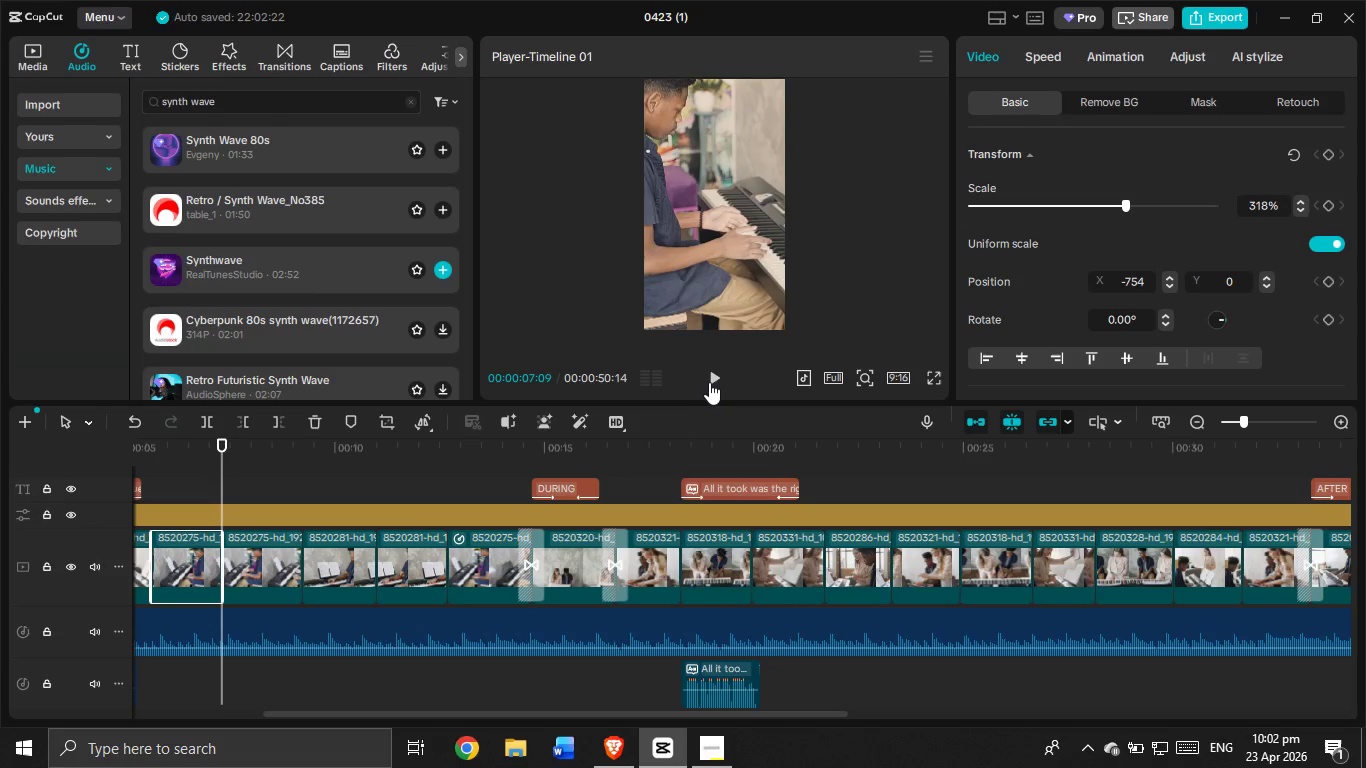 
left_click([711, 379])
 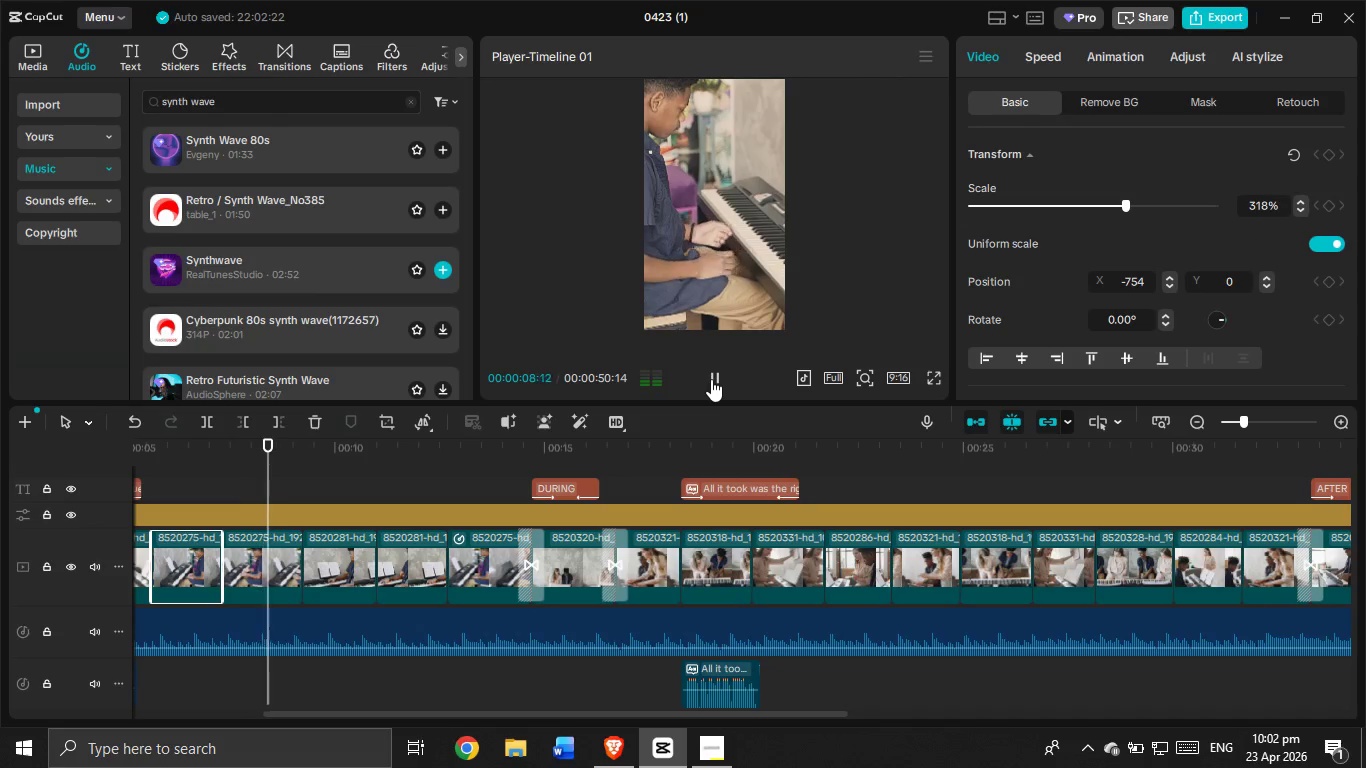 
left_click([711, 379])
 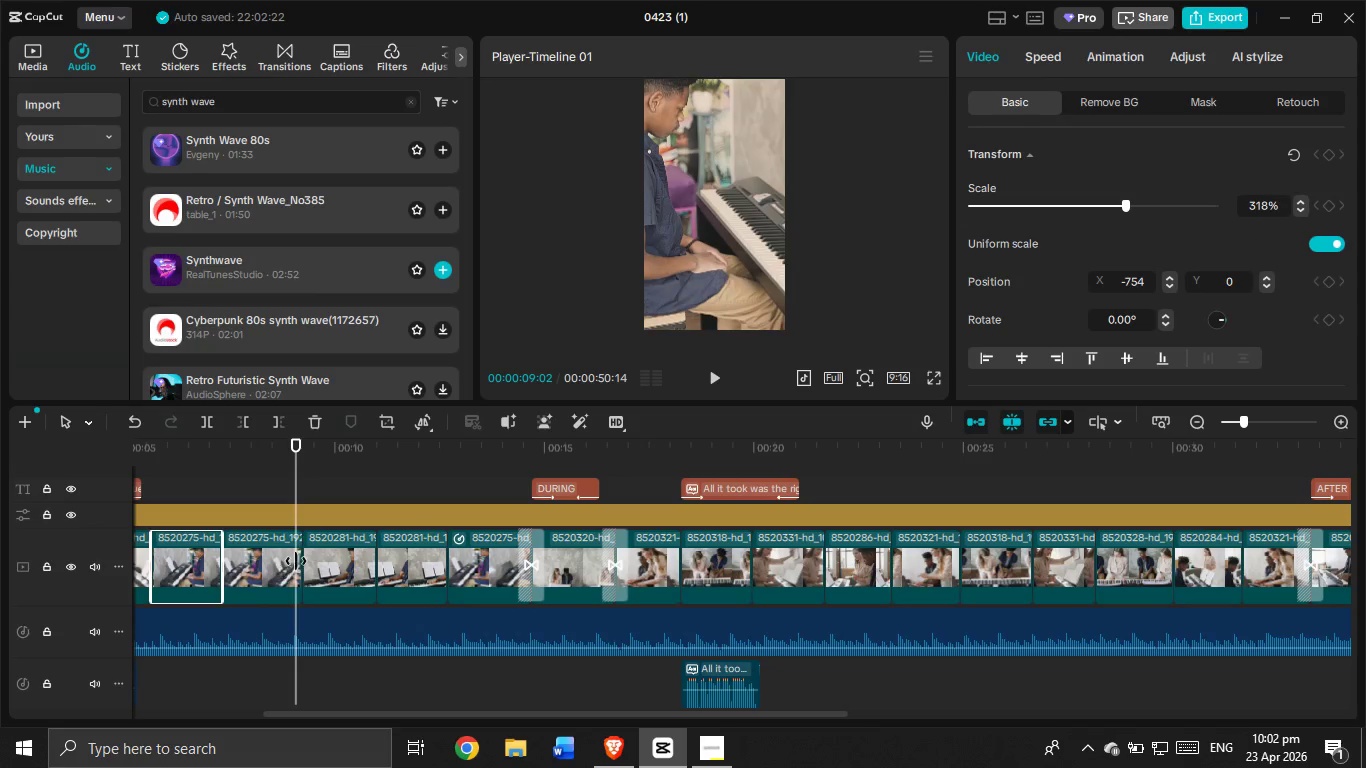 
left_click_drag(start_coordinate=[301, 560], to_coordinate=[295, 563])
 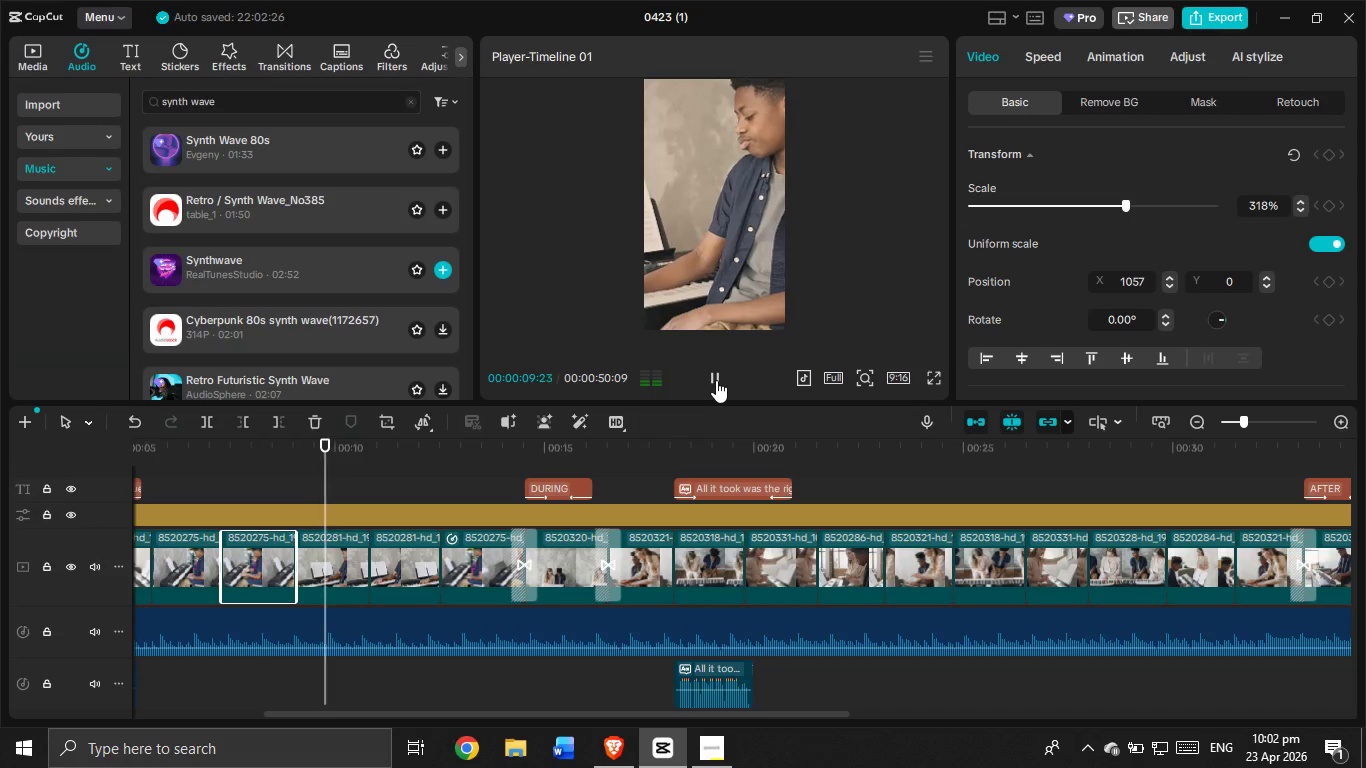 
left_click([716, 380])
 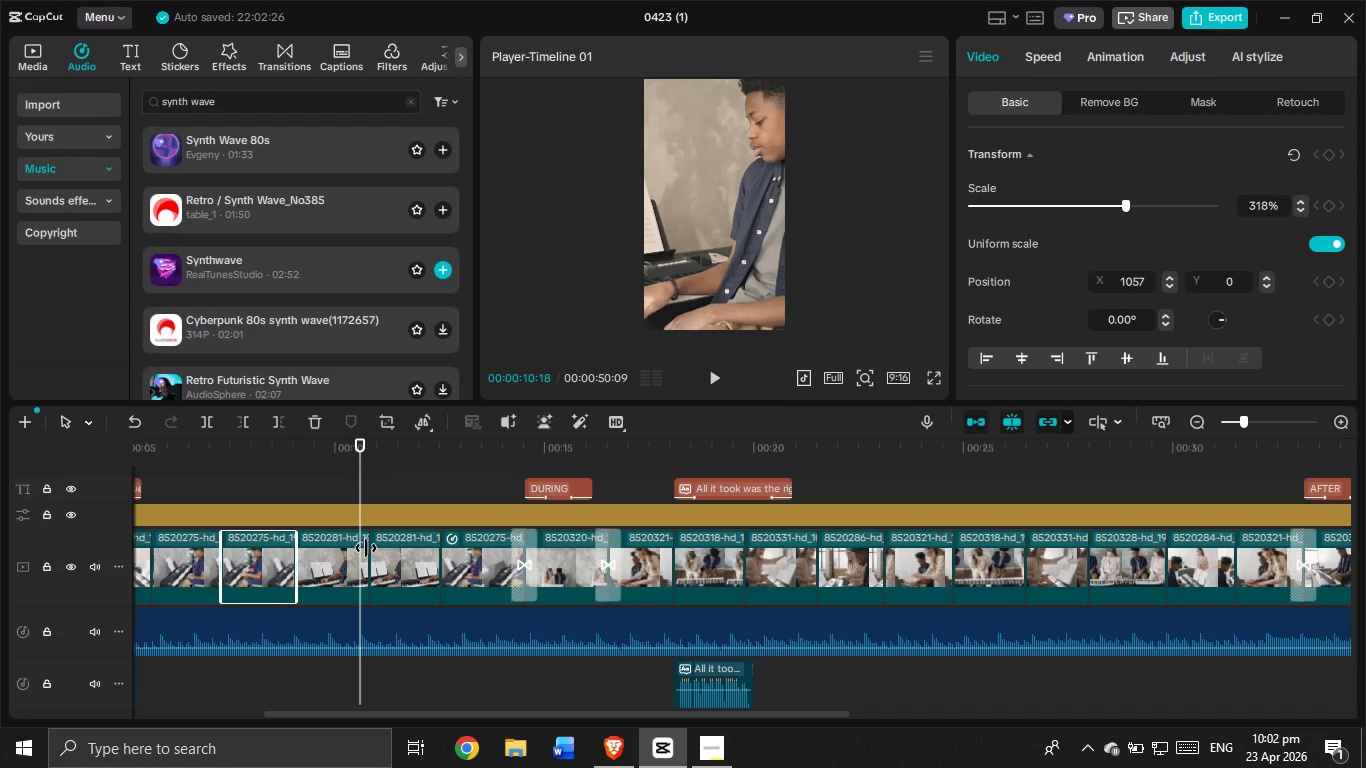 
left_click([362, 551])
 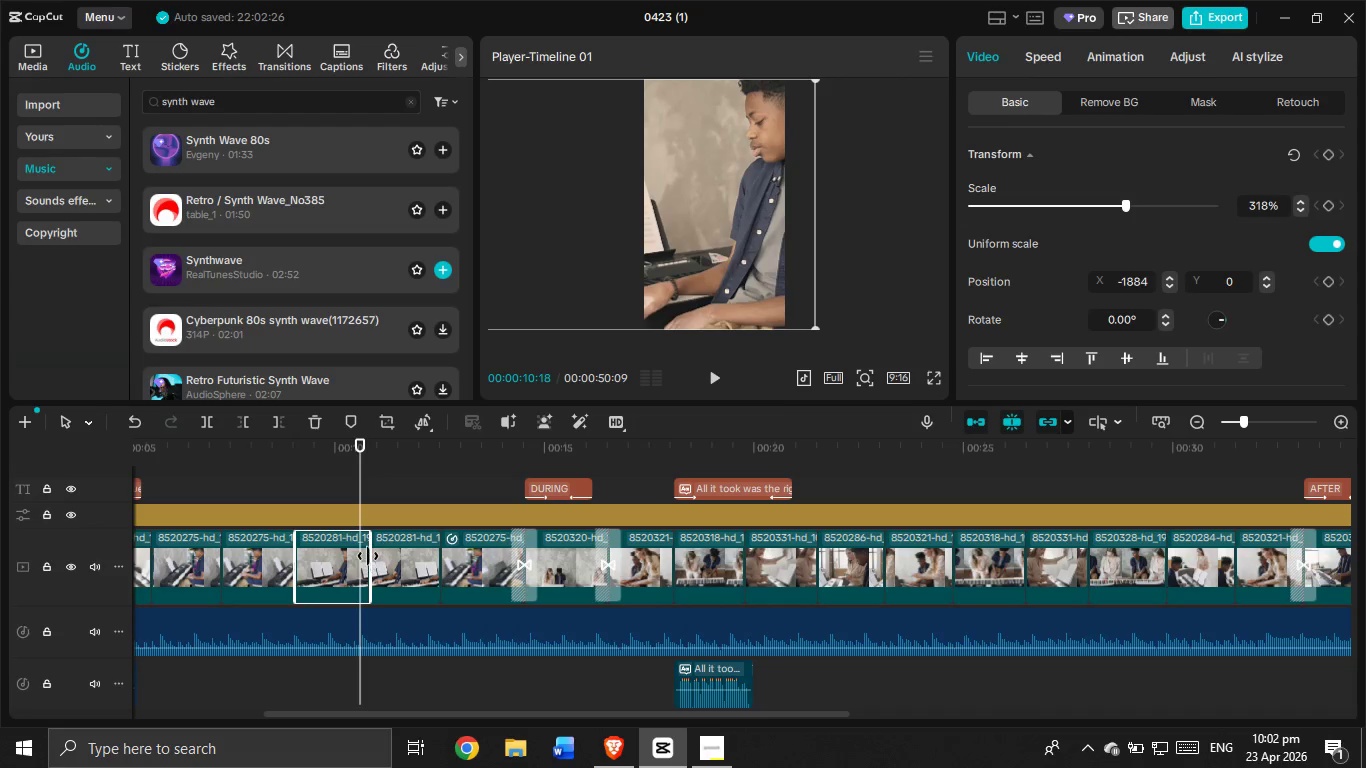 
left_click_drag(start_coordinate=[368, 556], to_coordinate=[363, 560])
 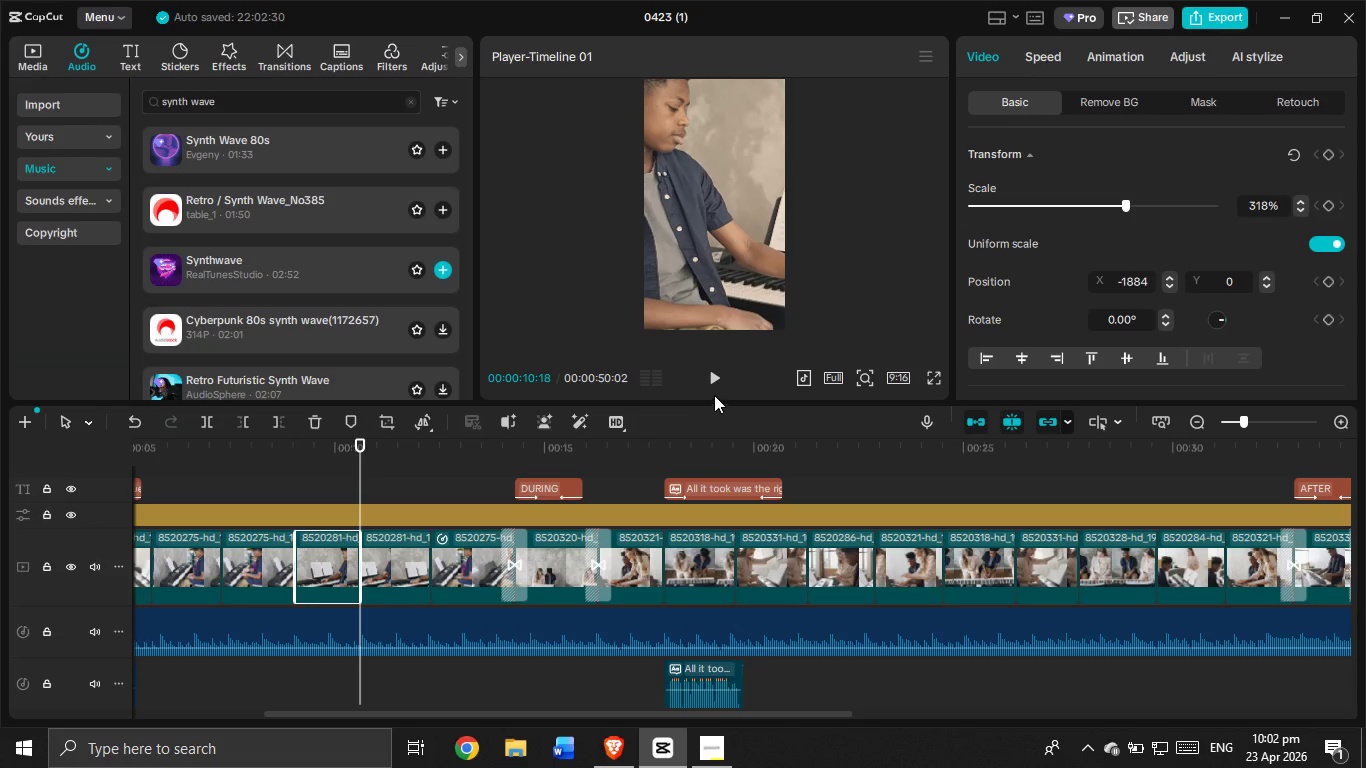 
left_click([713, 376])
 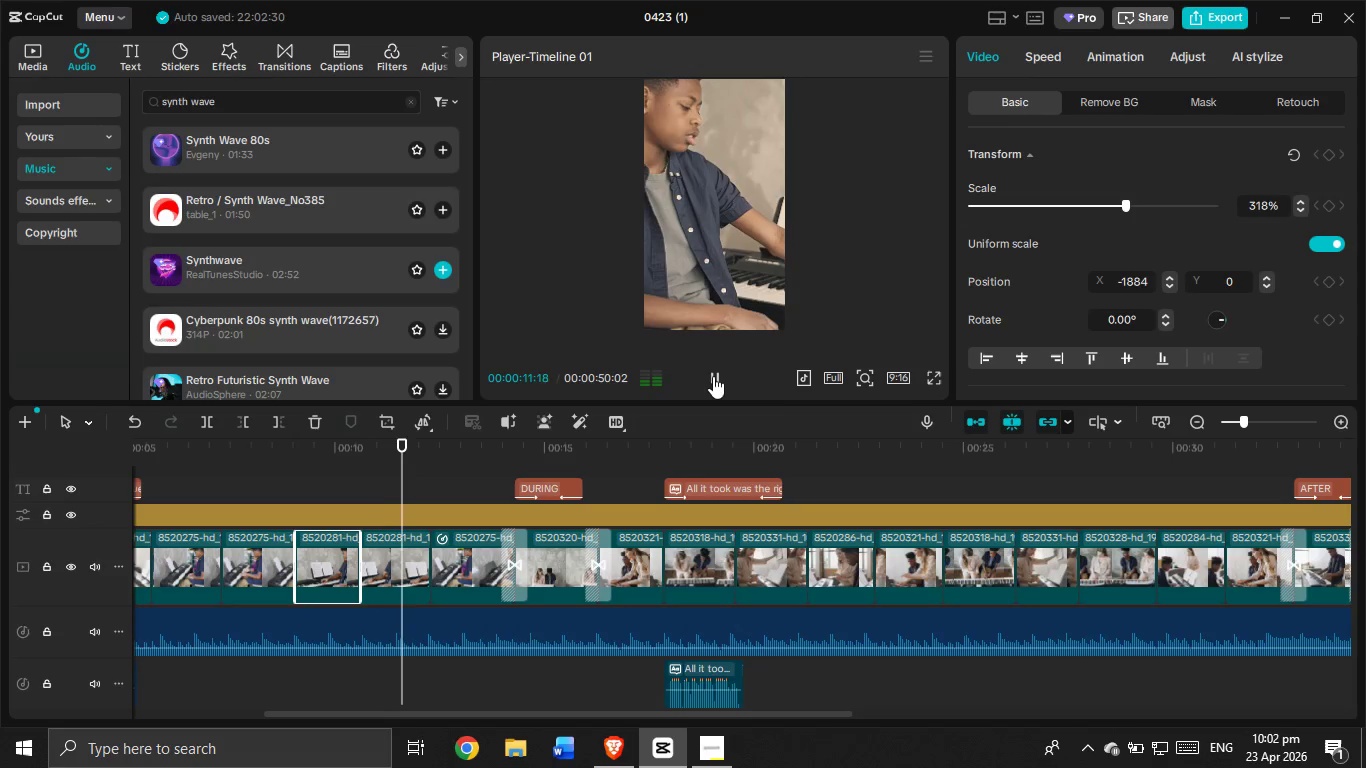 
left_click([713, 376])
 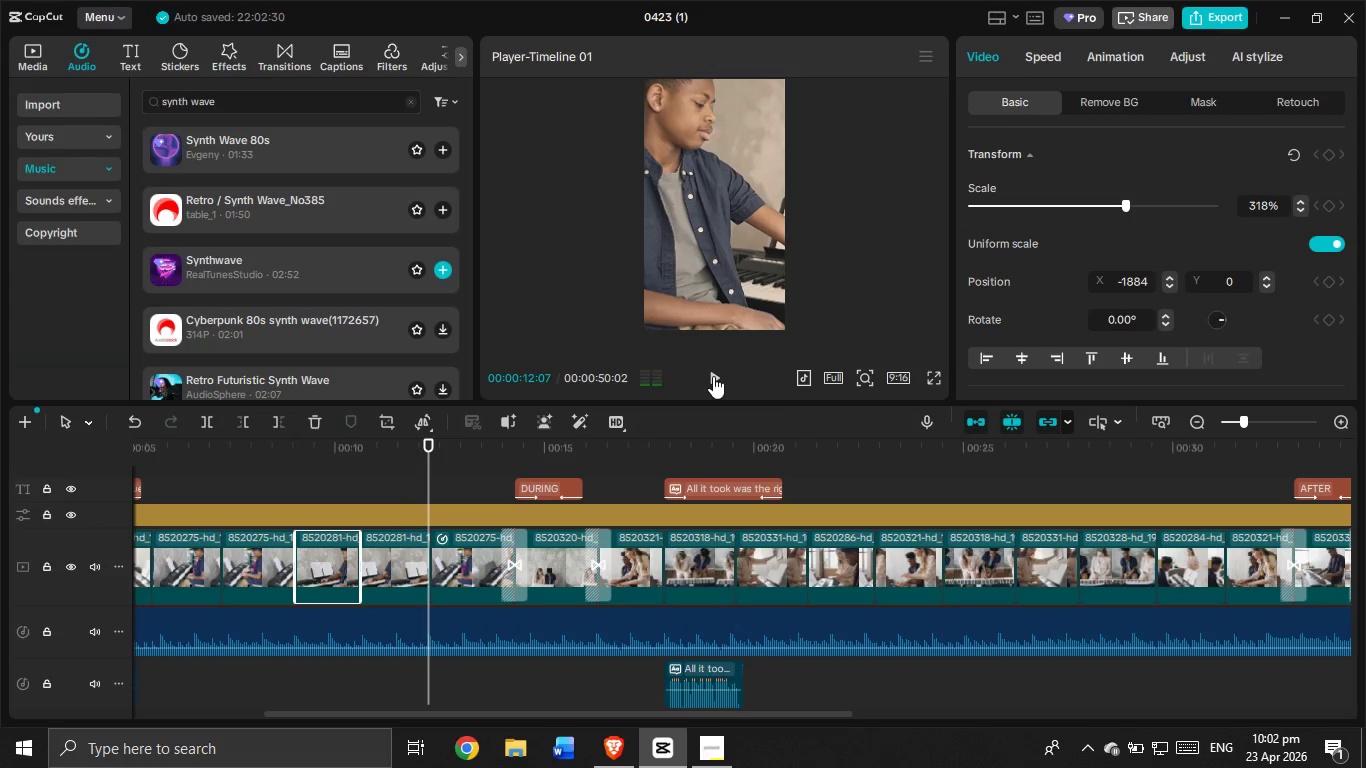 
left_click([713, 376])
 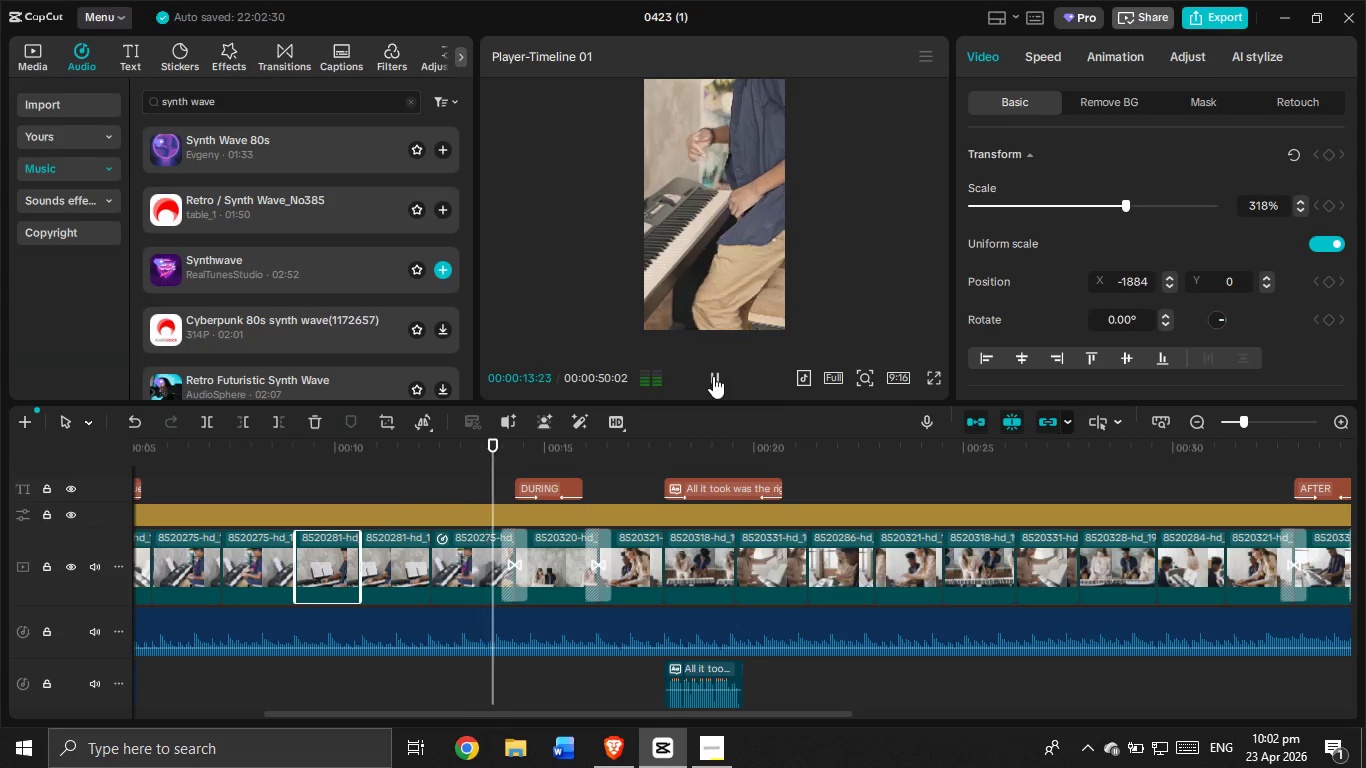 
left_click([713, 376])
 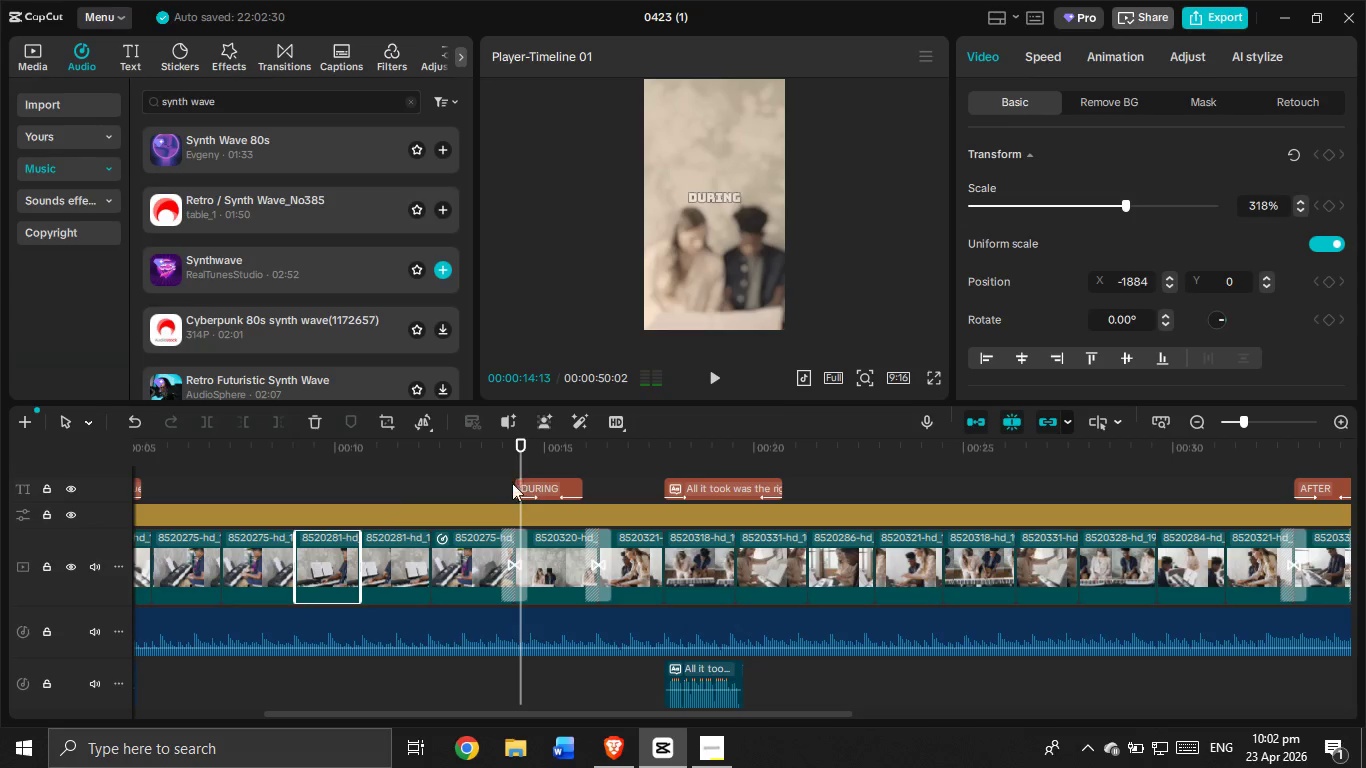 
left_click([487, 472])
 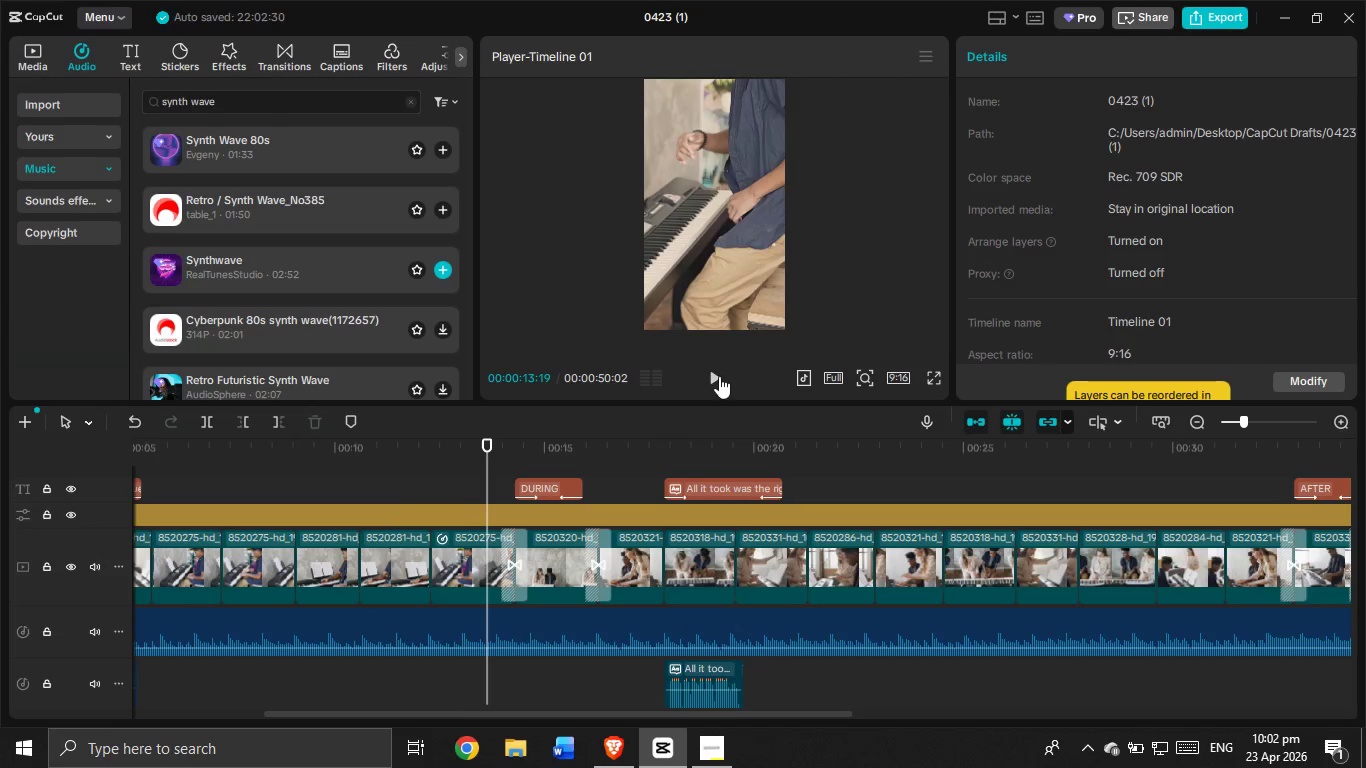 
left_click([719, 376])
 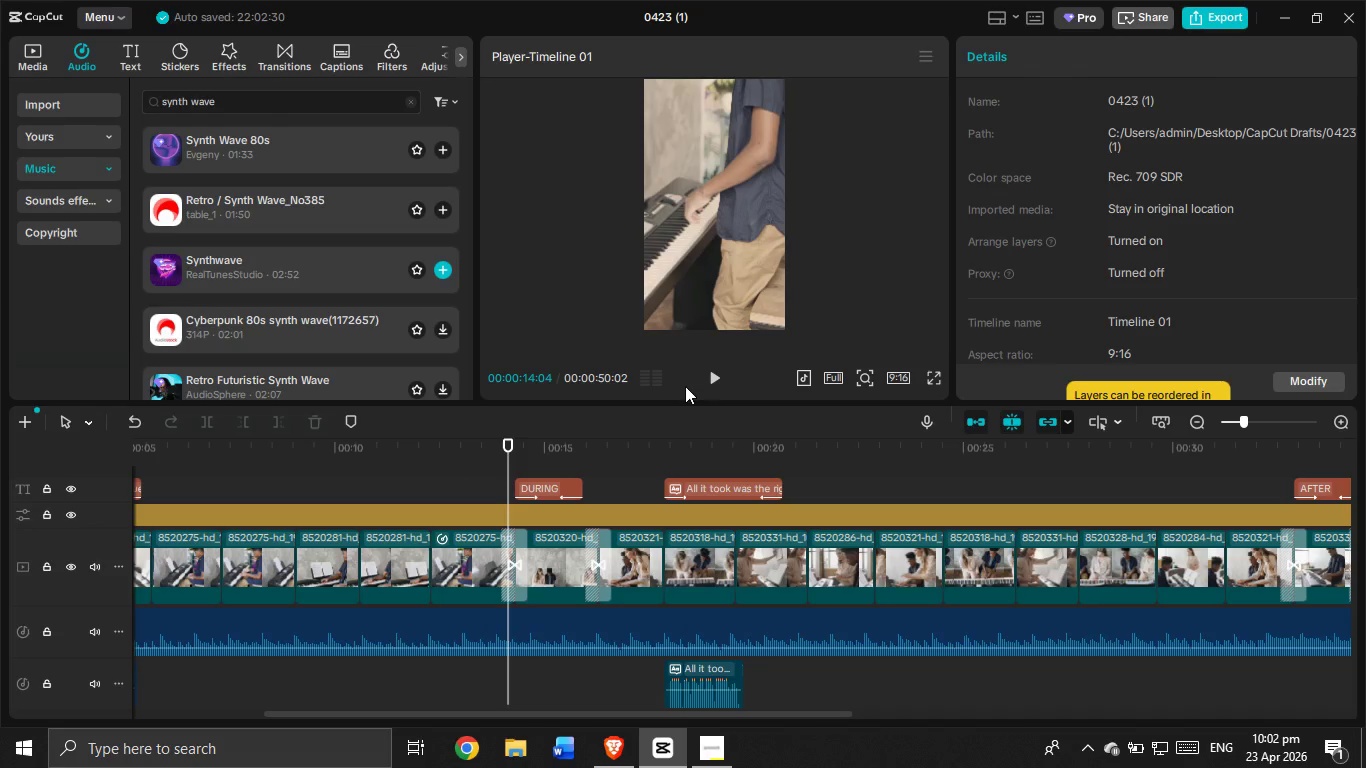 
left_click([436, 452])
 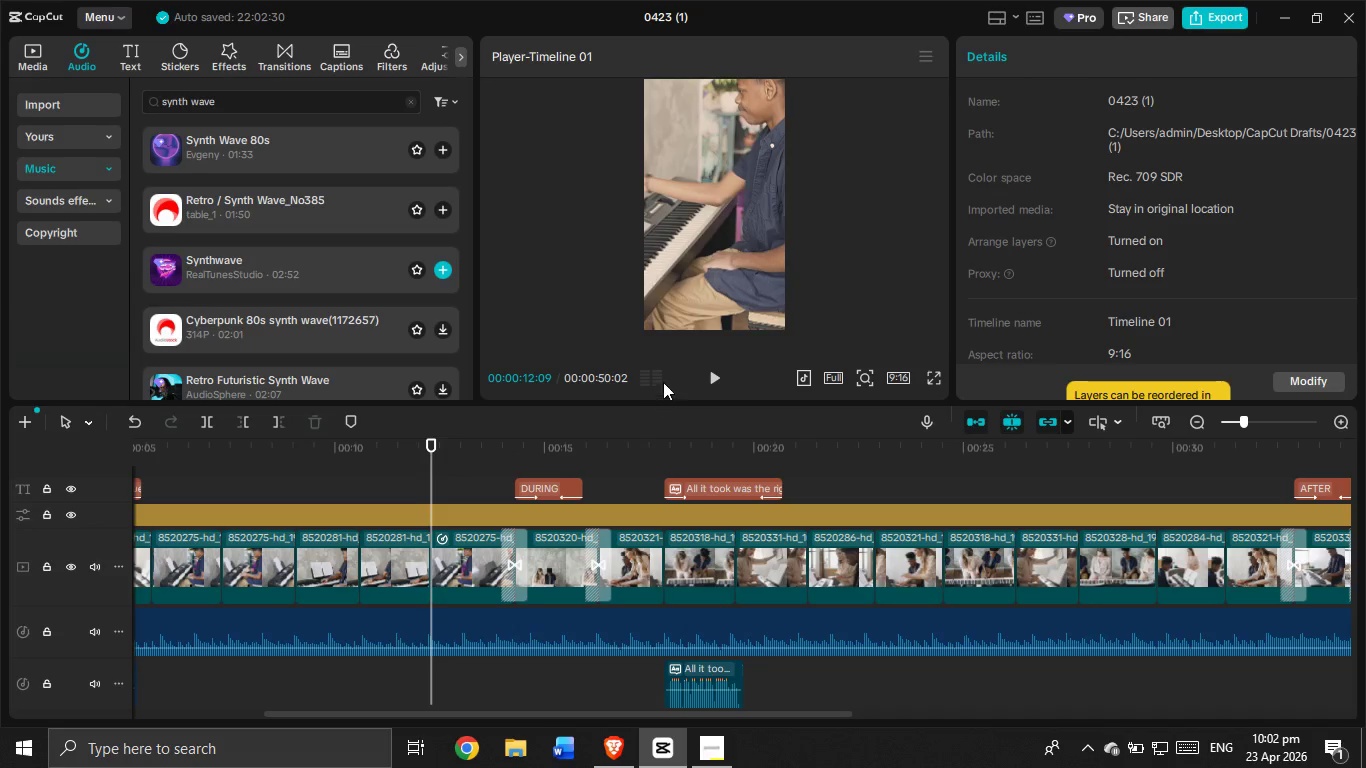 
left_click([701, 375])
 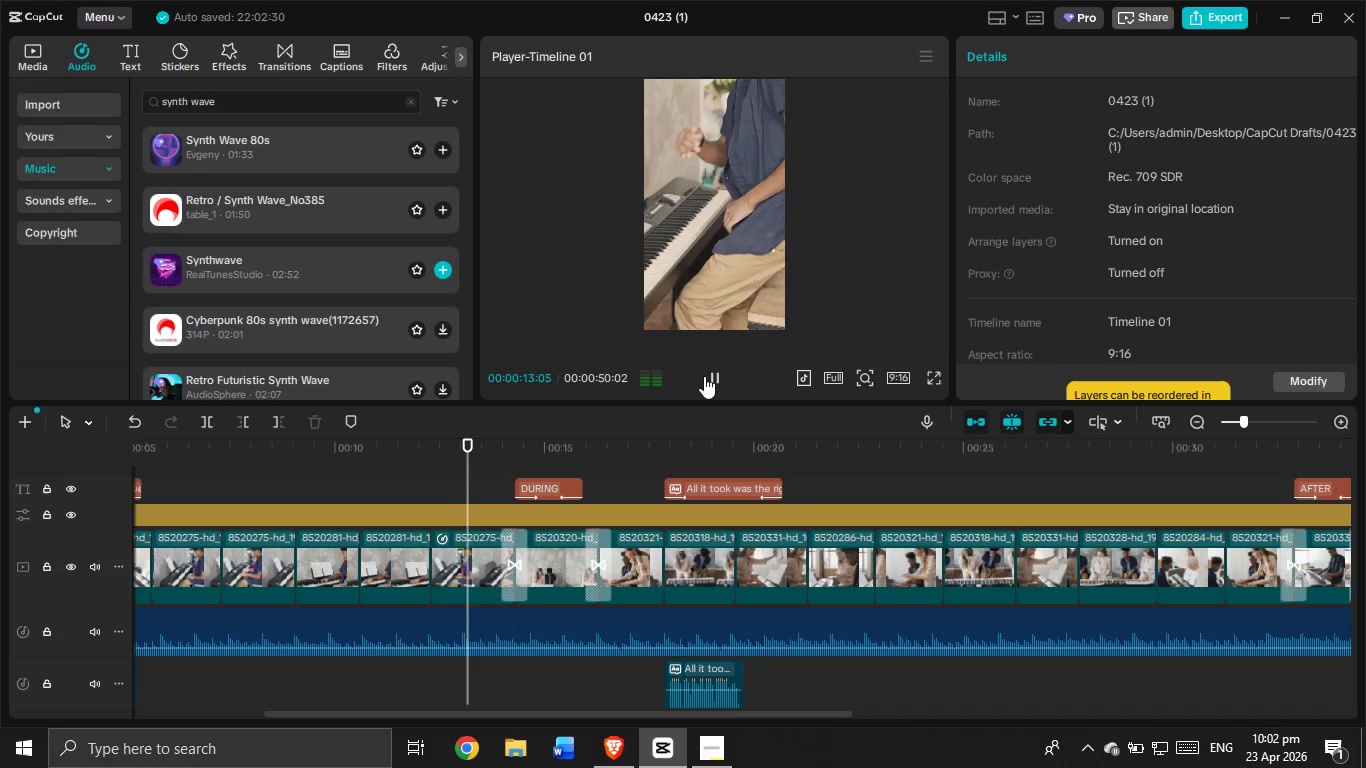 
left_click([704, 376])
 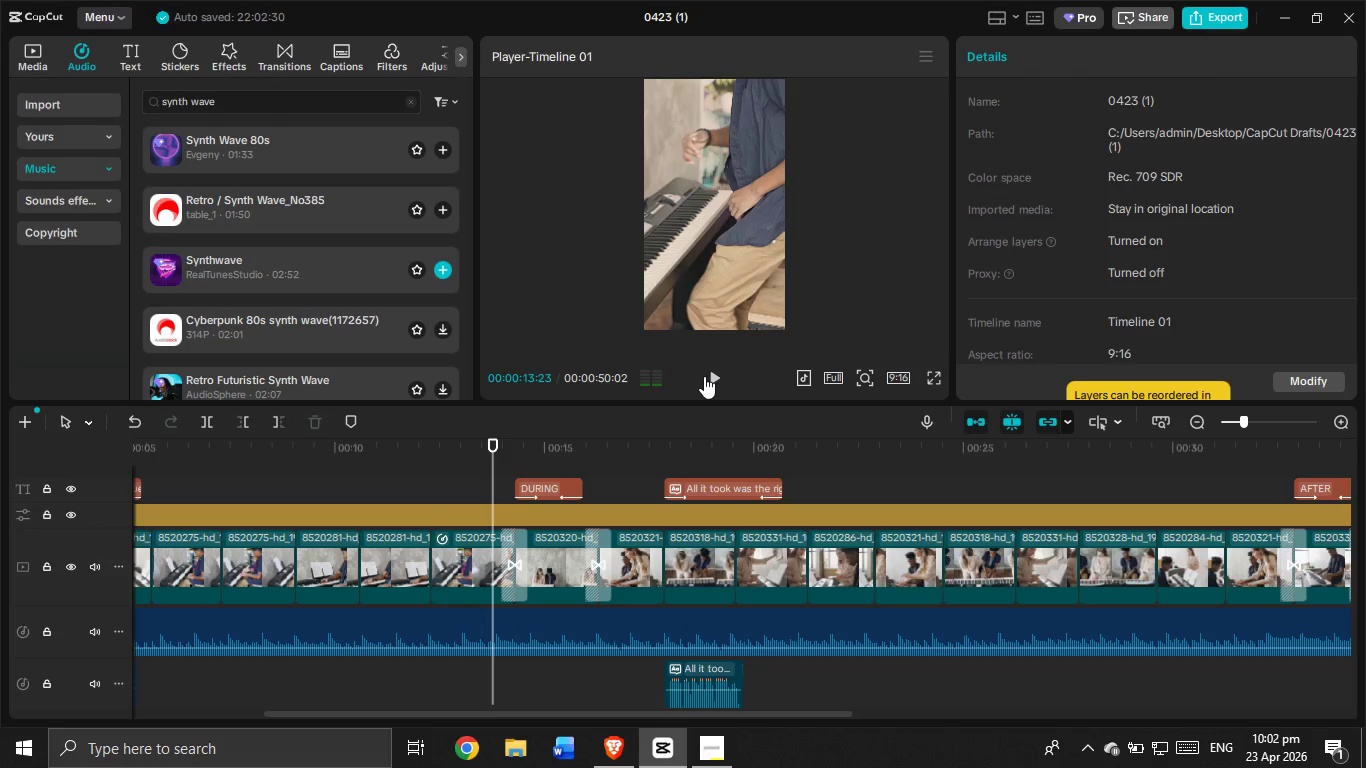 
double_click([704, 376])
 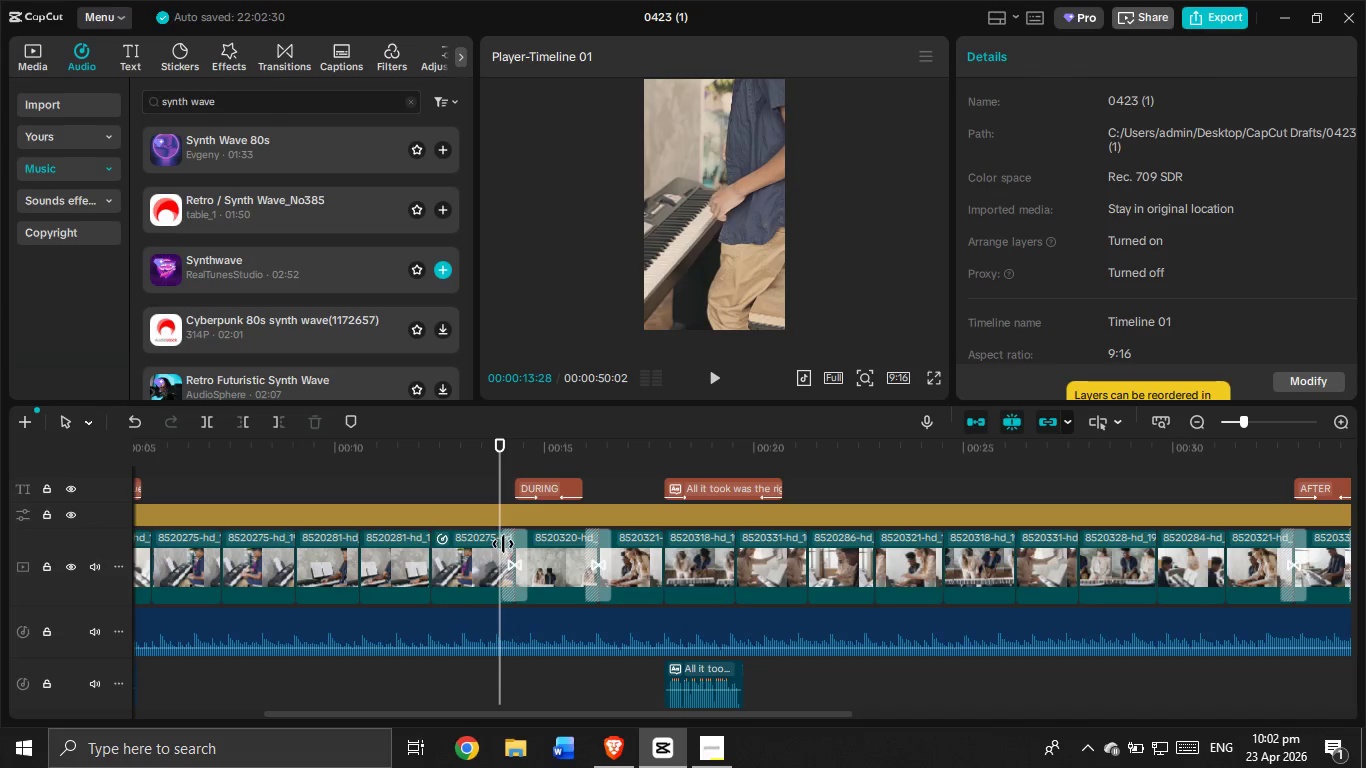 
left_click([476, 557])
 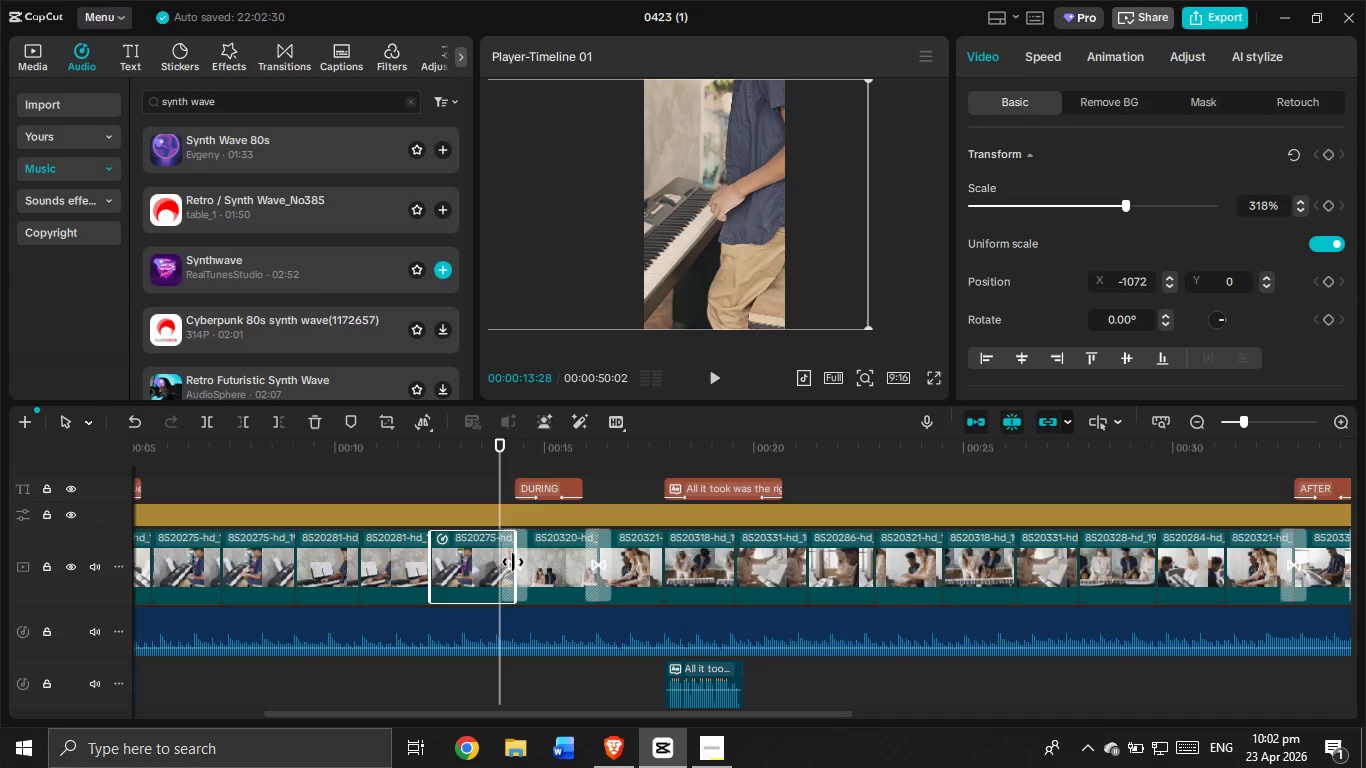 
left_click_drag(start_coordinate=[513, 562], to_coordinate=[501, 564])
 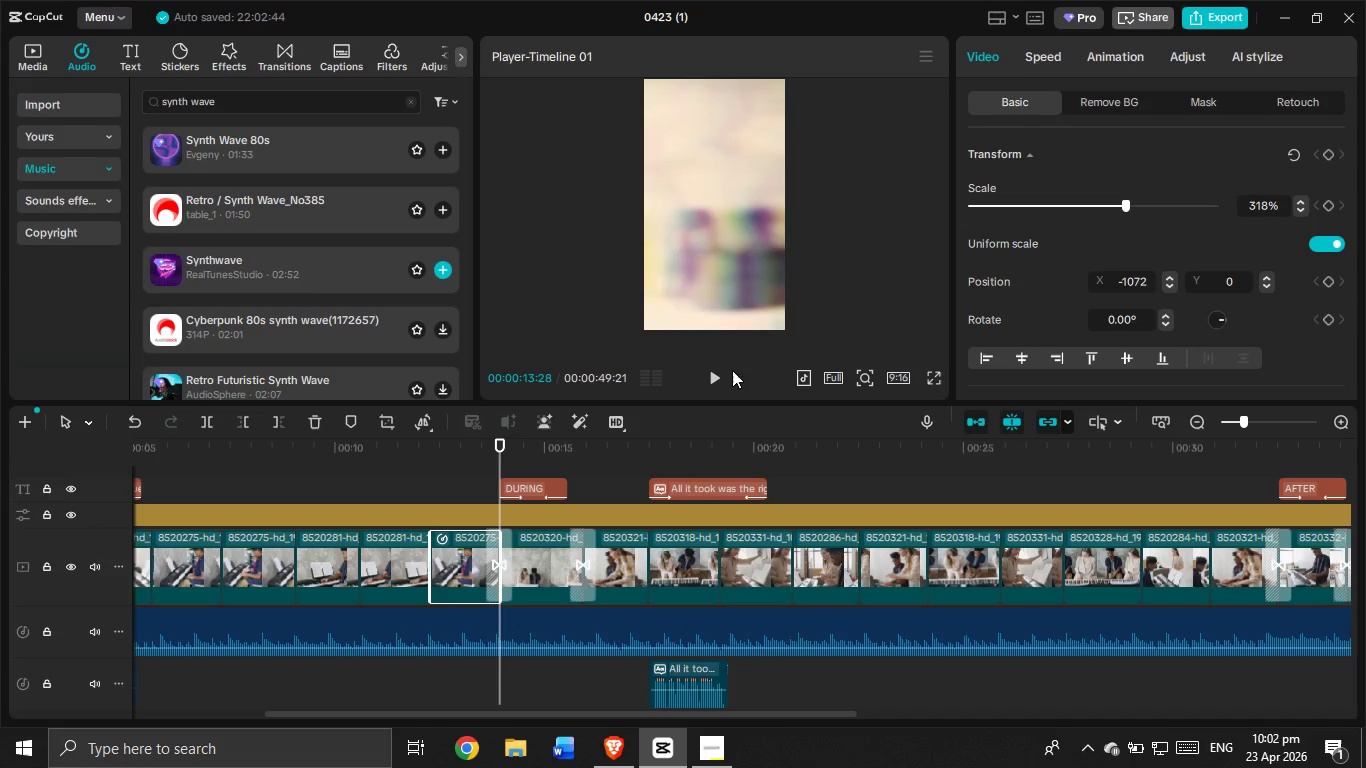 
left_click([722, 374])
 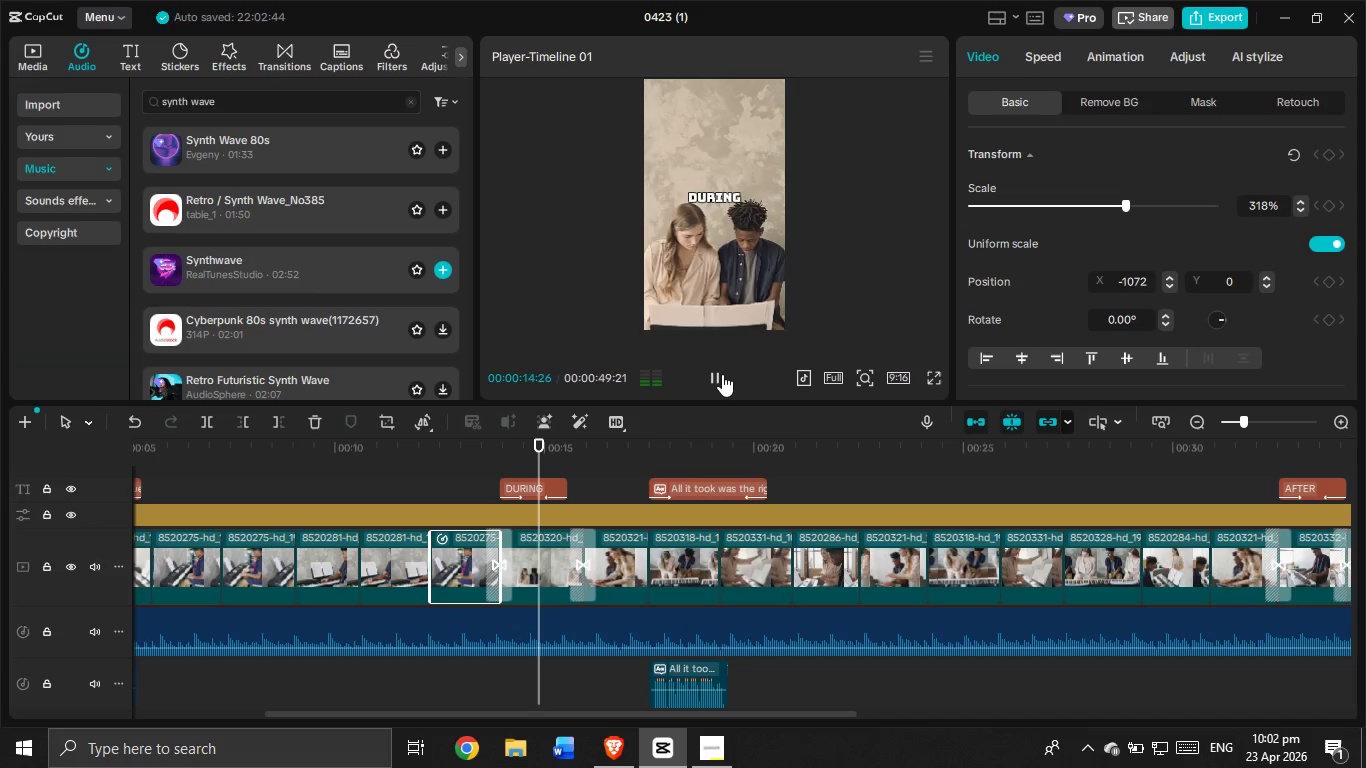 
left_click([722, 374])
 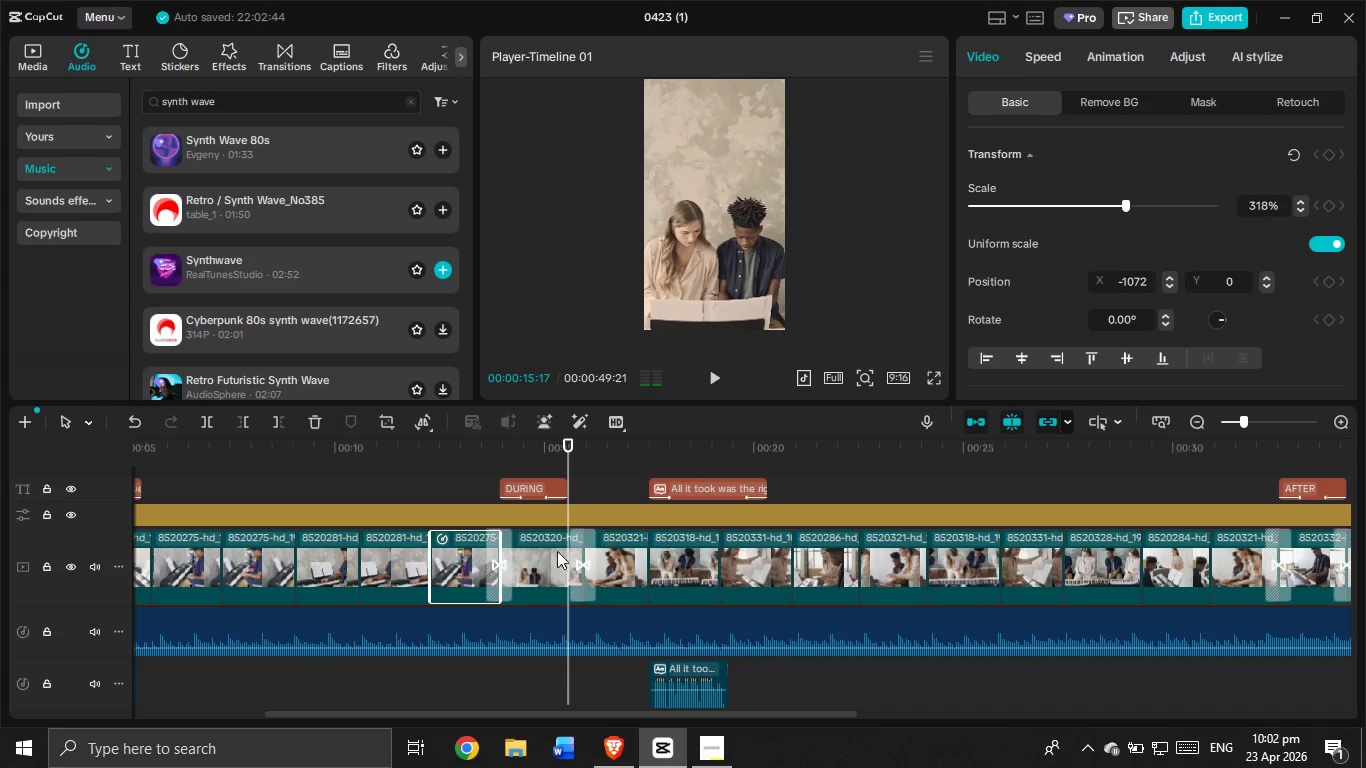 
left_click([539, 554])
 